 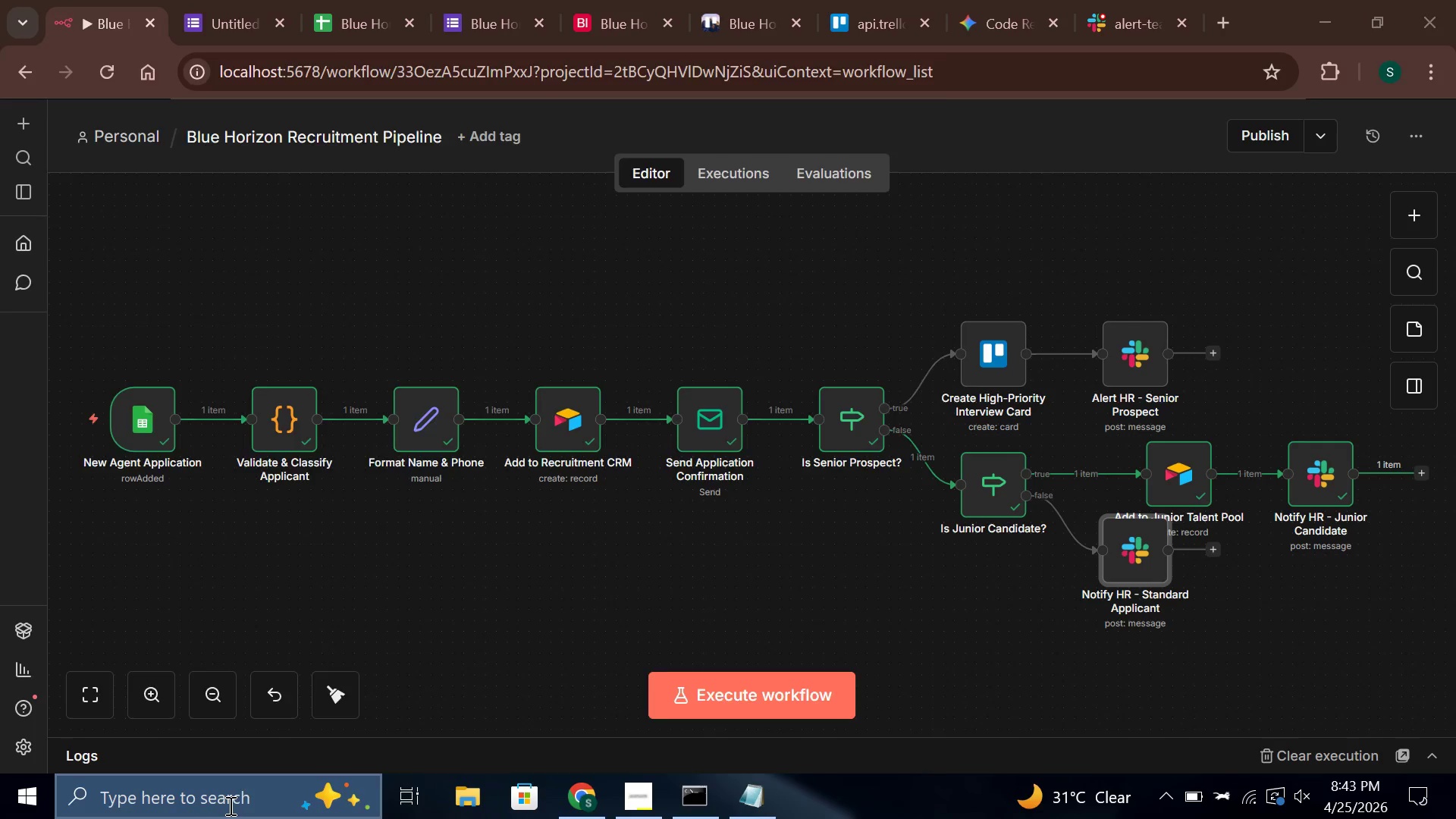 
mouse_move([273, 97])
 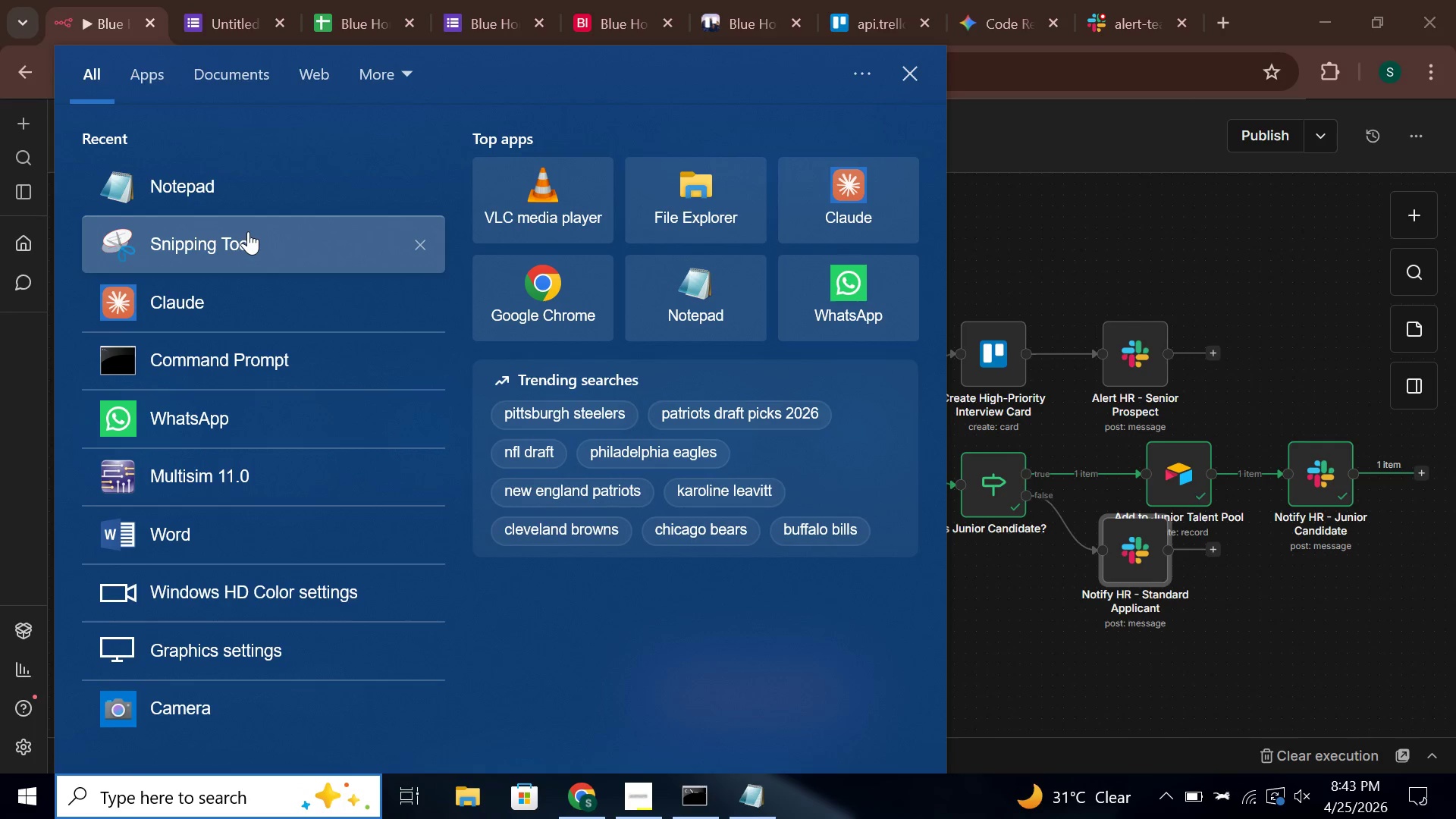 
left_click([246, 233])
 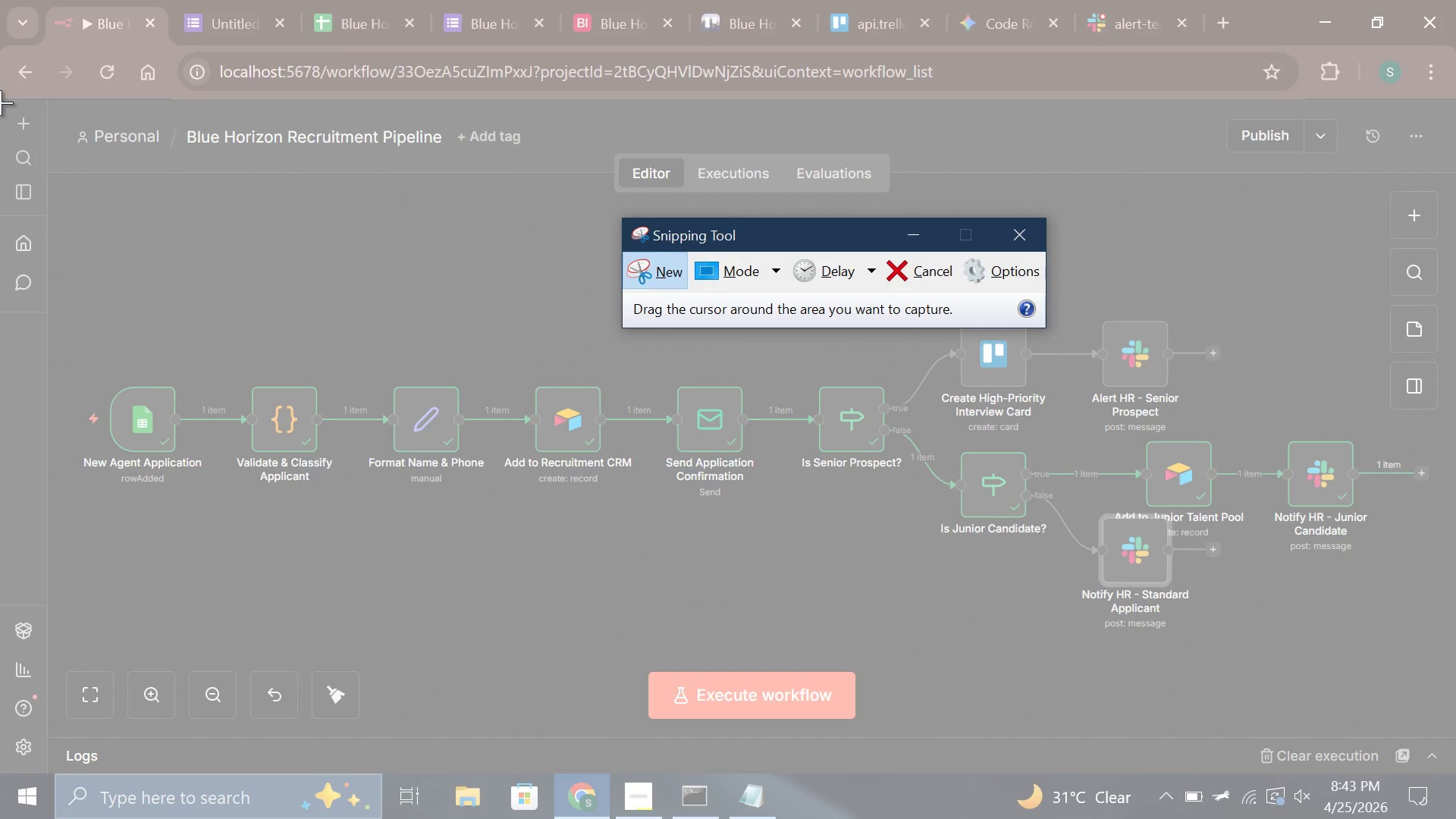 
left_click_drag(start_coordinate=[0, 101], to_coordinate=[1455, 770])
 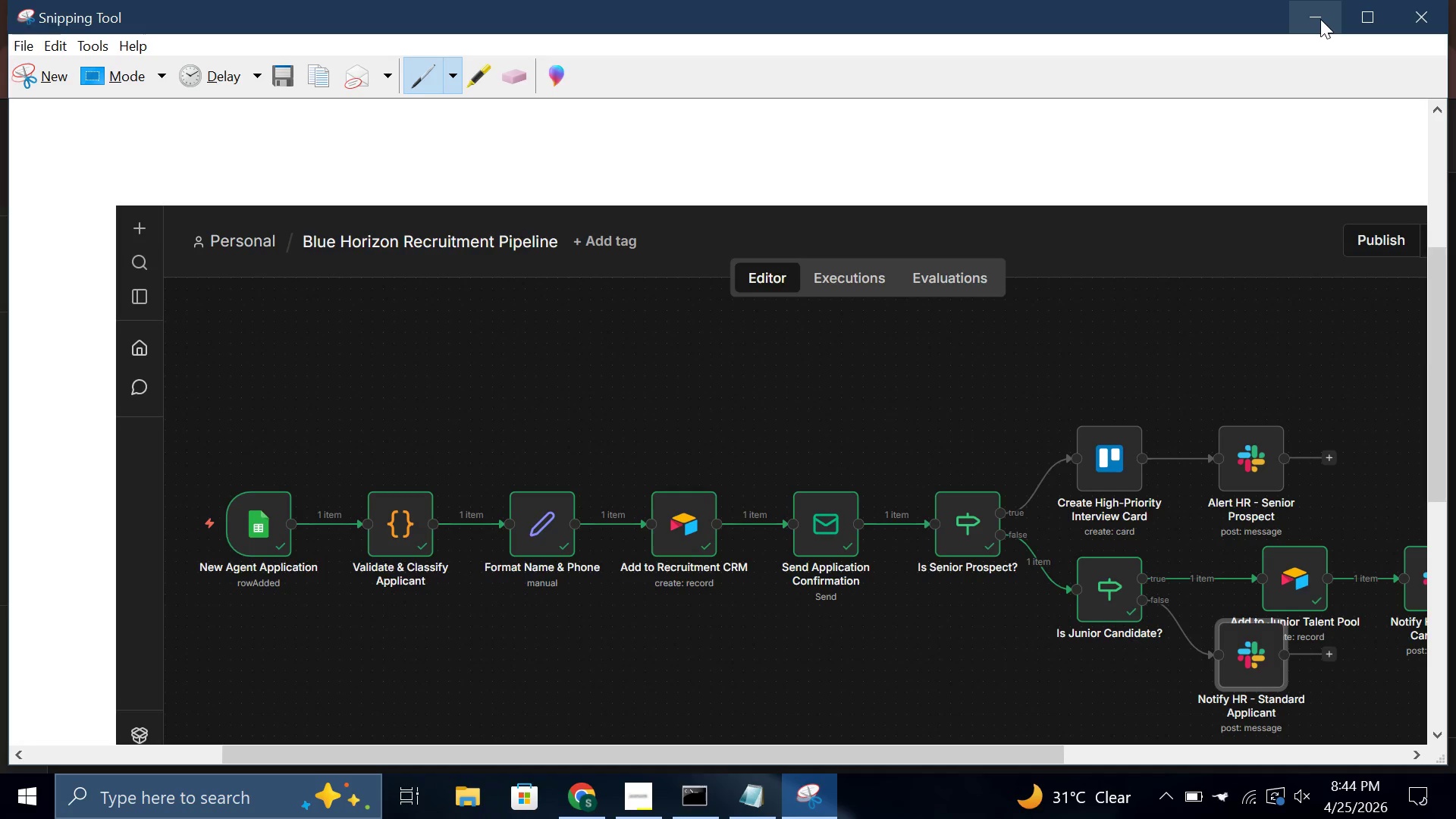 
wait(21.33)
 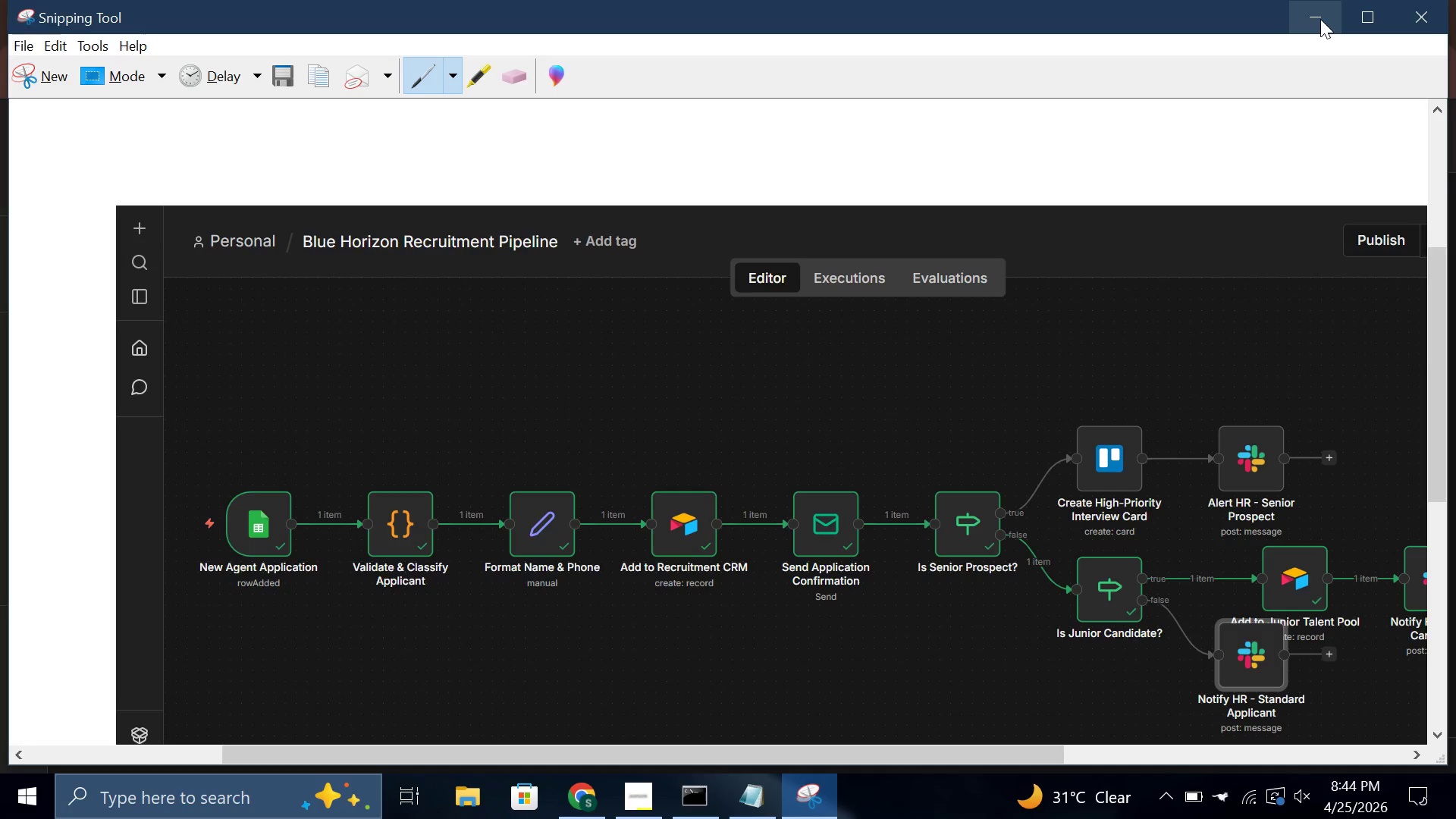 
left_click([1320, 19])
 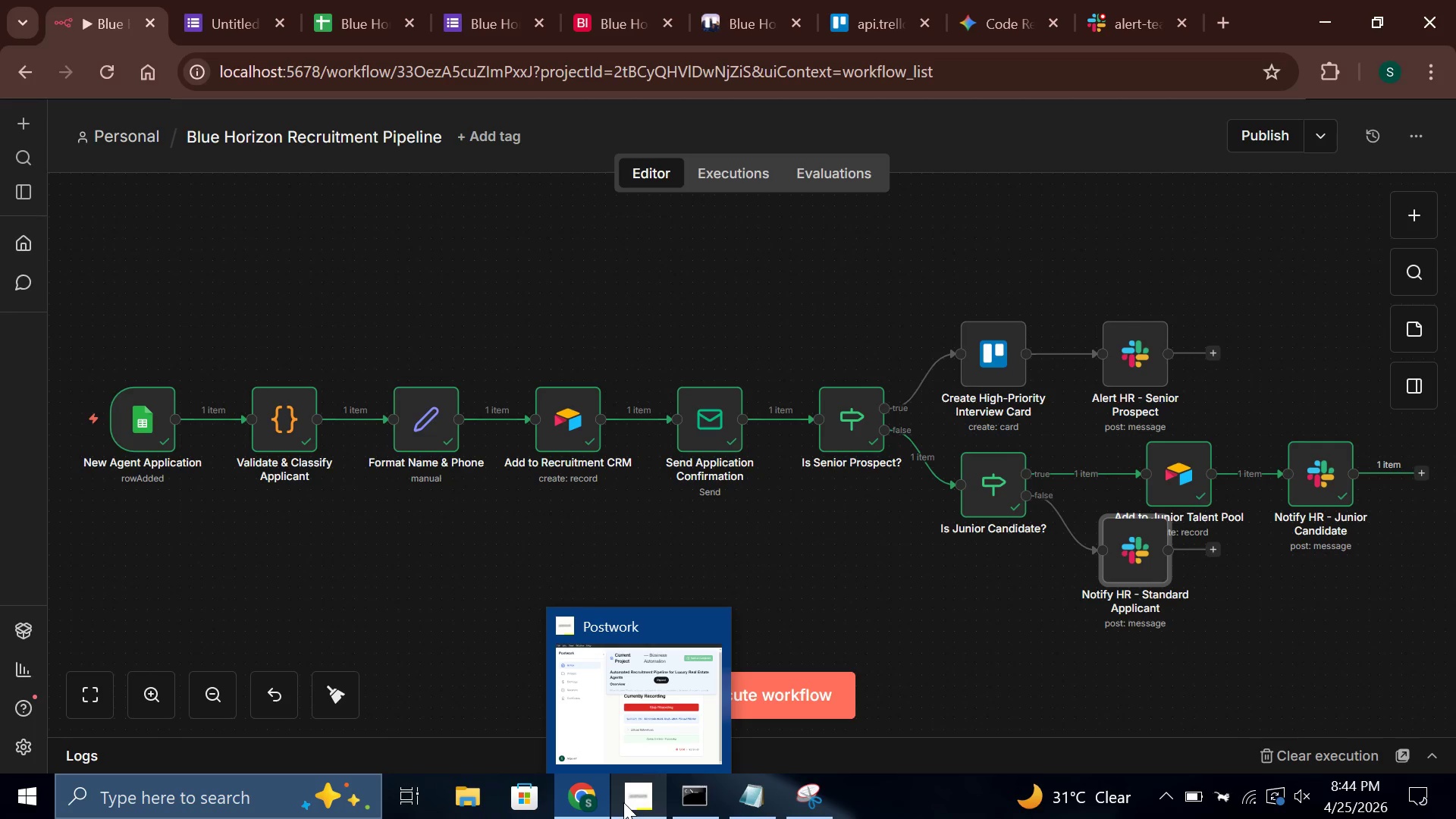 
wait(22.88)
 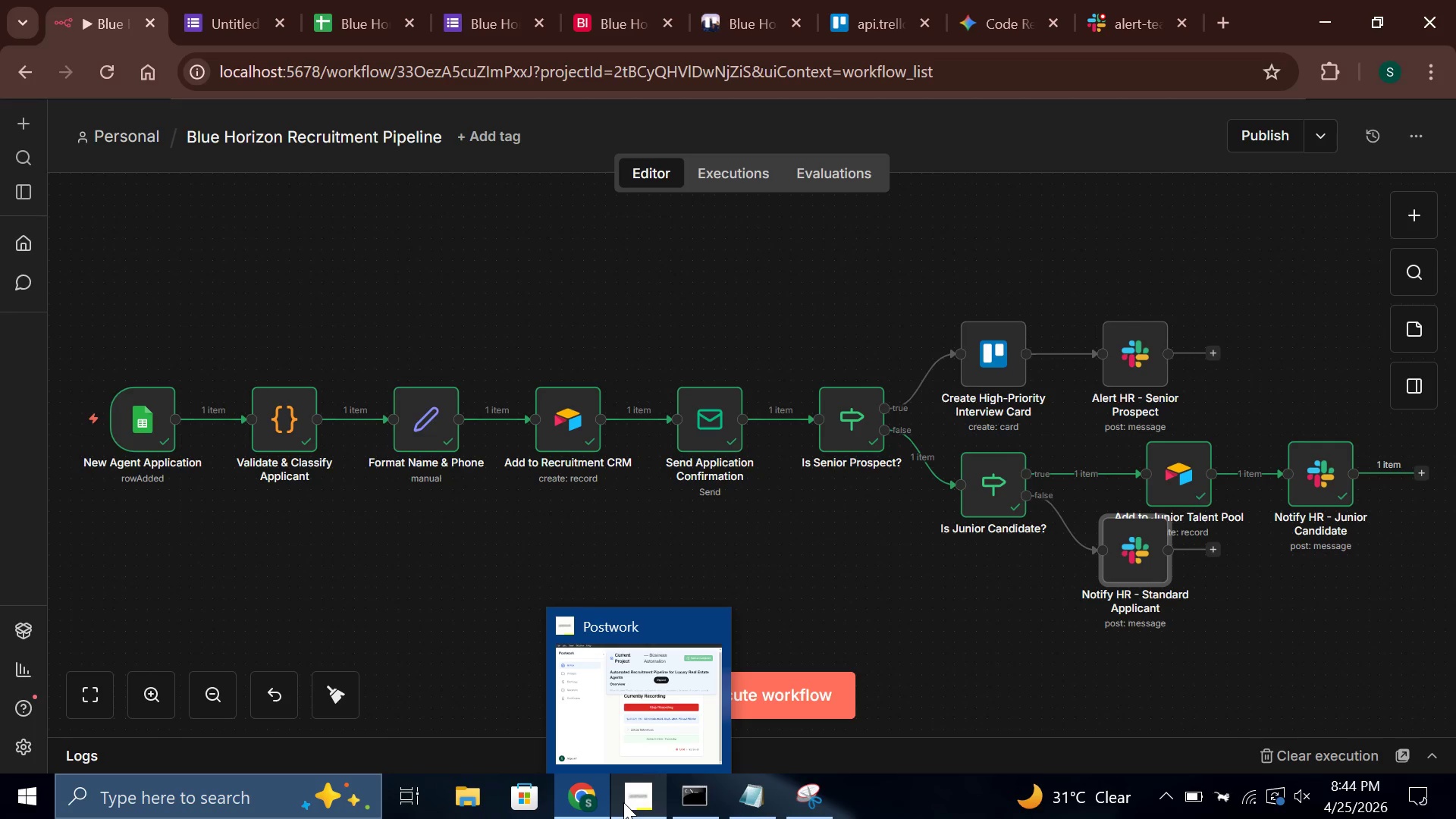 
left_click([643, 507])
 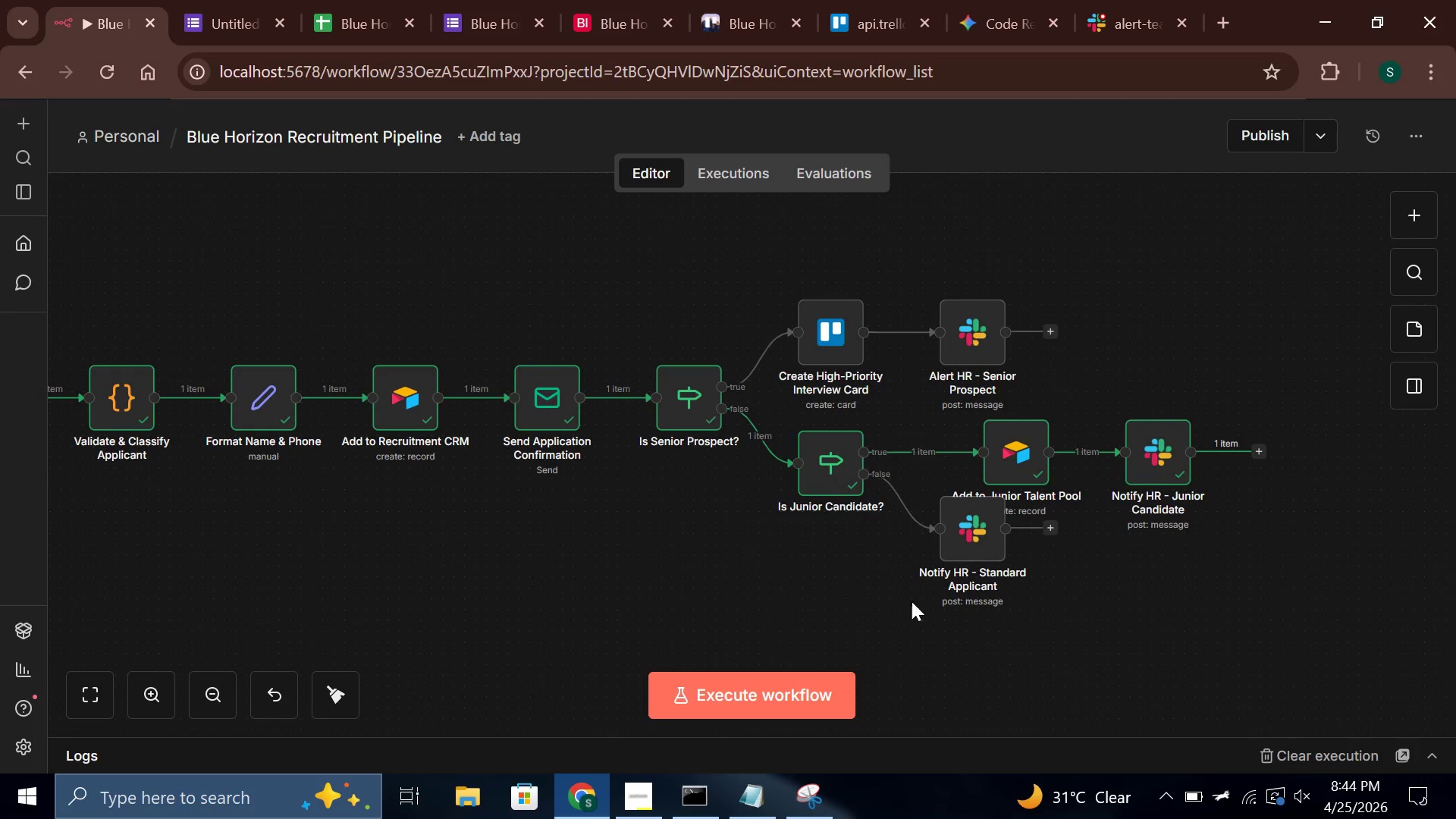 
left_click_drag(start_coordinate=[975, 534], to_coordinate=[973, 574])
 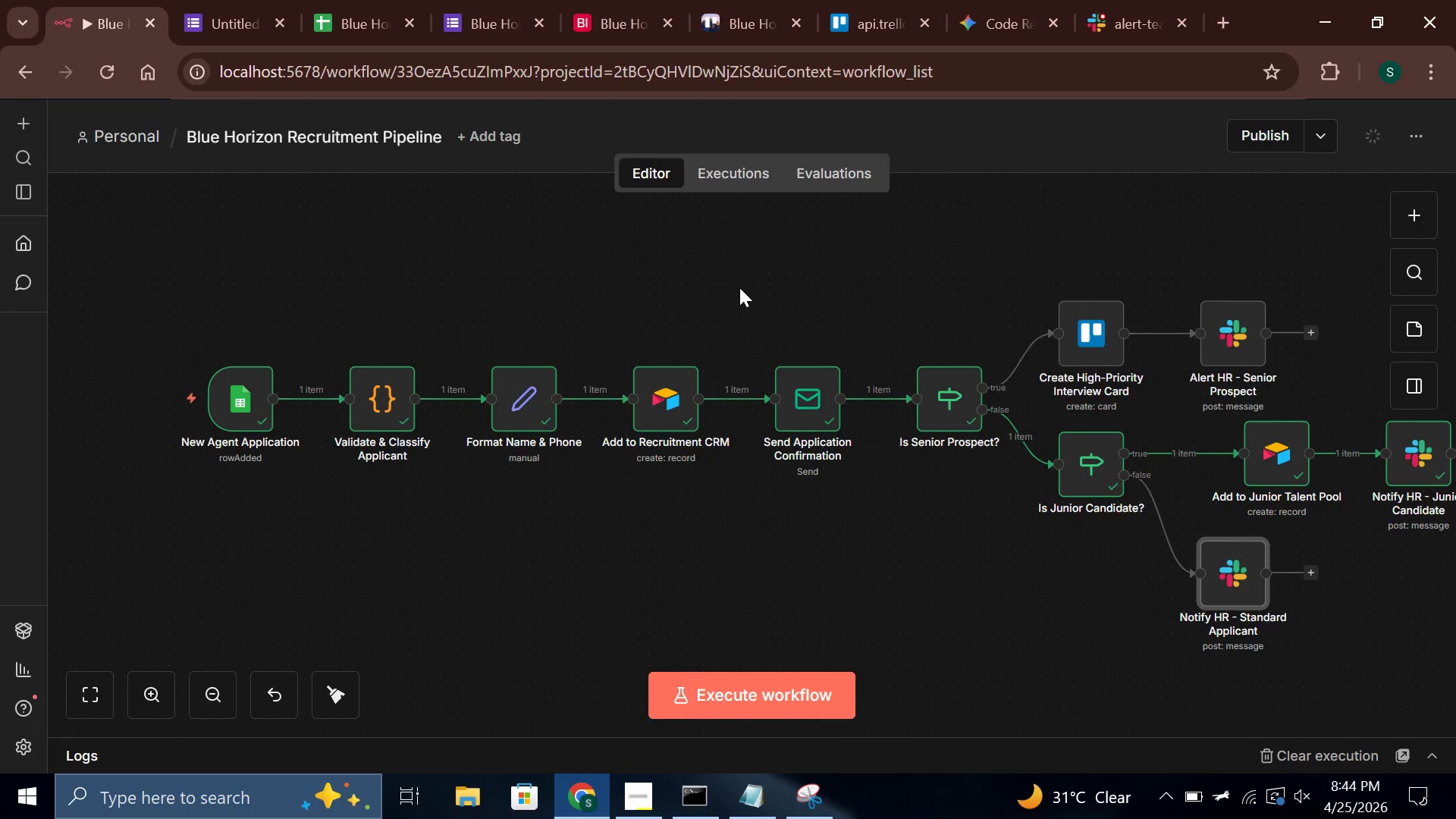 
left_click([734, 172])
 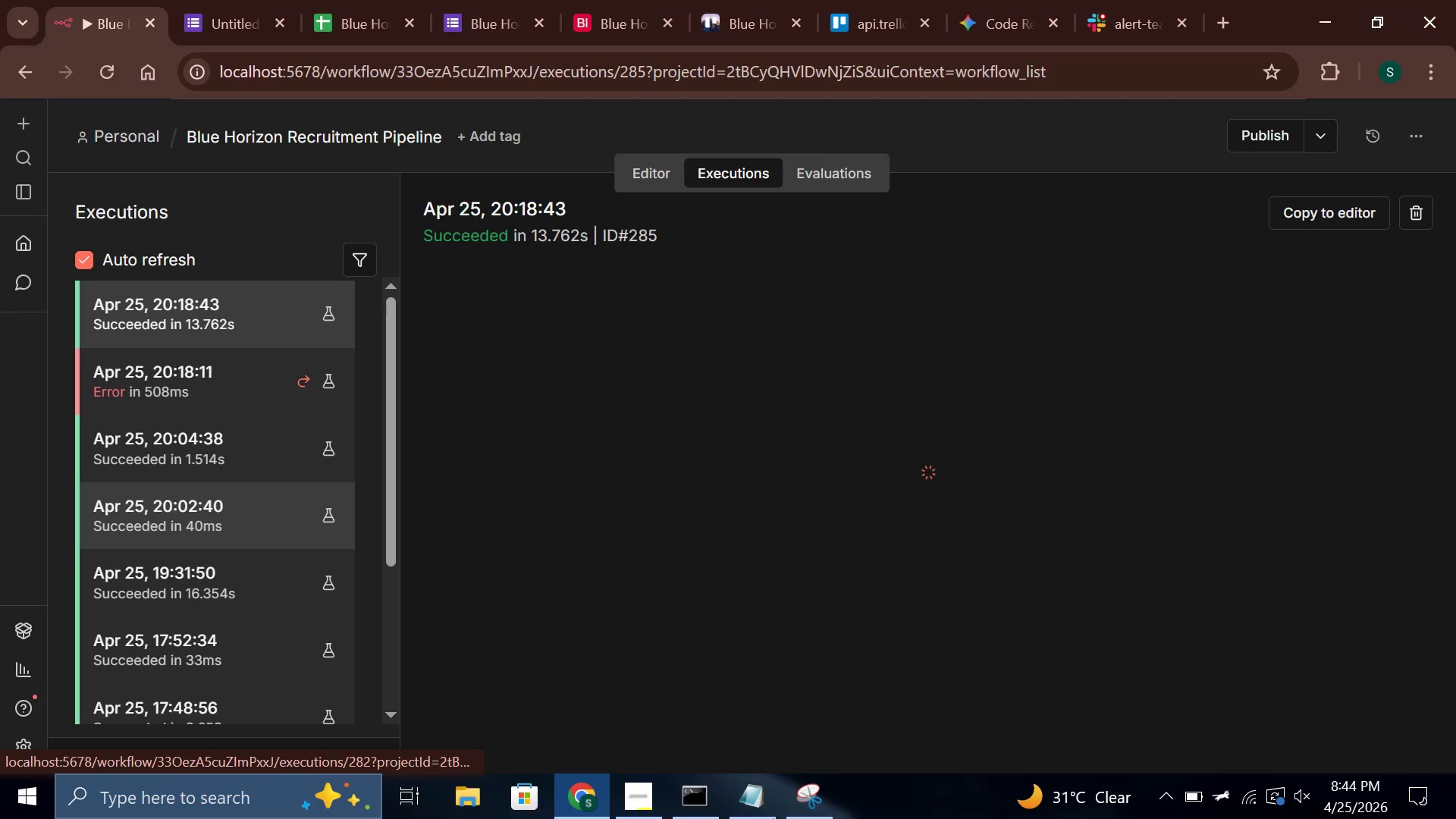 
mouse_move([913, 790])
 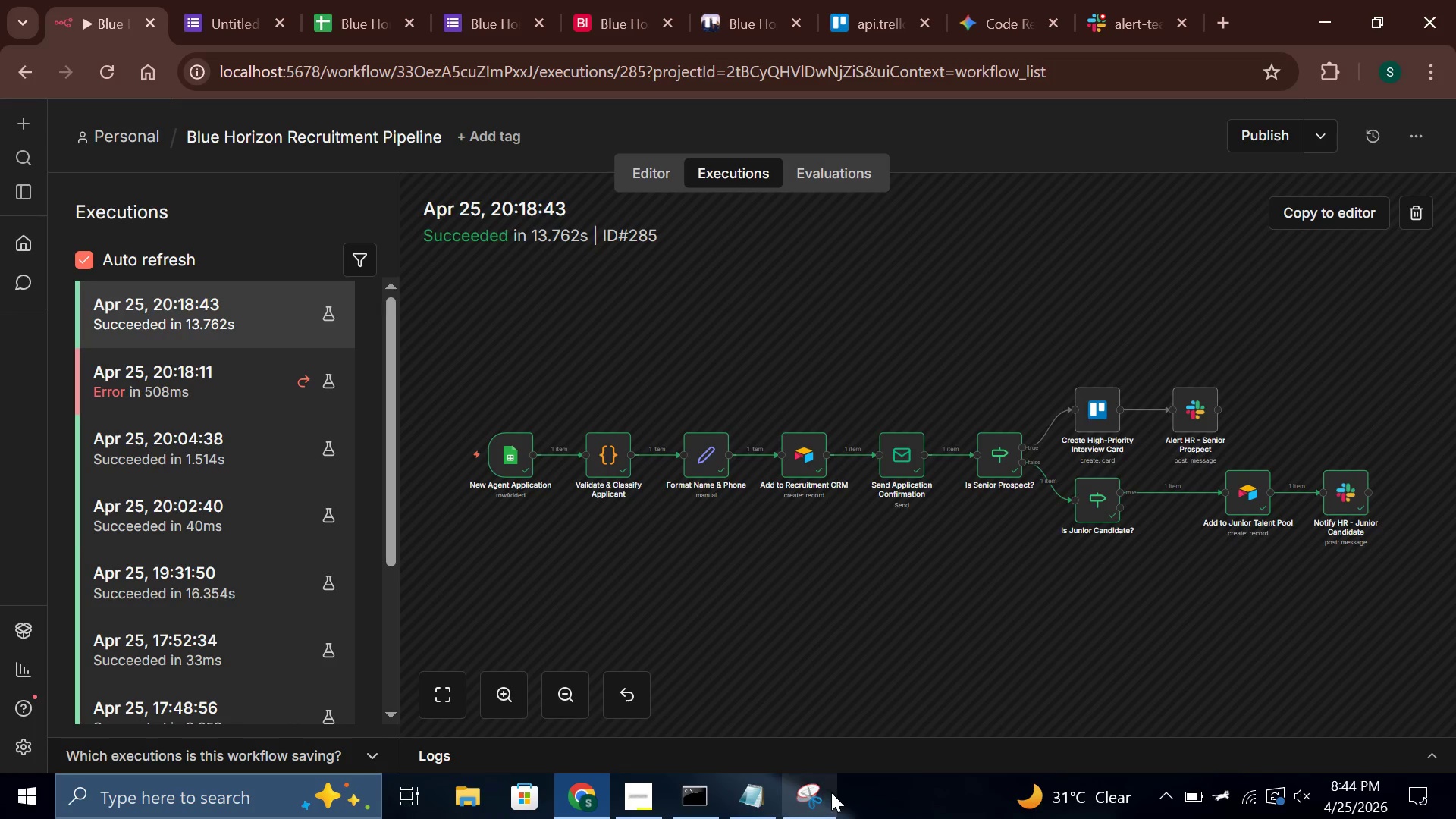 
left_click([816, 795])
 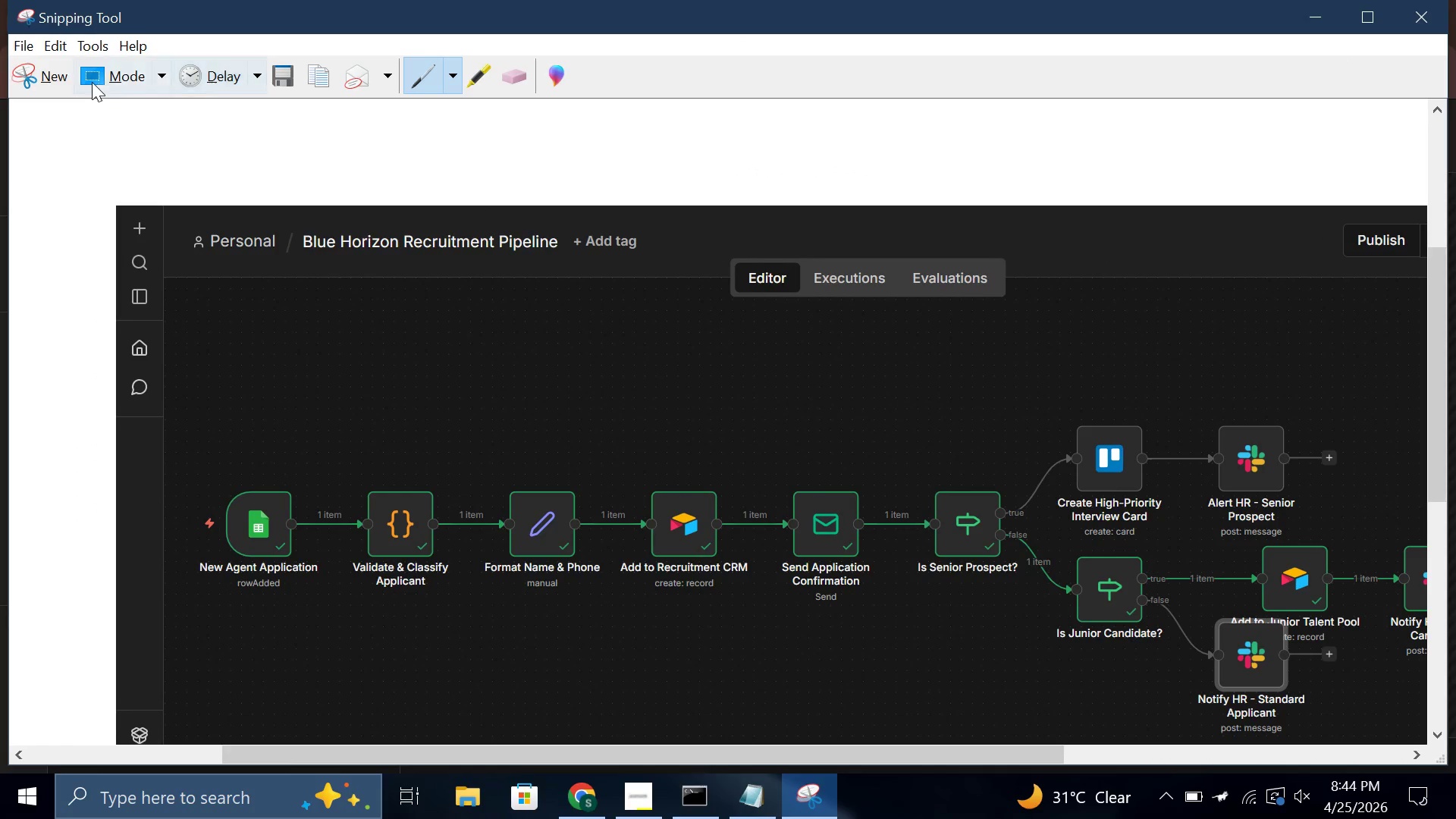 
left_click([27, 82])
 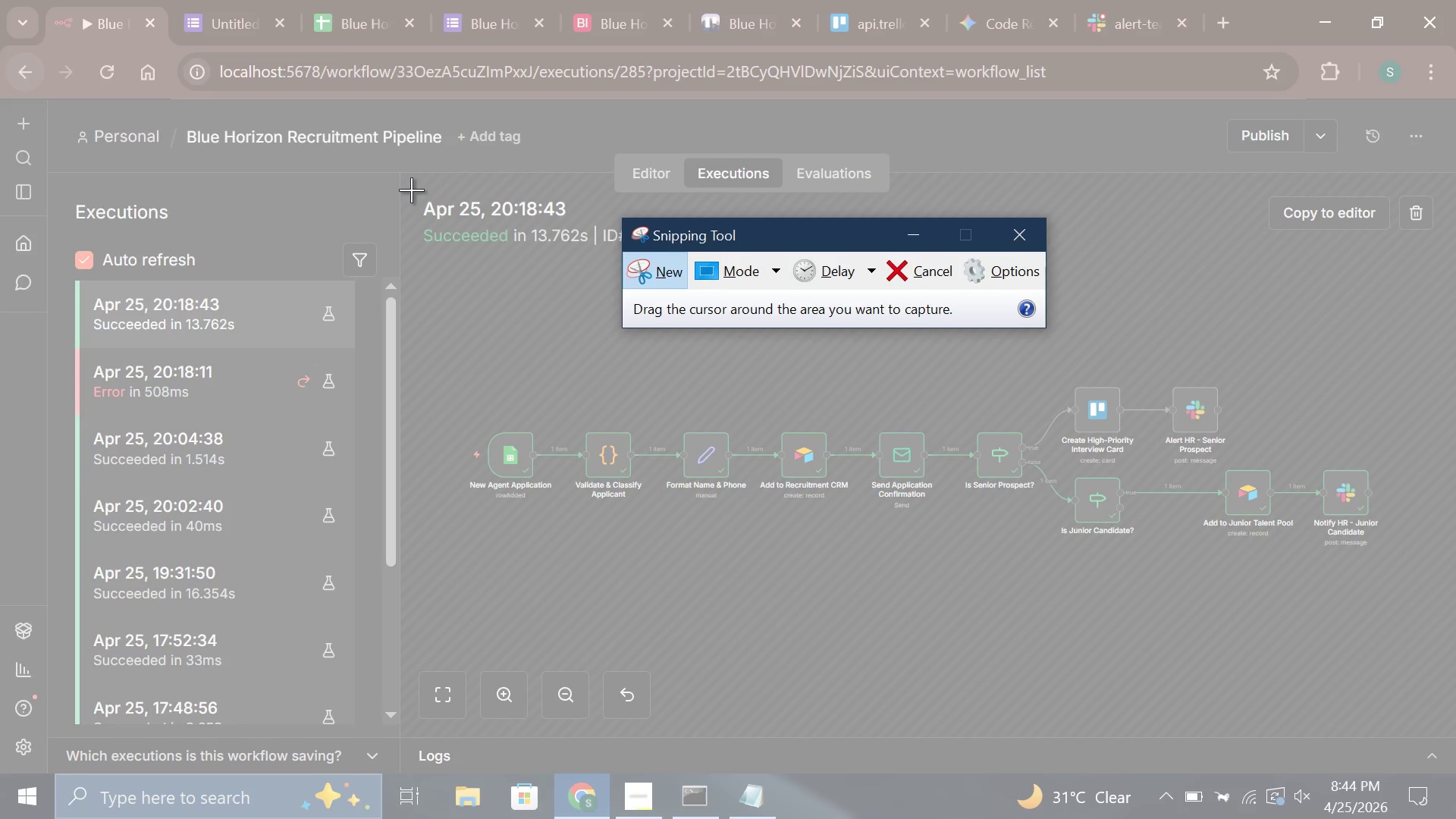 
left_click_drag(start_coordinate=[411, 190], to_coordinate=[1455, 771])
 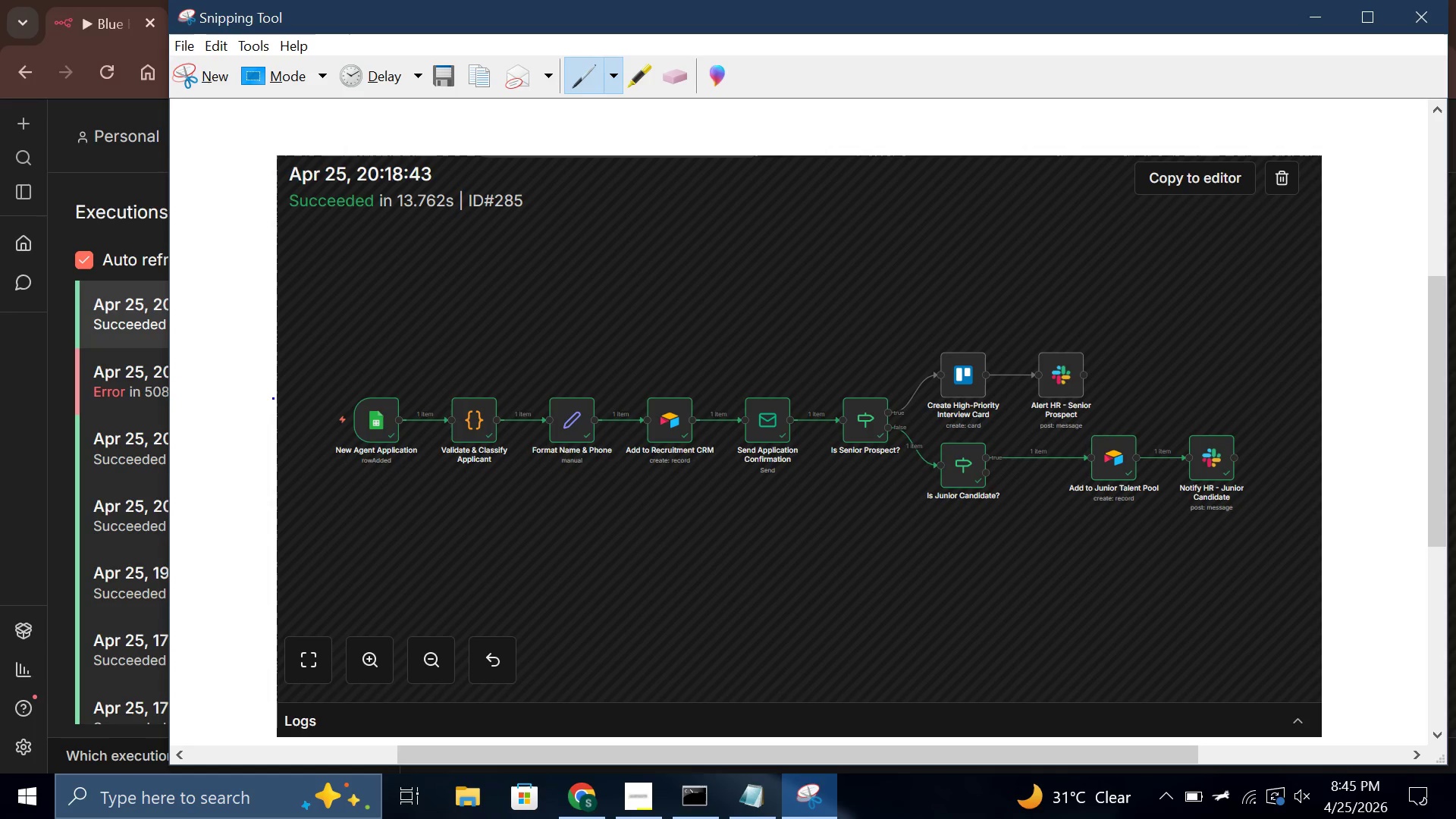 
key(Control+S)
 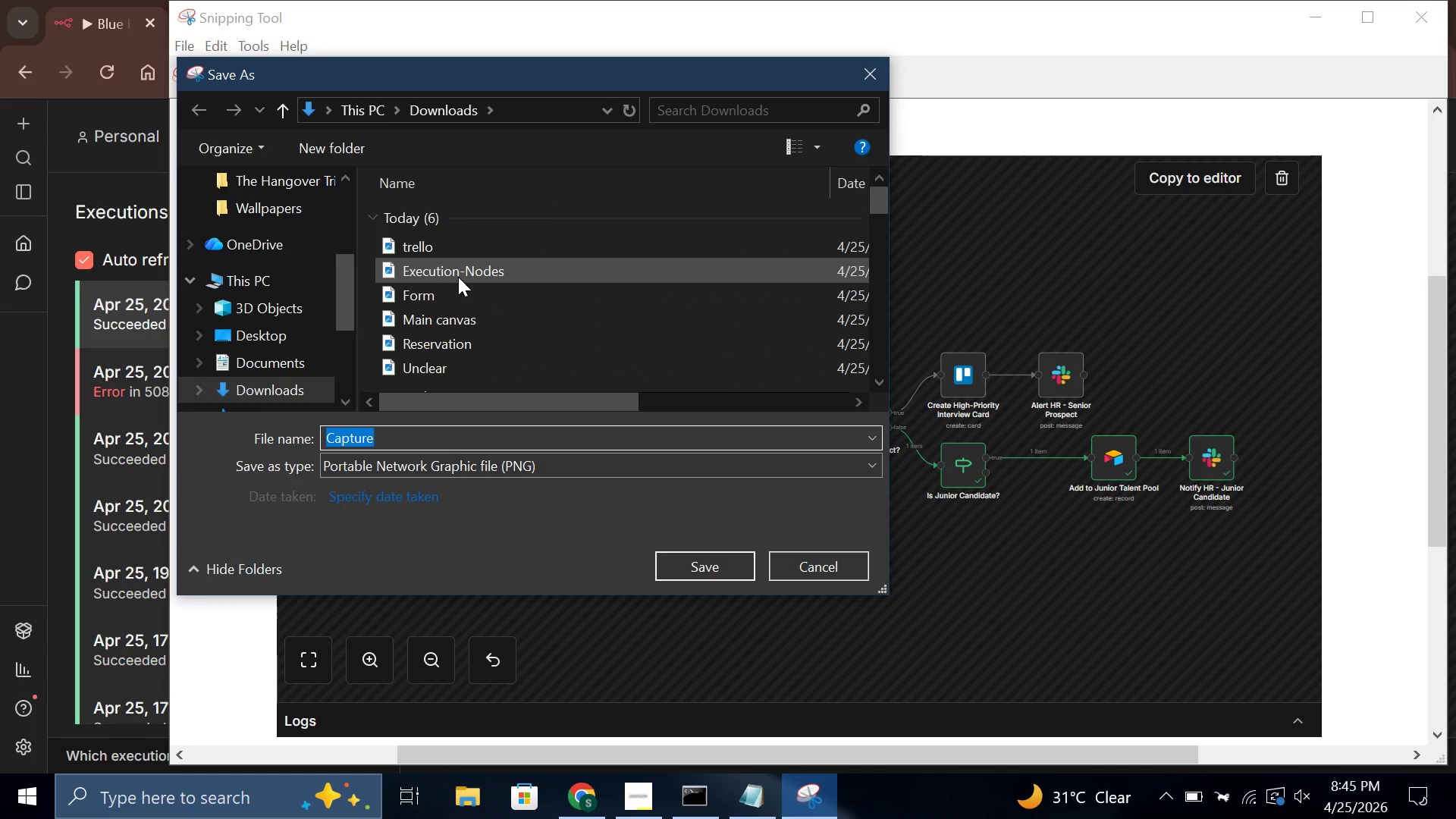 
left_click([475, 266])
 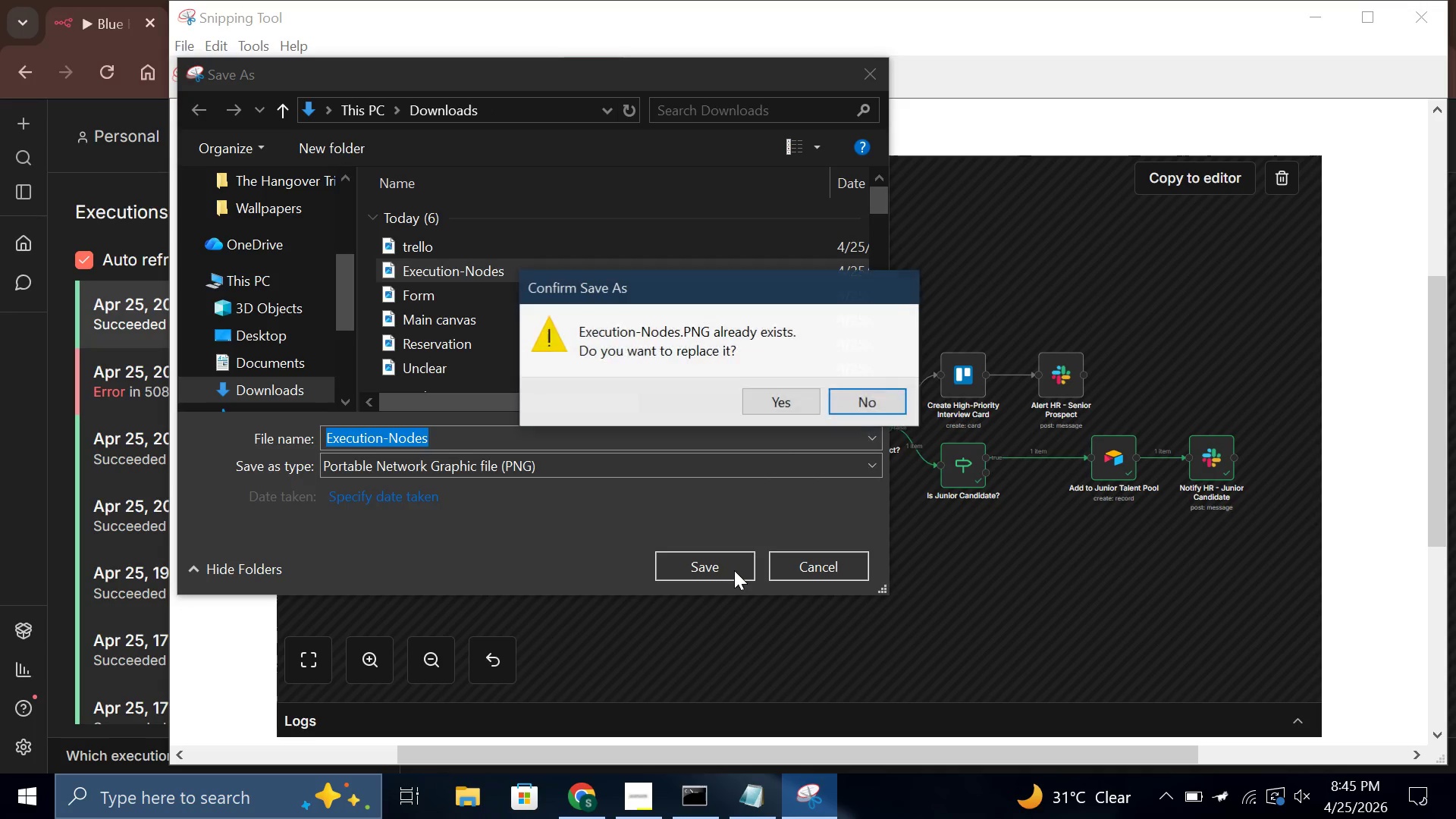 
left_click([786, 408])
 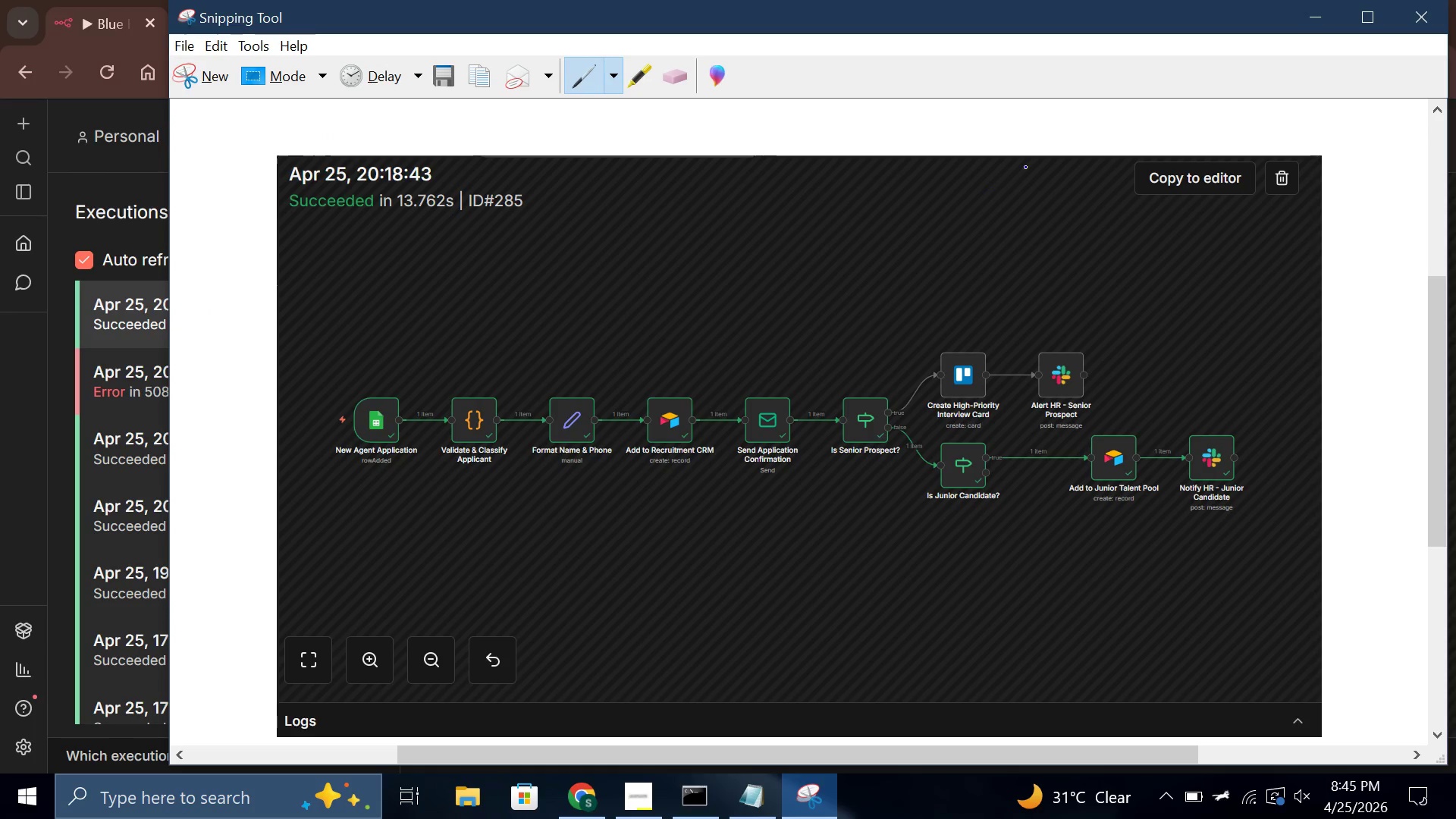 
left_click([1326, 13])
 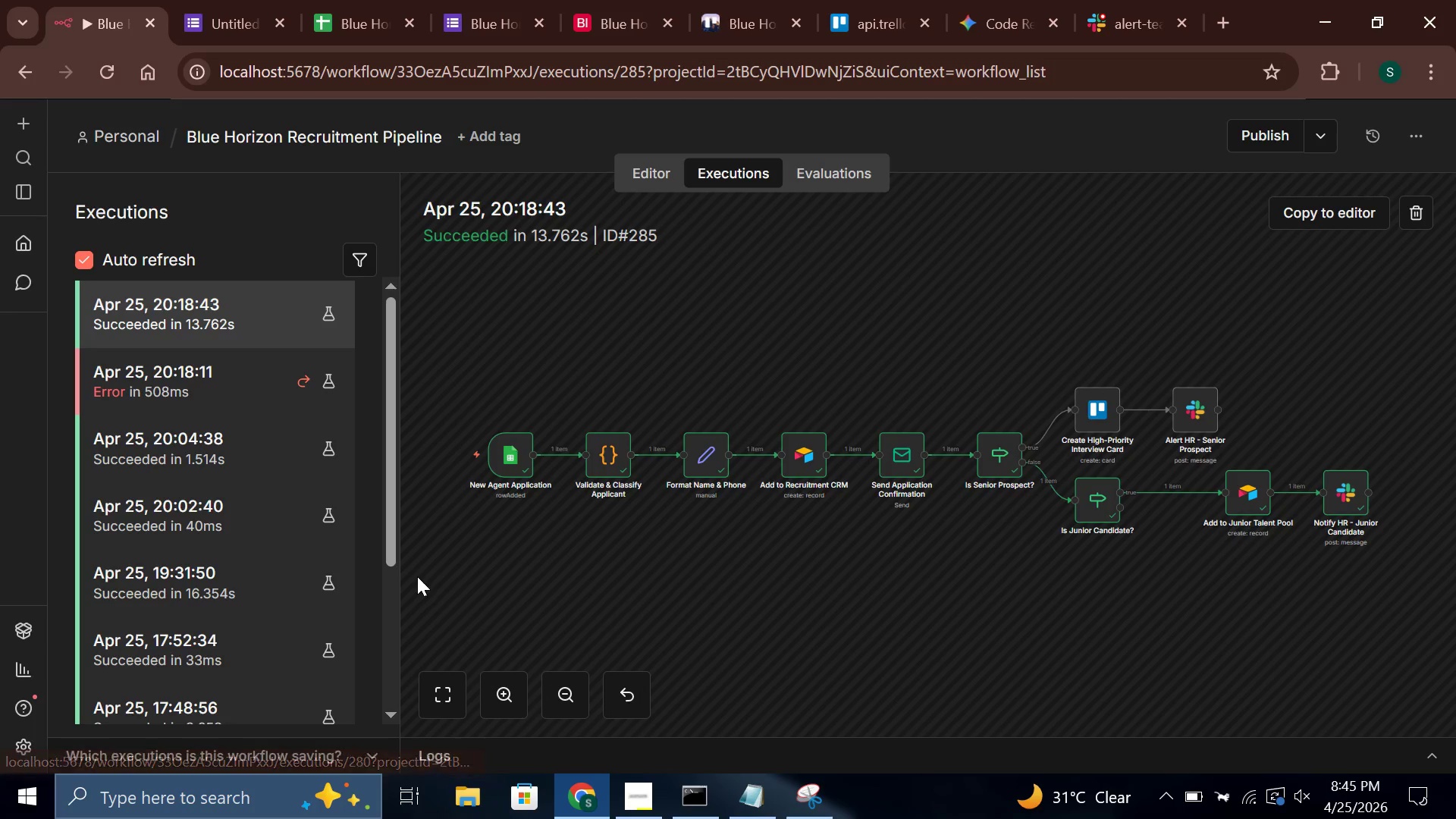 
left_click_drag(start_coordinate=[389, 546], to_coordinate=[458, 399])
 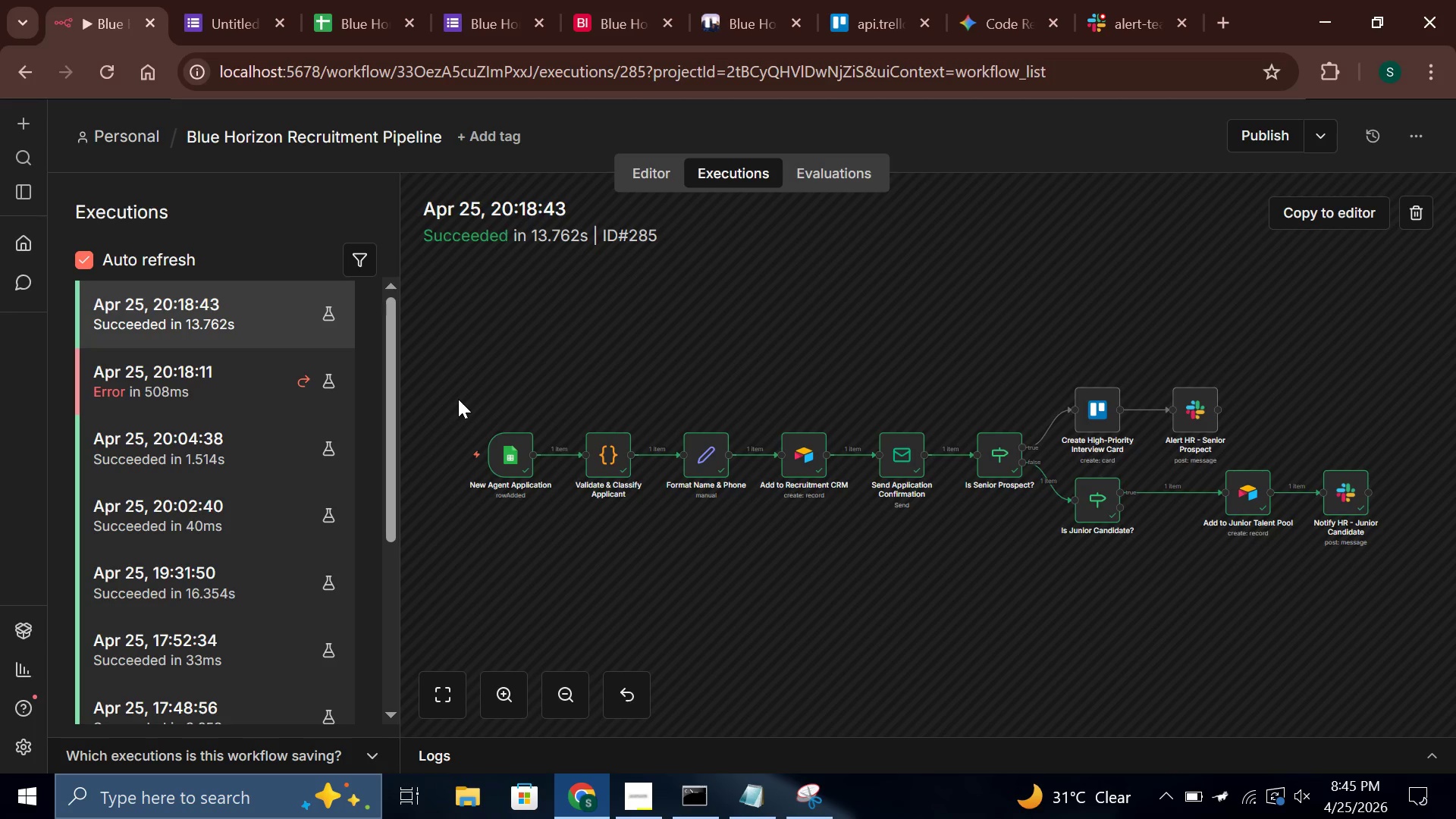 
wait(17.69)
 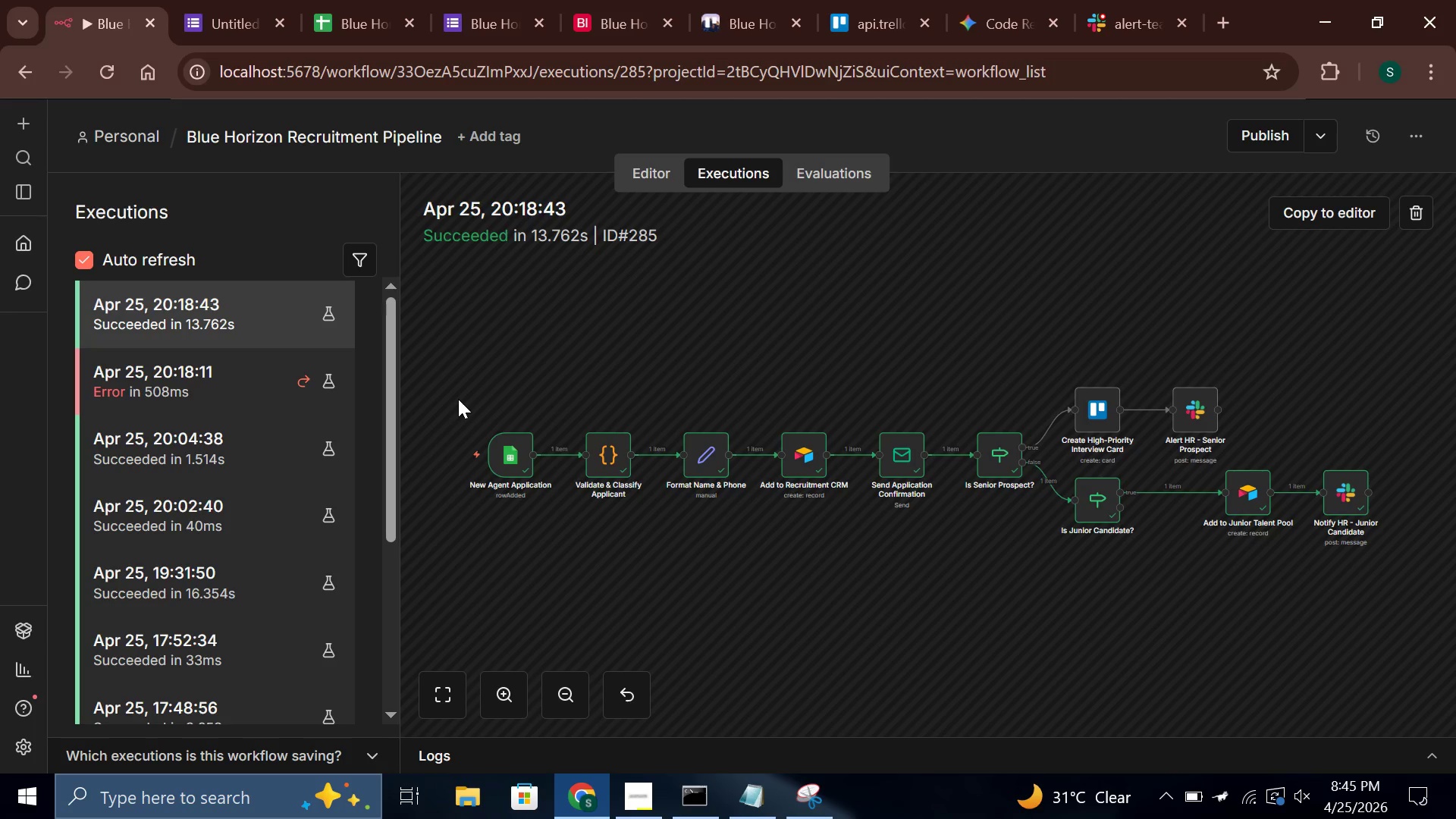 
left_click([636, 174])
 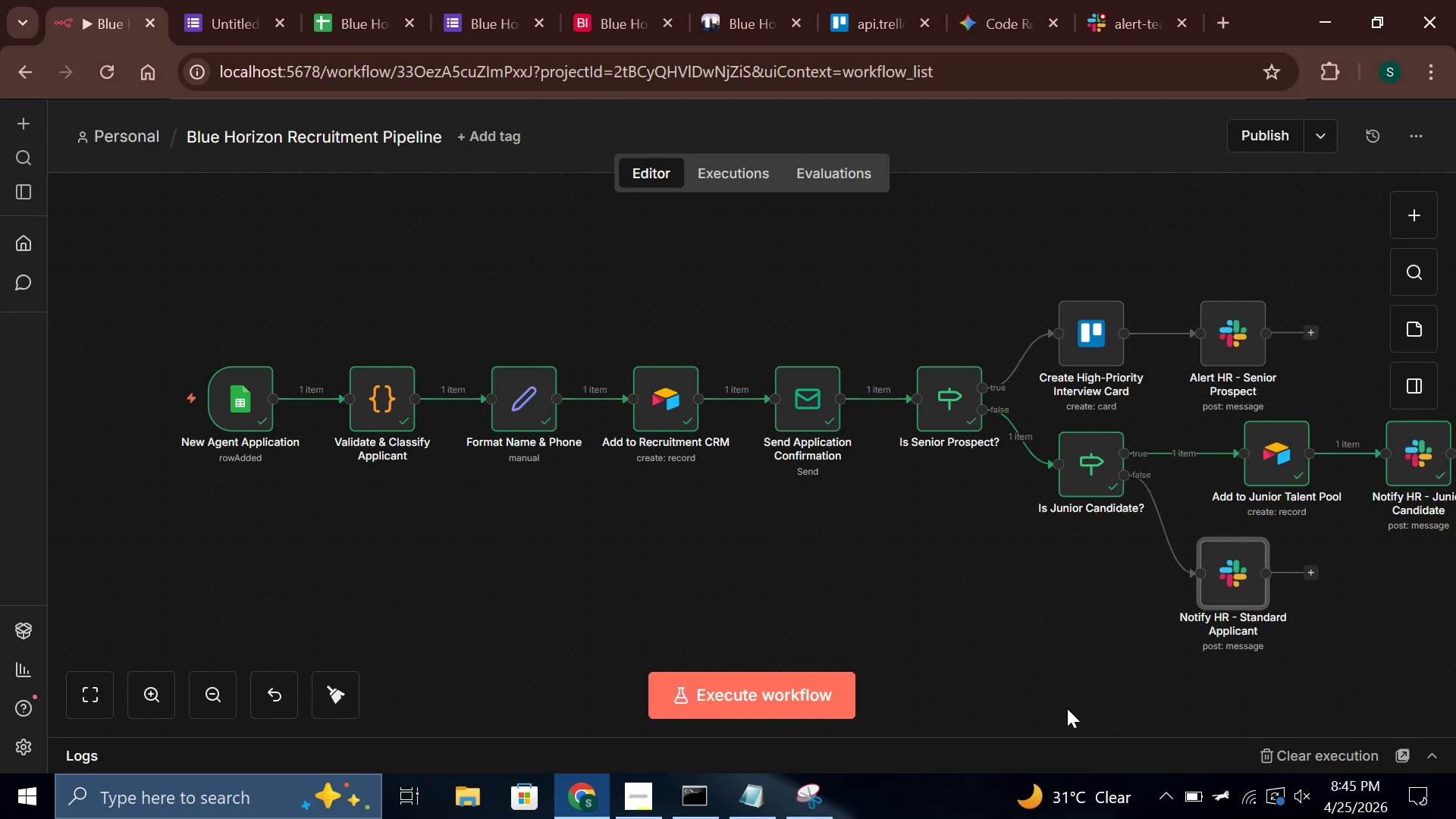 
wait(17.86)
 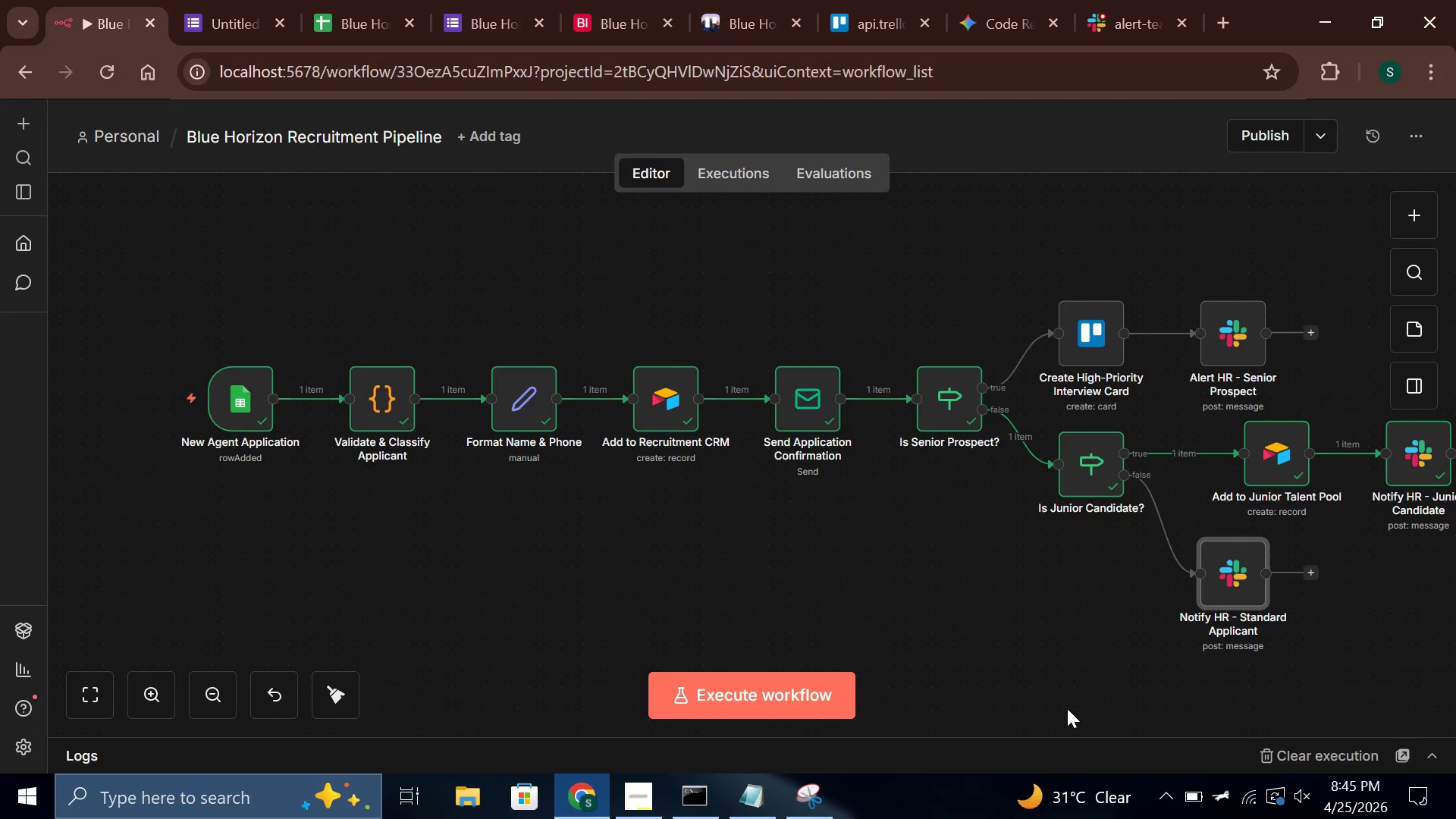 
left_click([331, 0])
 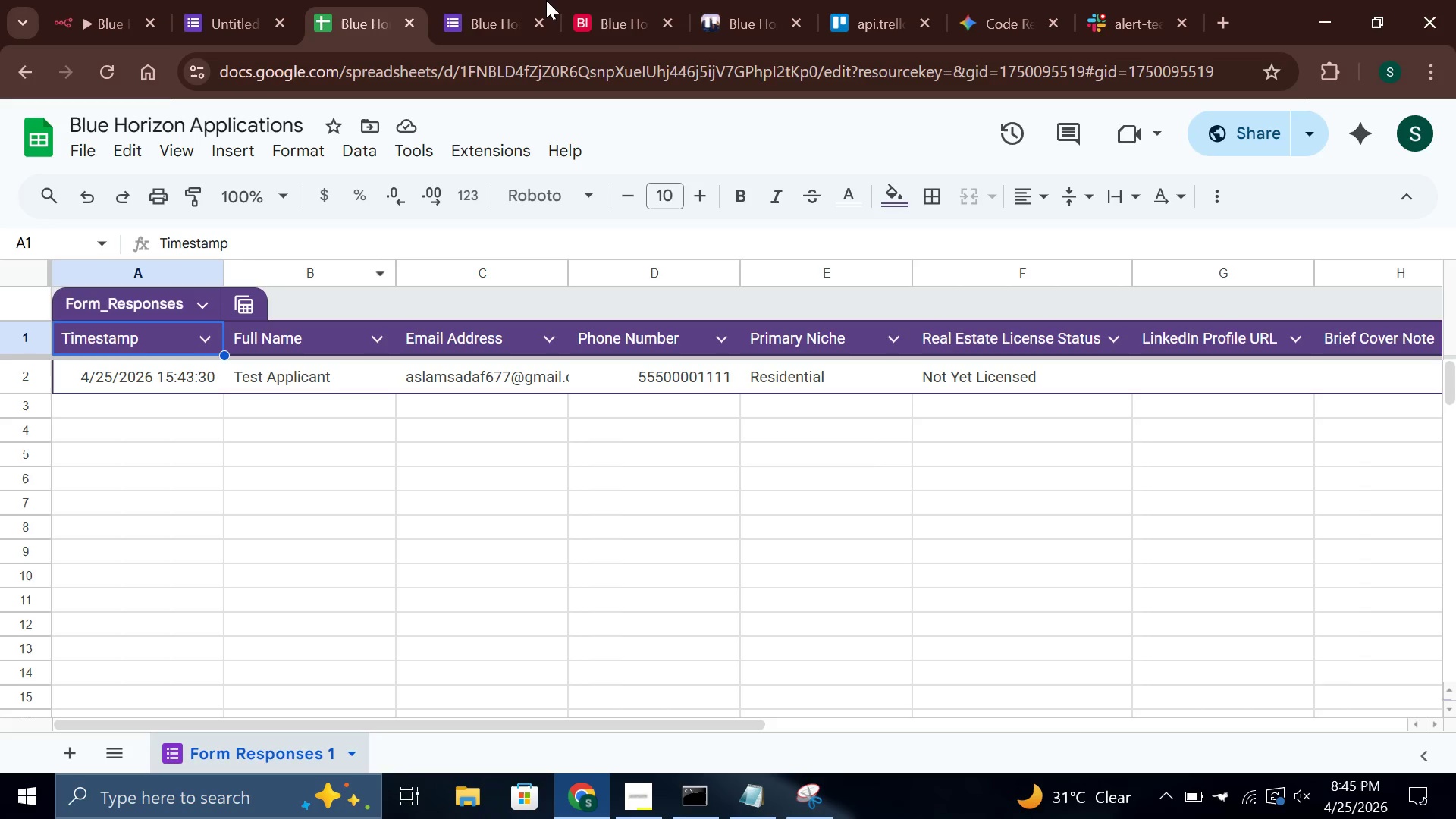 
left_click([486, 0])
 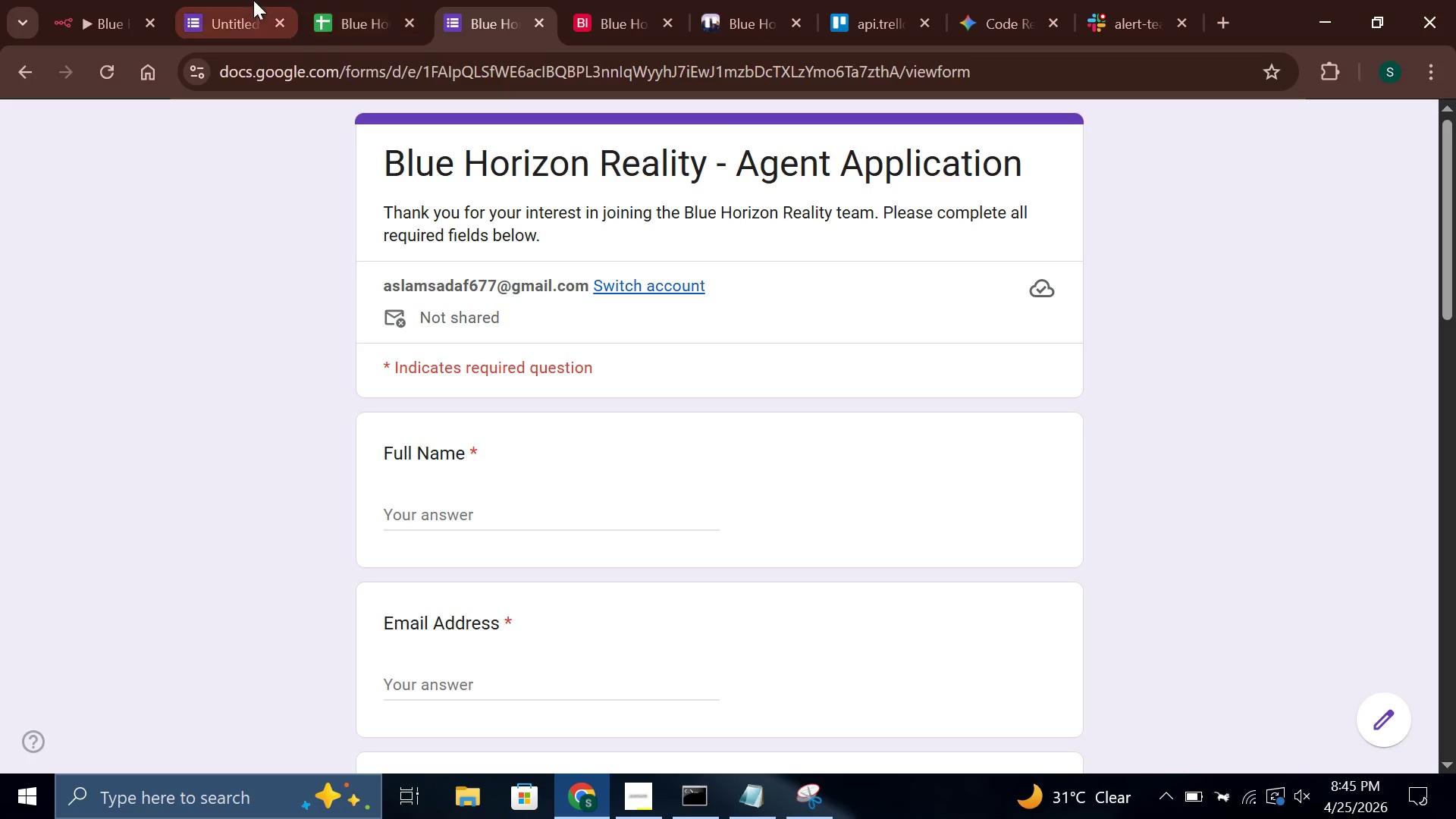 
left_click([246, 0])
 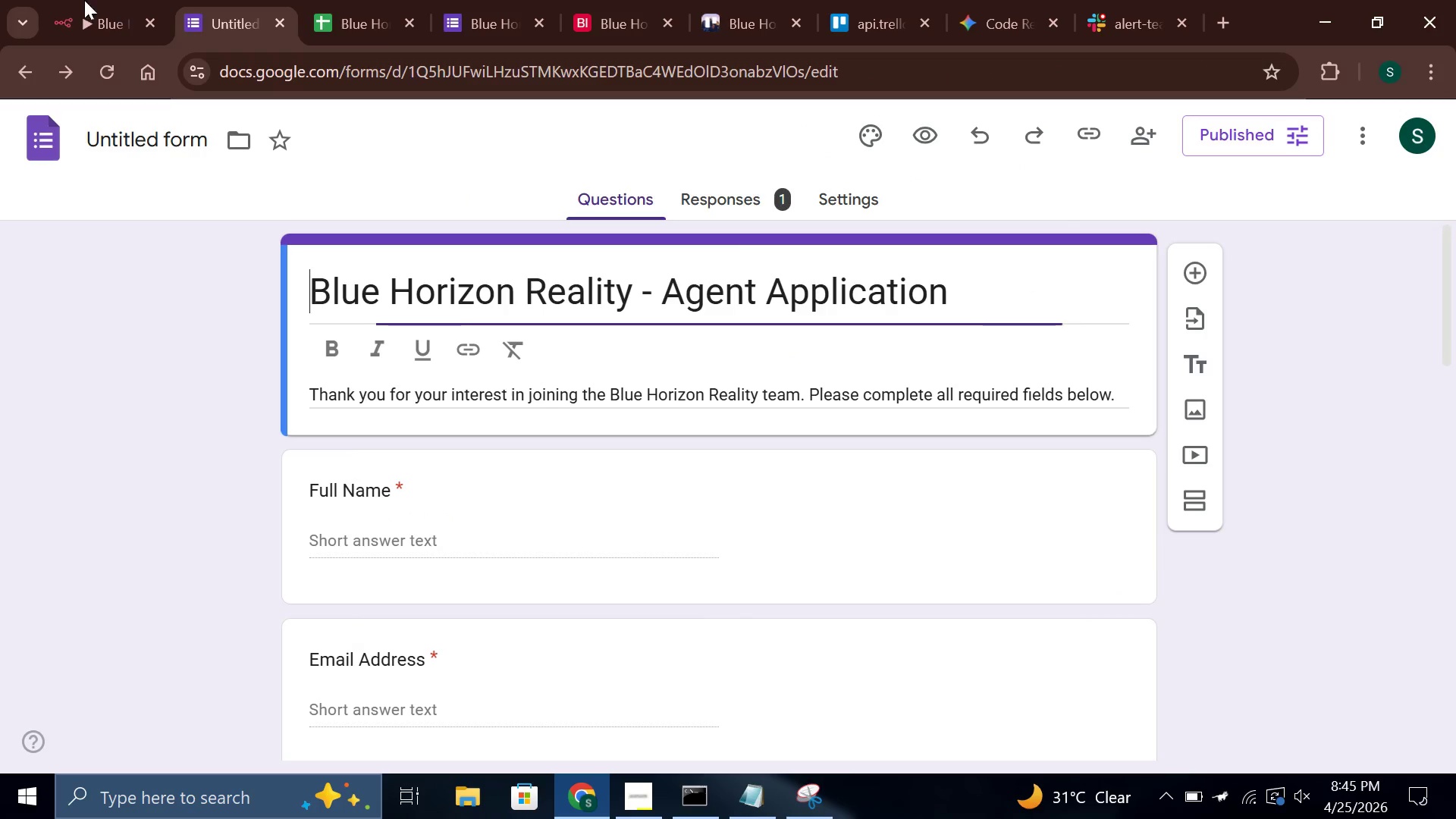 
left_click([83, 0])
 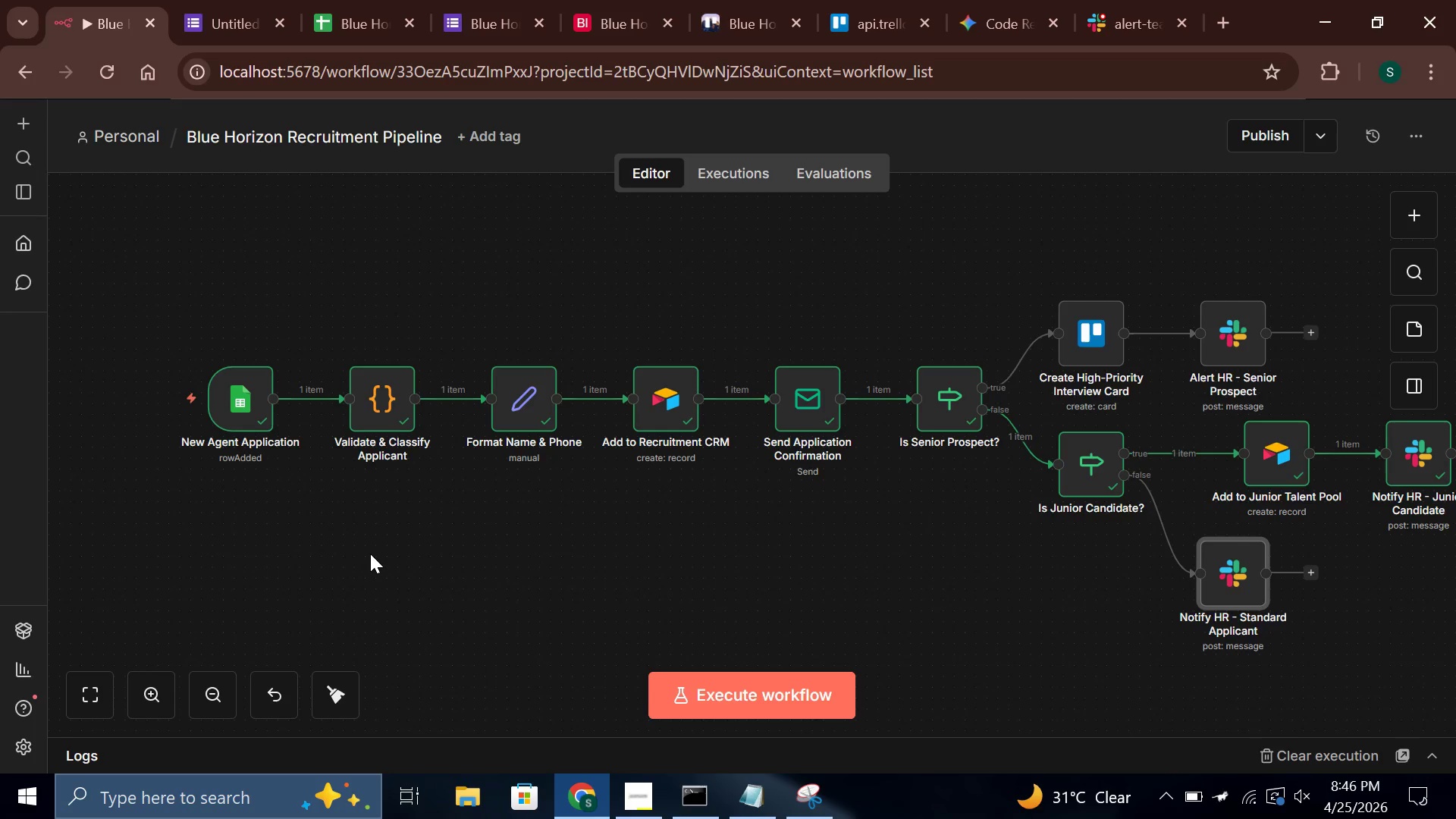 
wait(21.25)
 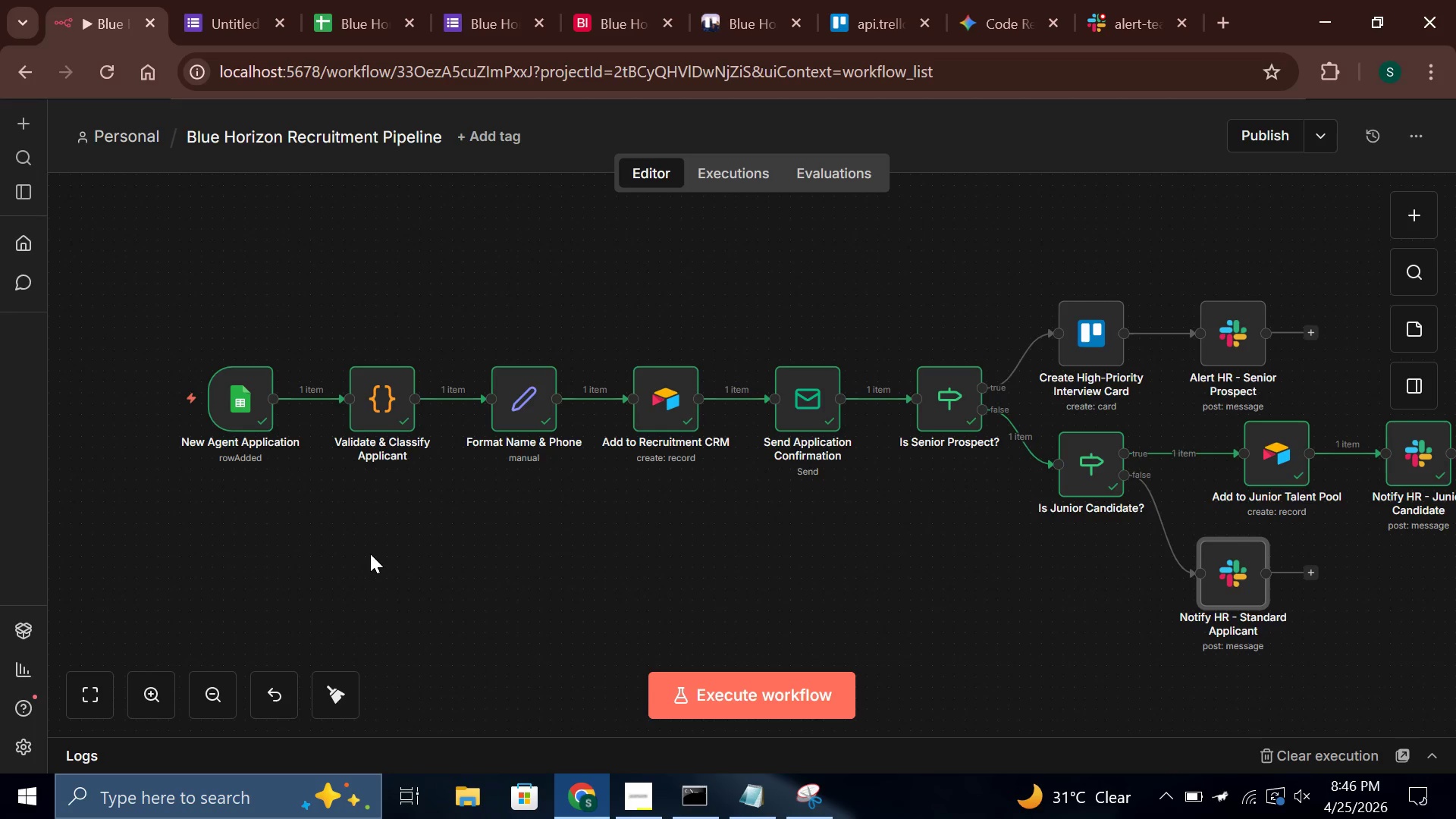 
left_click([363, 0])
 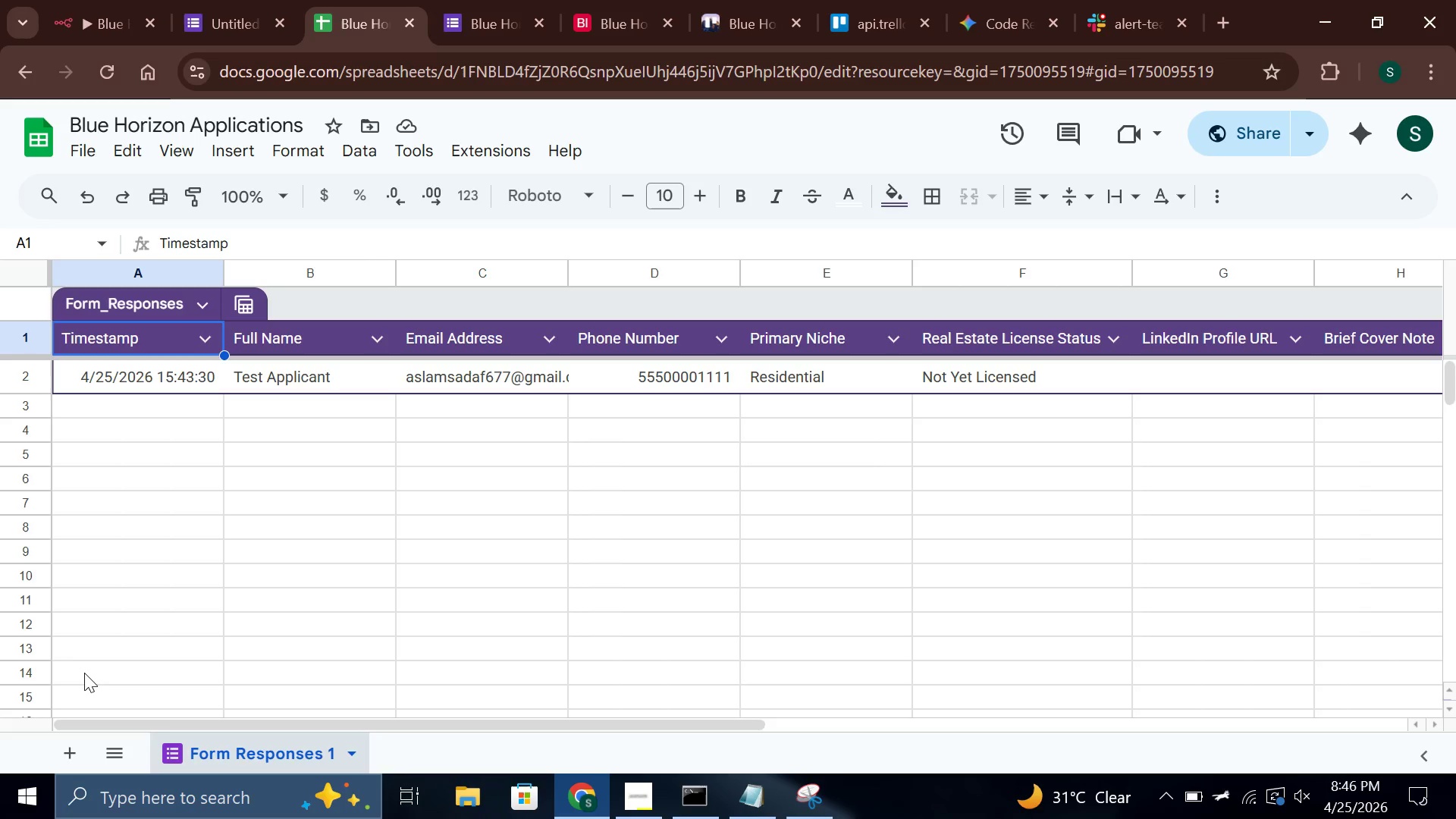 
left_click([64, 751])
 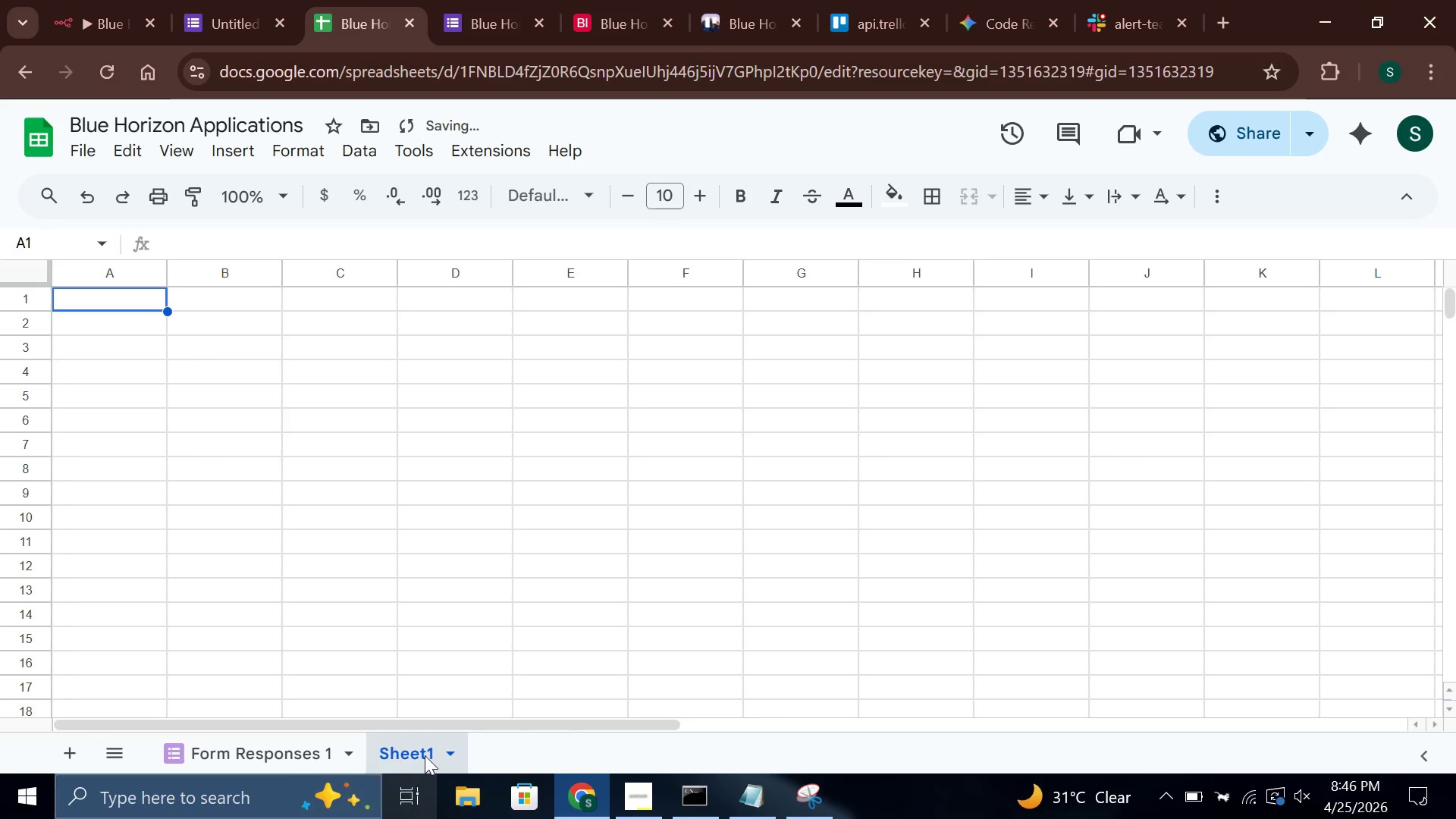 
double_click([419, 747])
 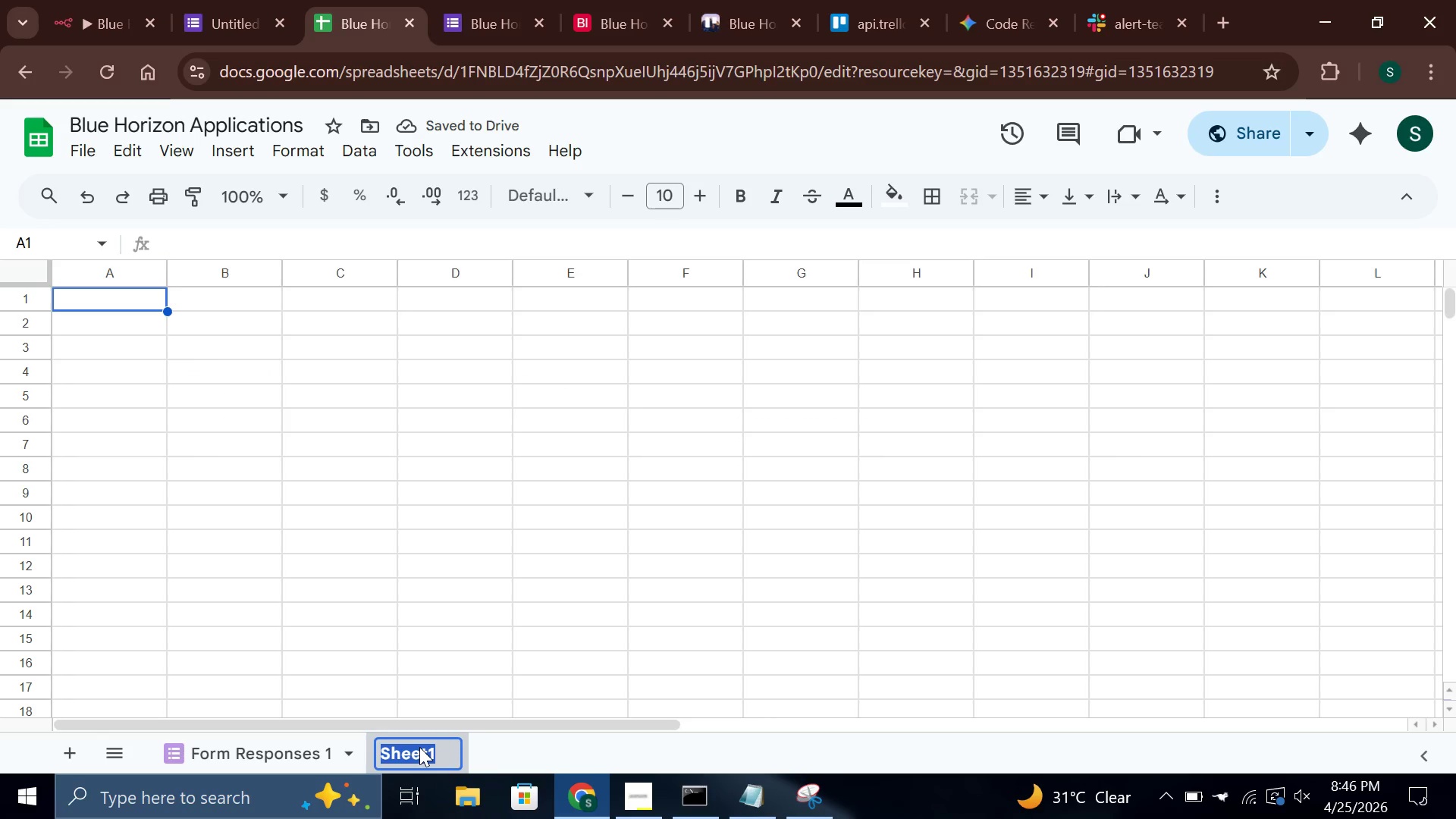 
key(Backspace)
 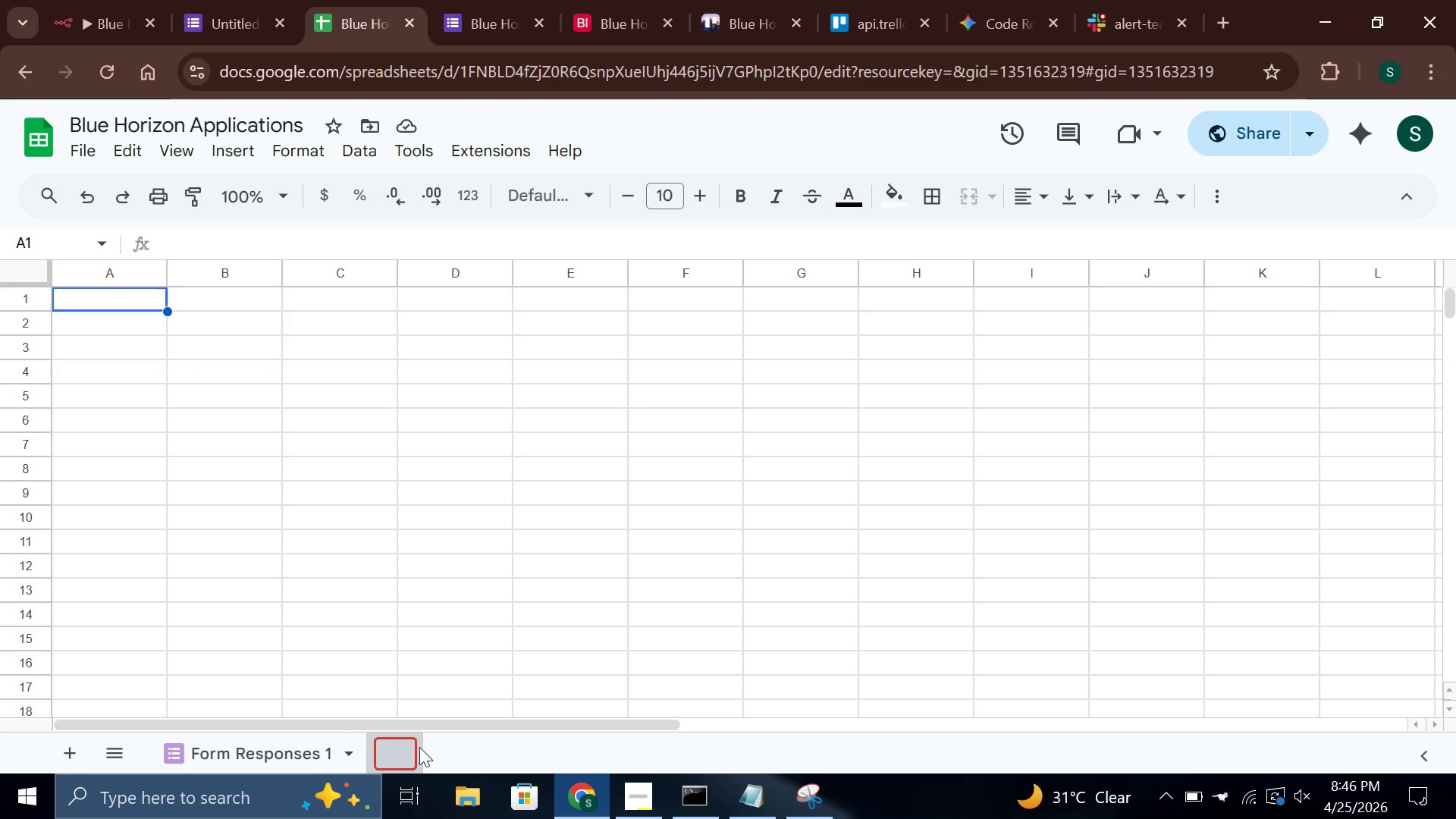 
wait(11.31)
 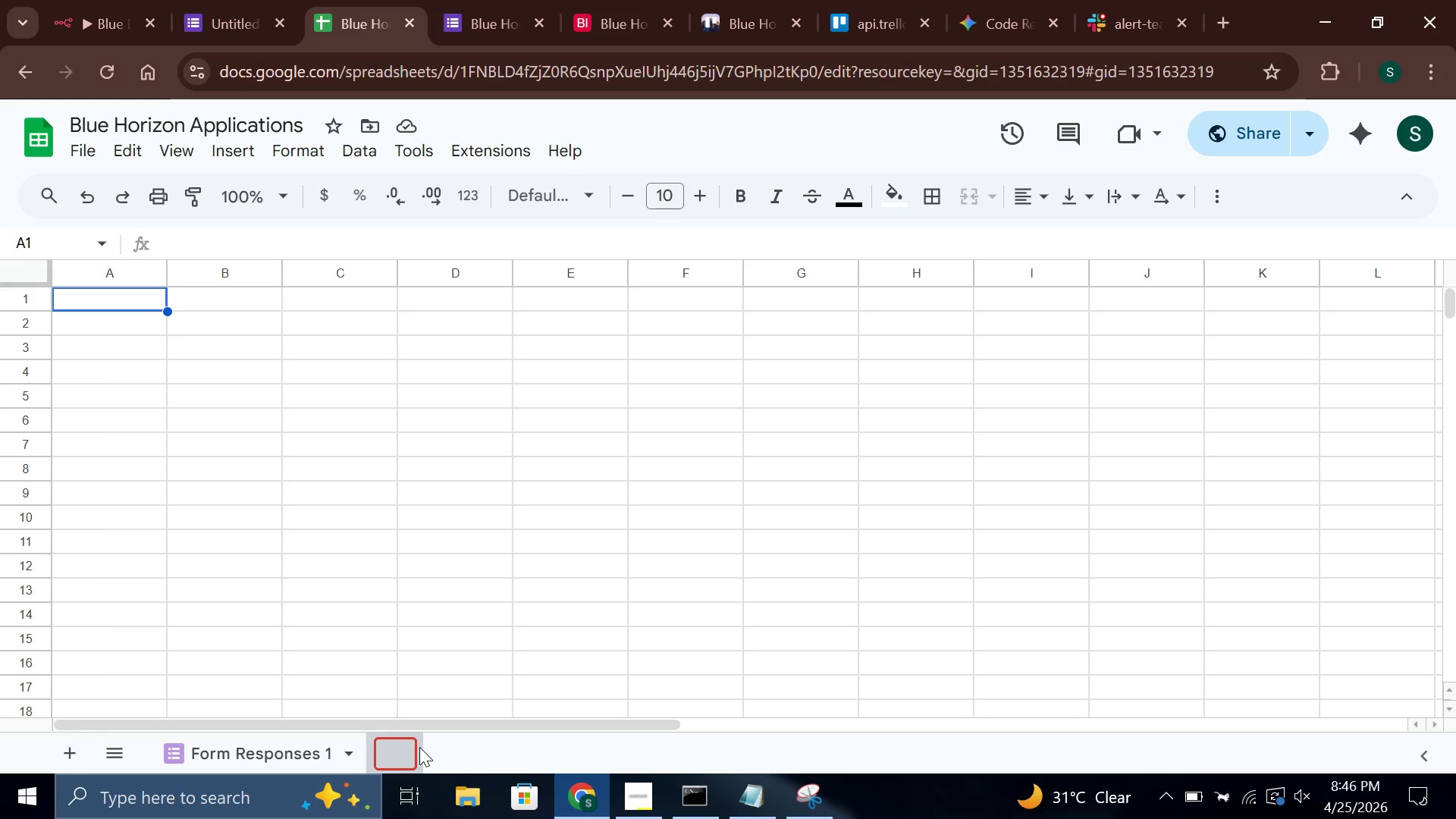 
type(Error Log)
 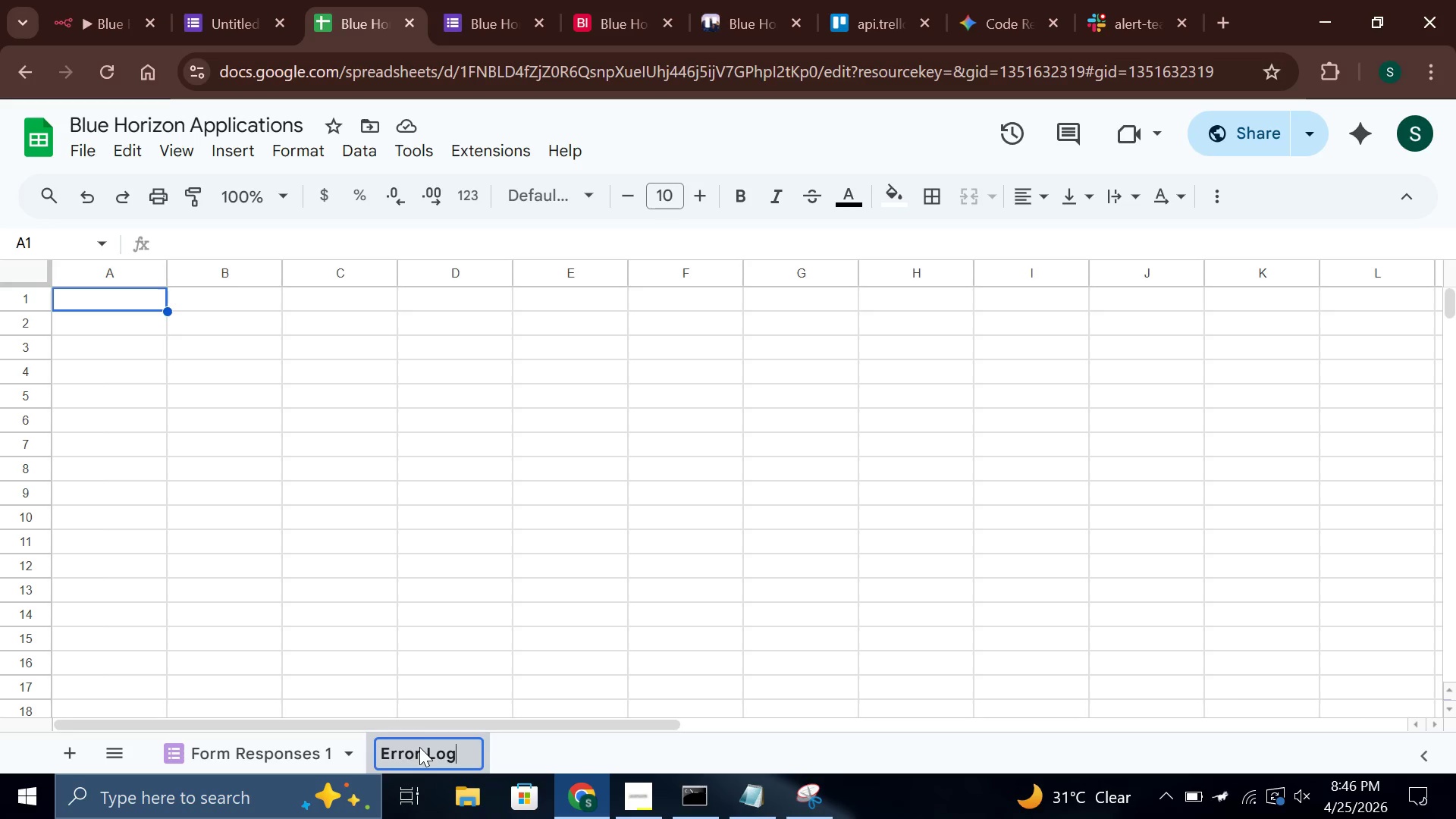 
double_click([114, 290])
 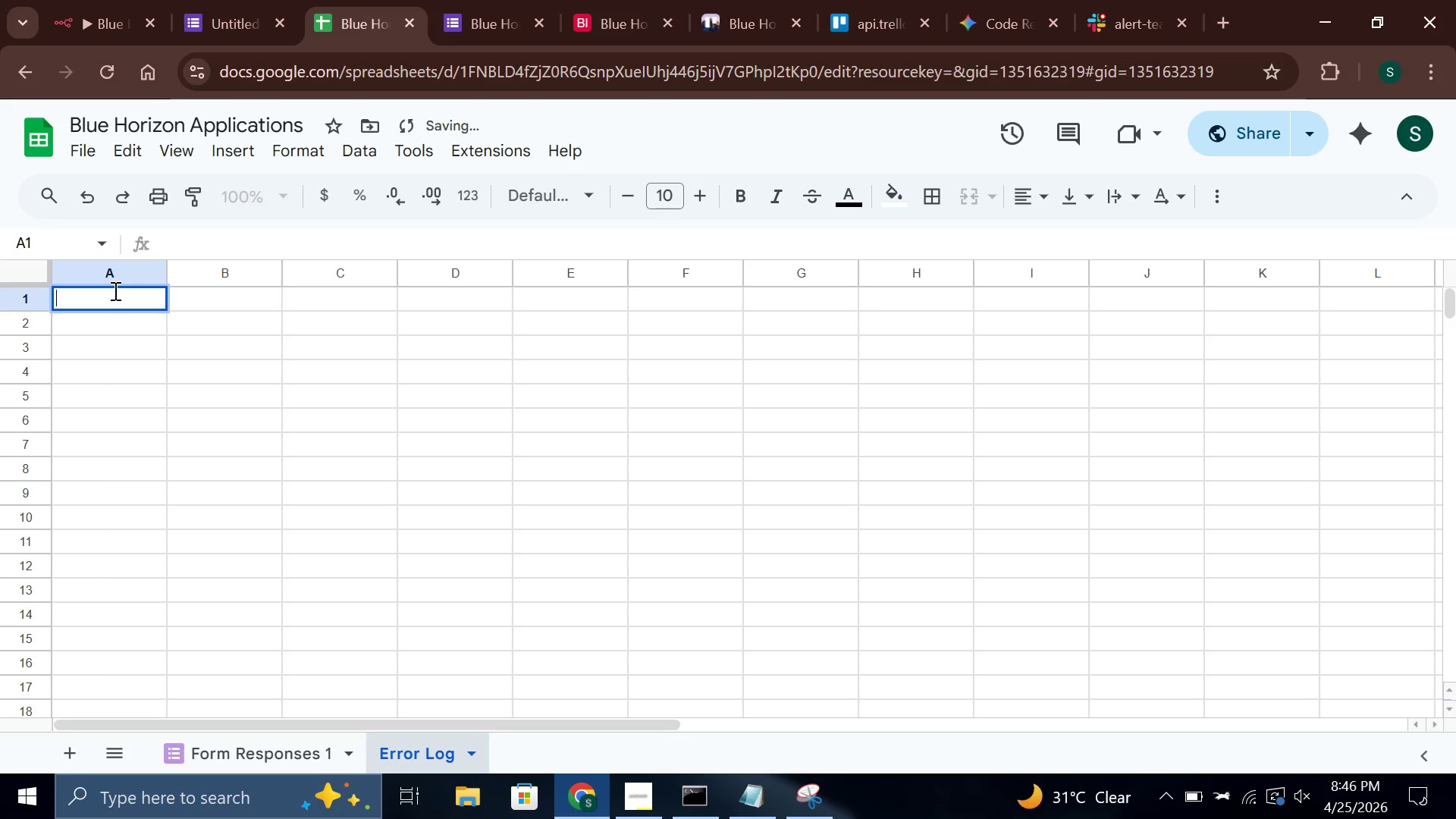 
type(Timestamp)
 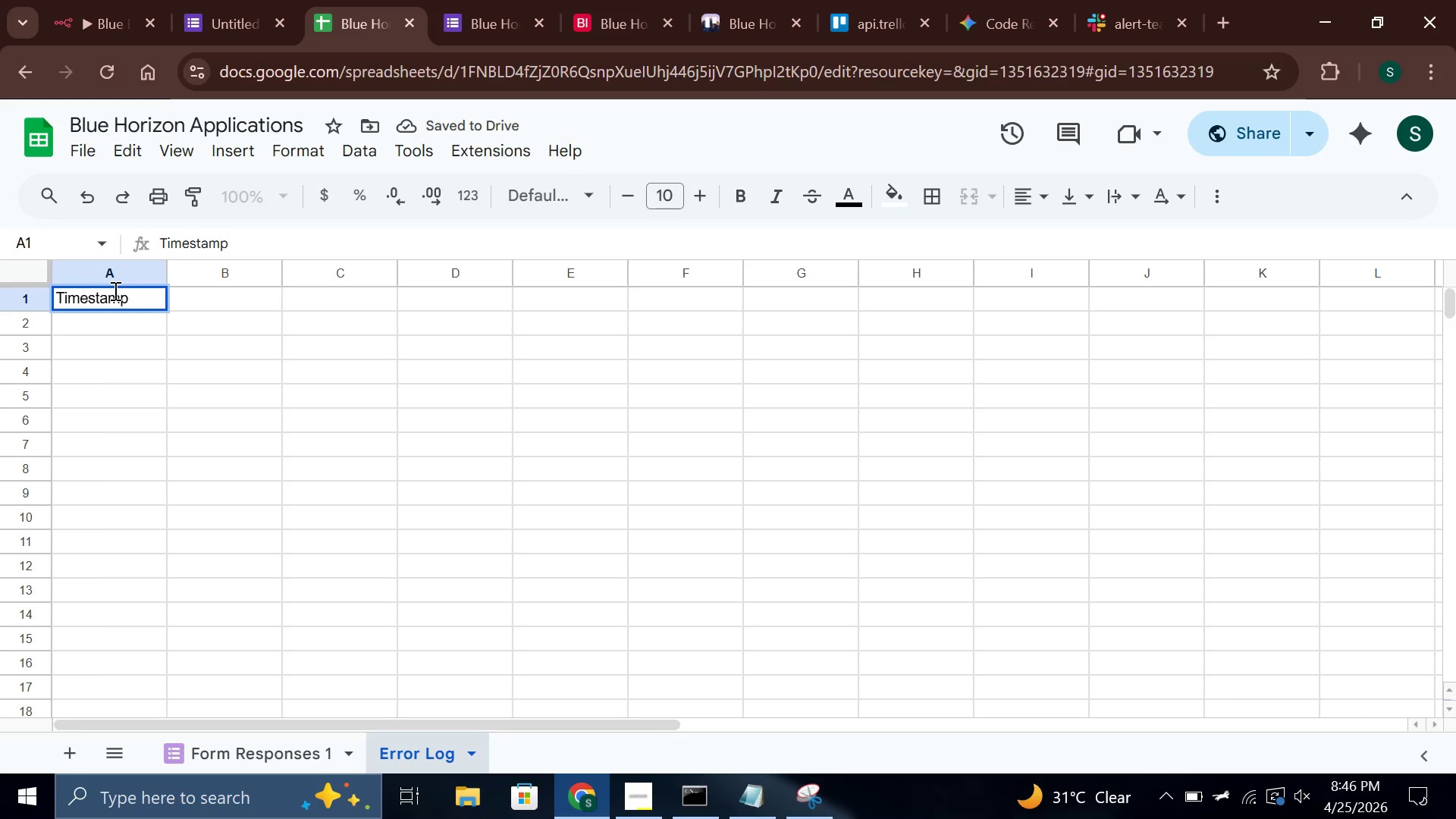 
key(Enter)
 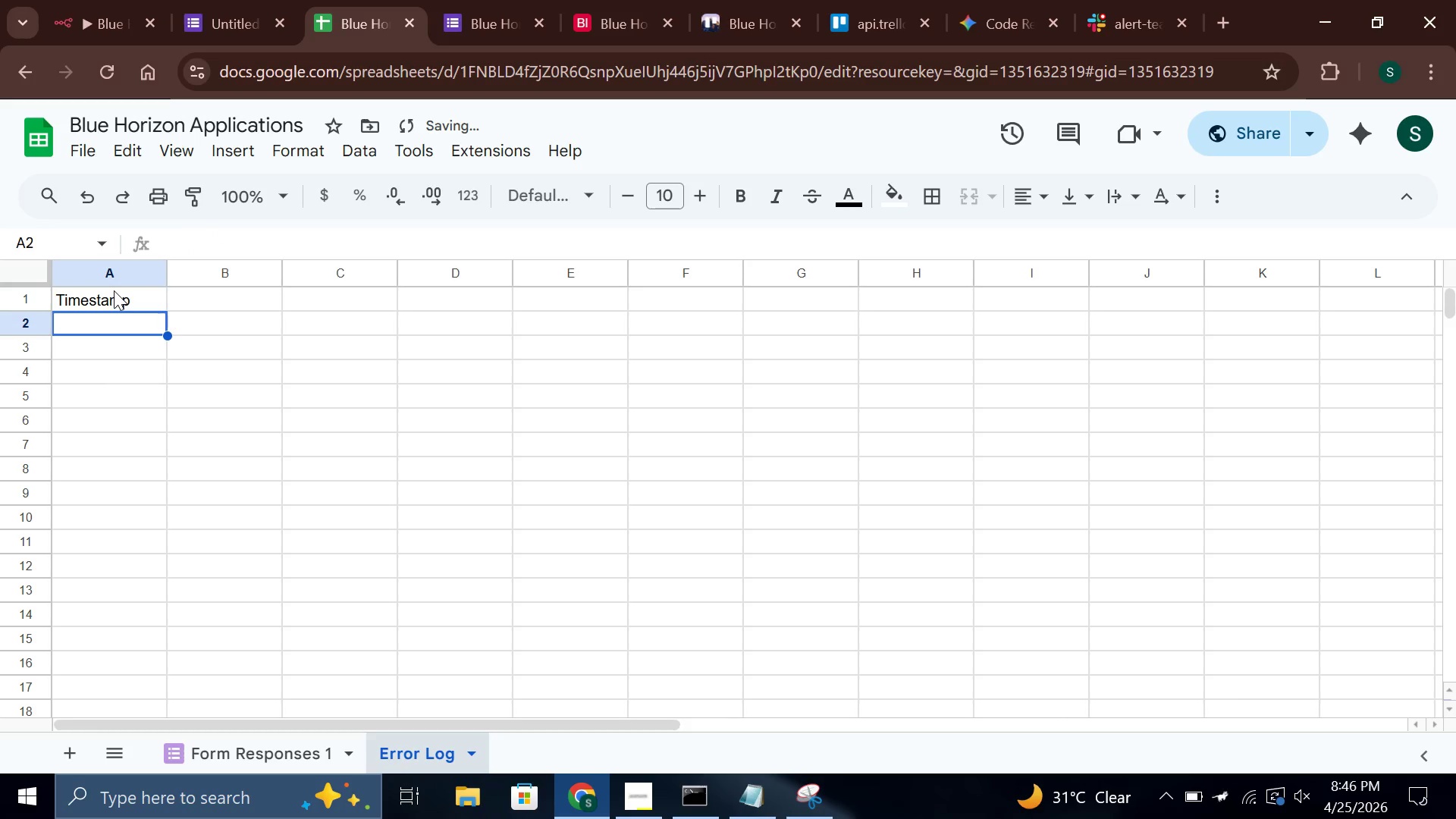 
key(ArrowRight)
 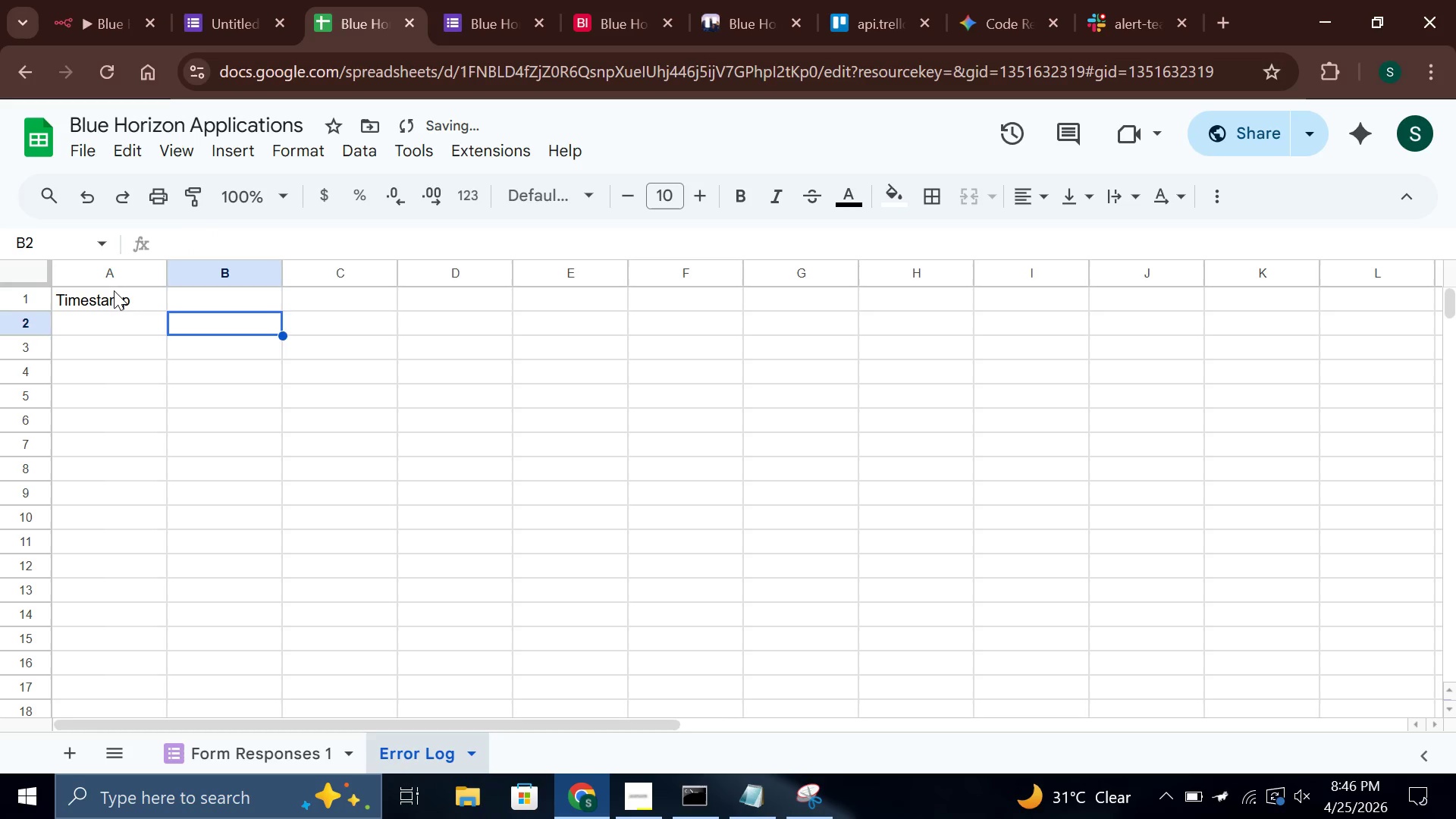 
key(ArrowUp)
 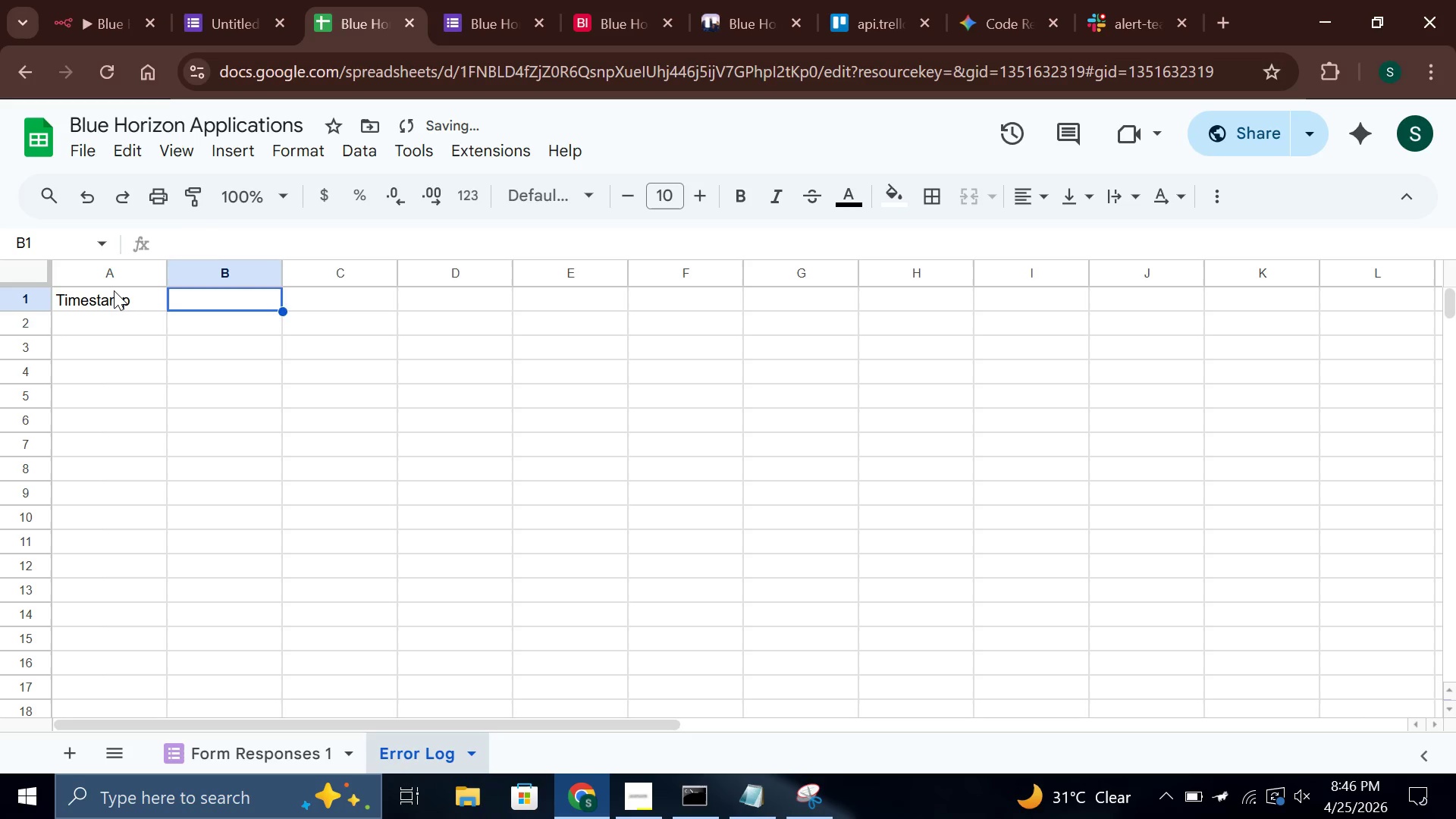 
key(Enter)
 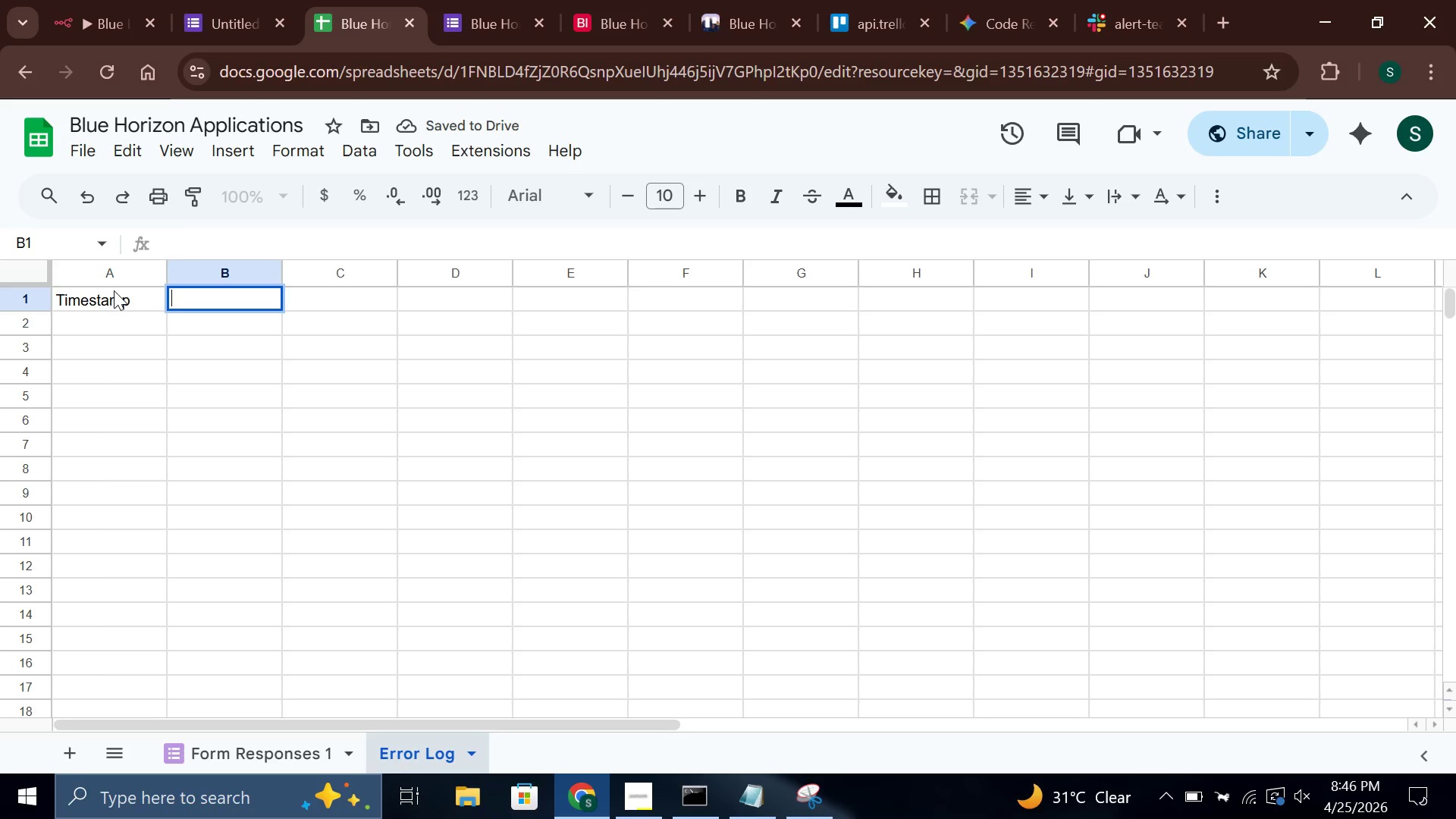 
type(Error Message)
 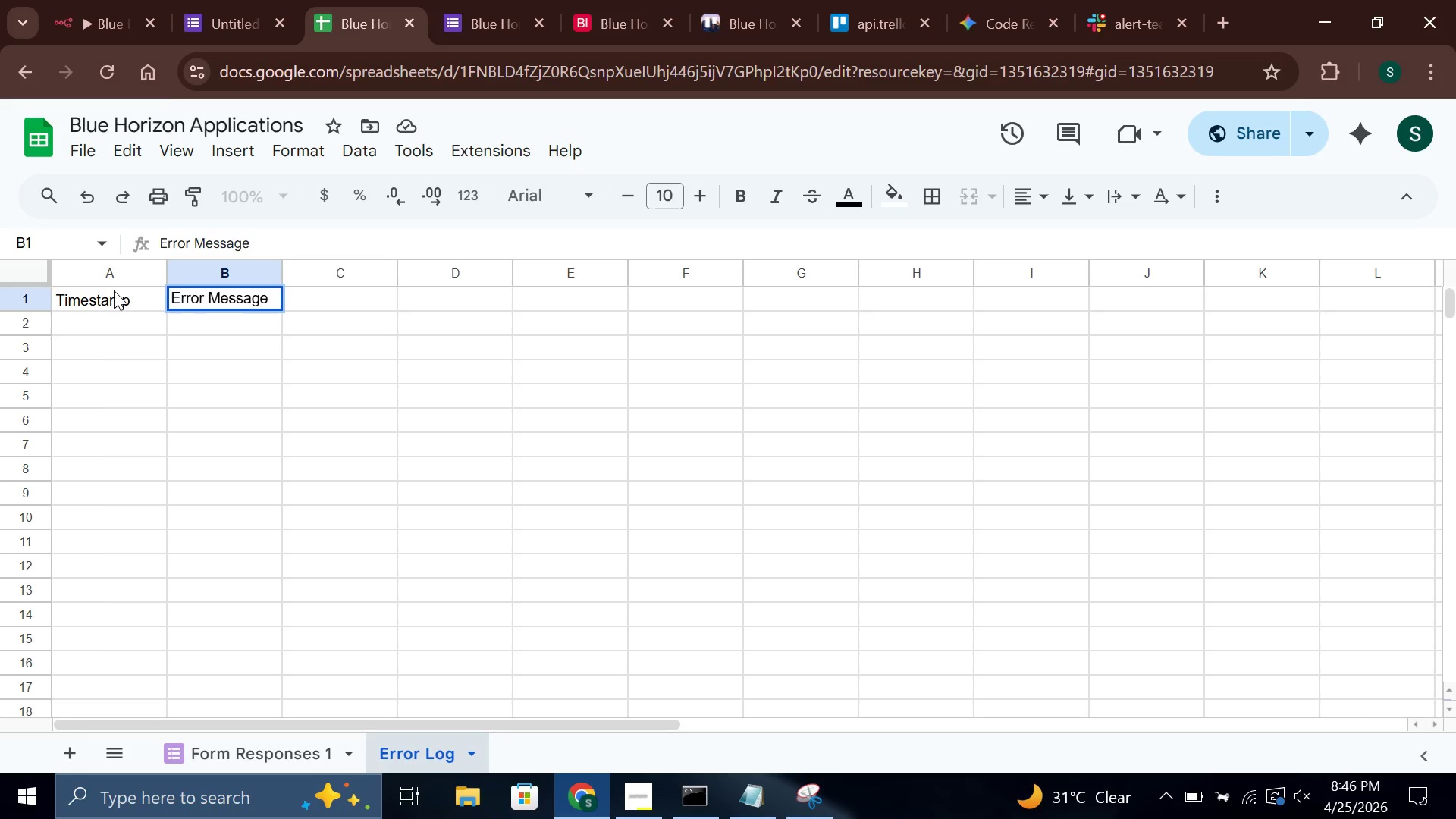 
 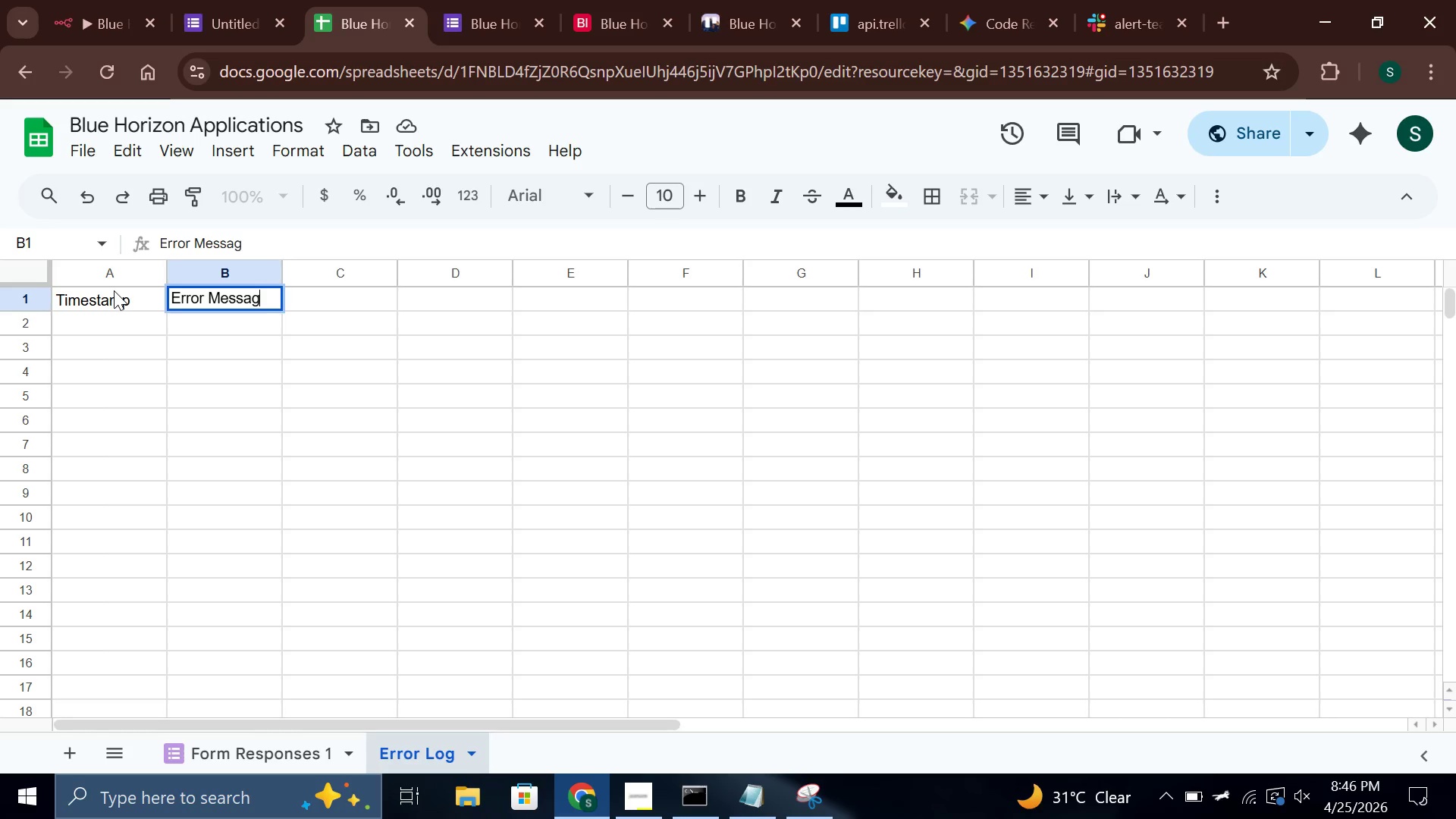 
key(Enter)
 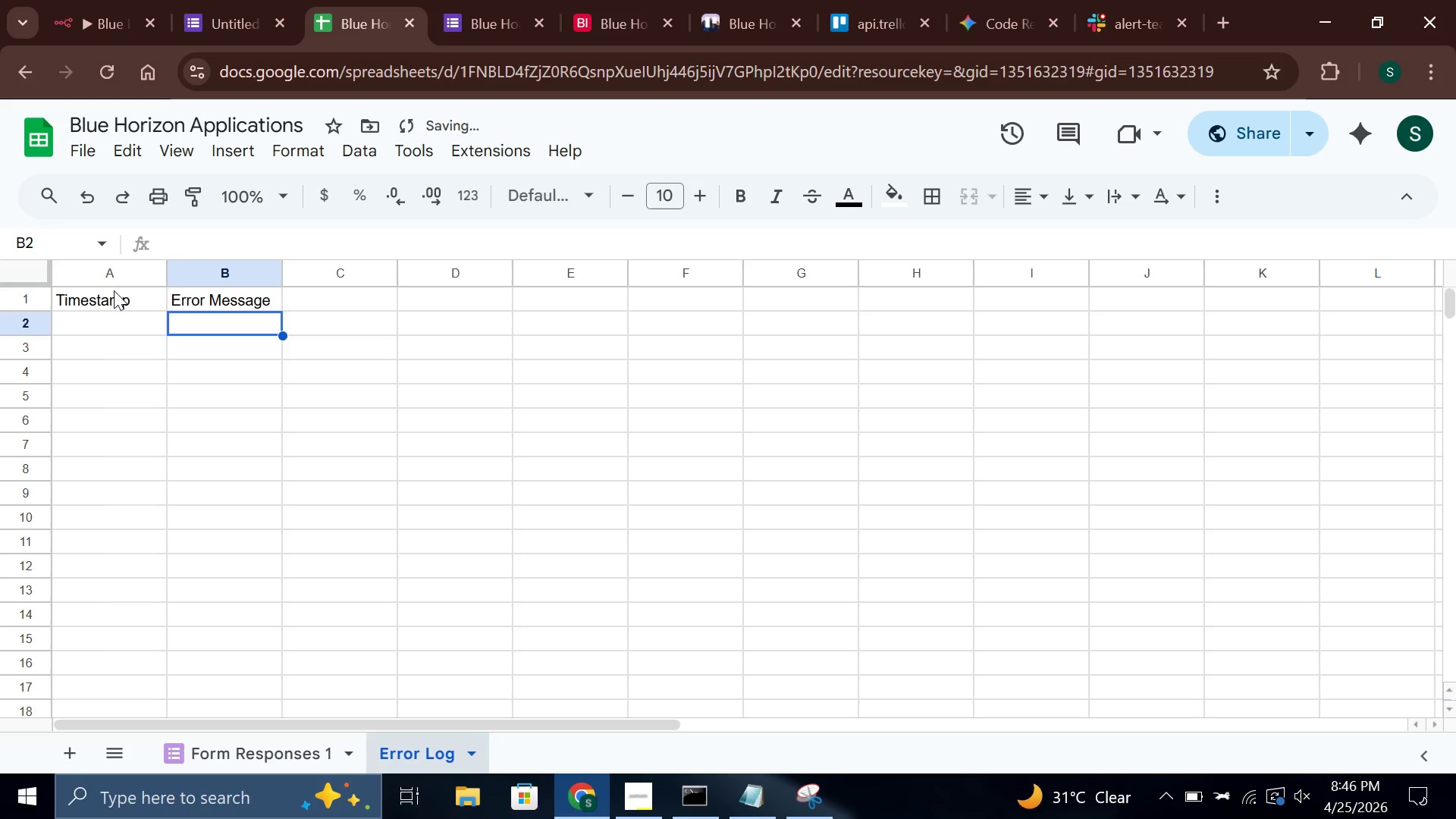 
key(ArrowRight)
 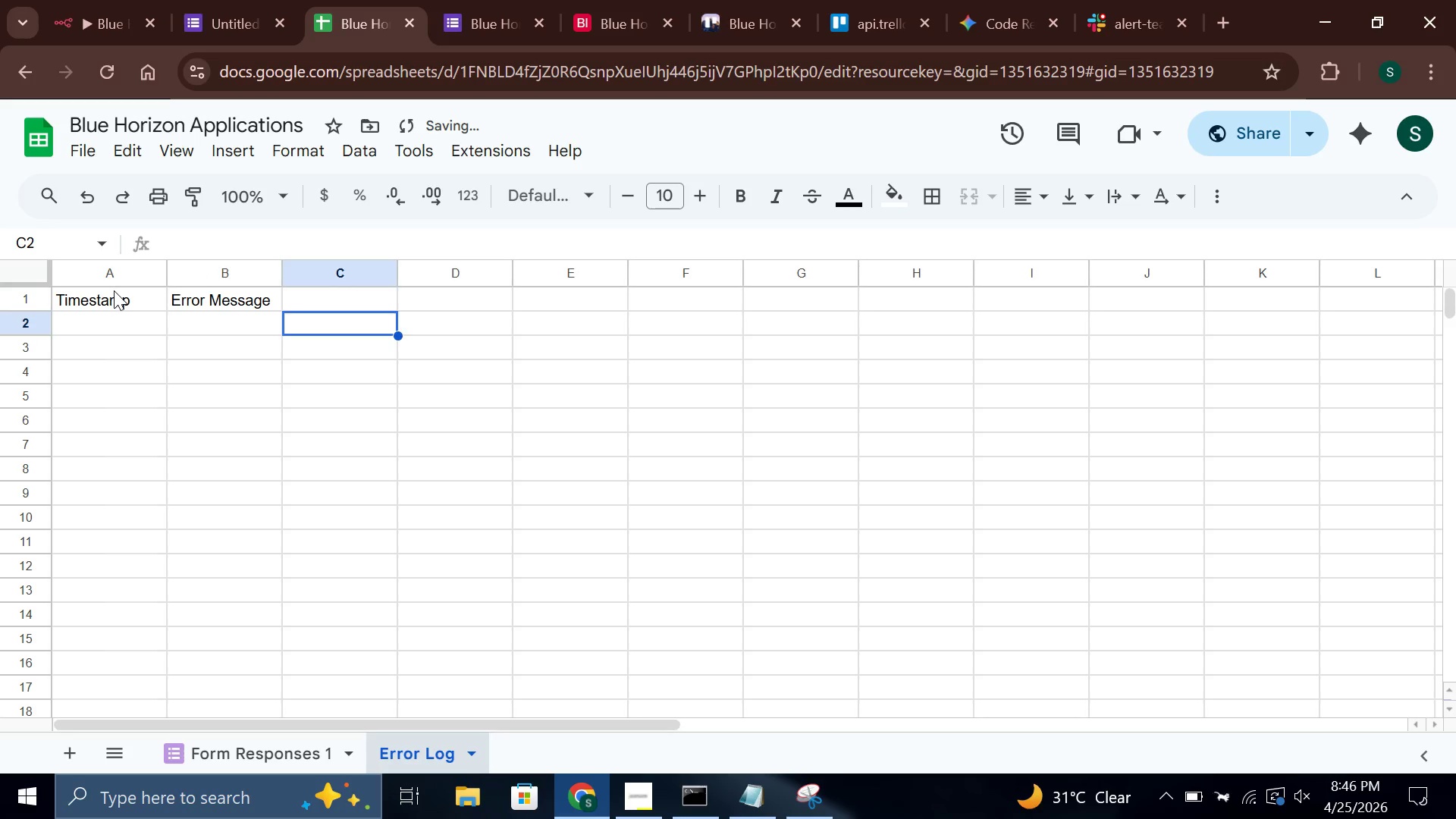 
key(ArrowUp)
 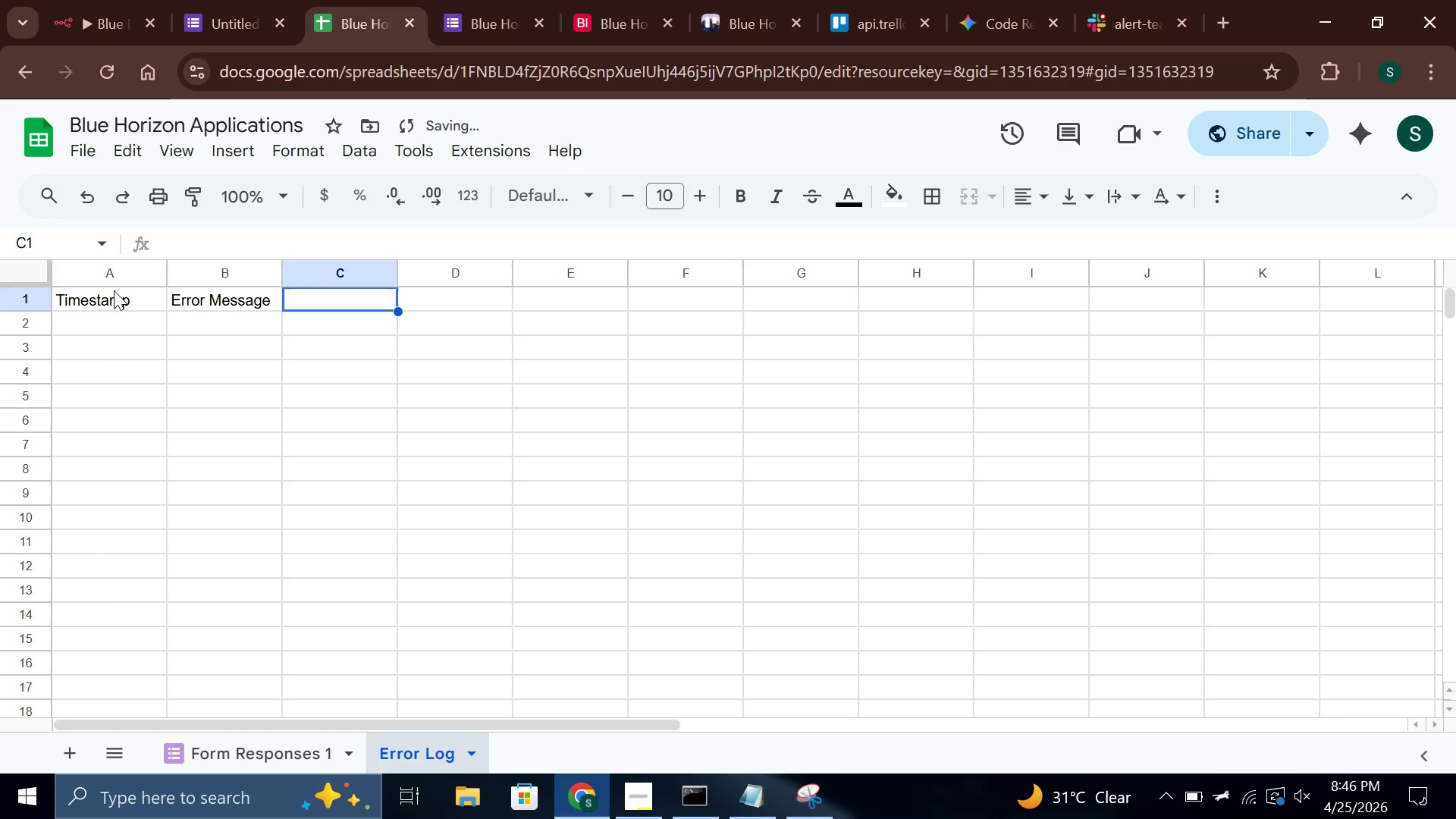 
key(Enter)
 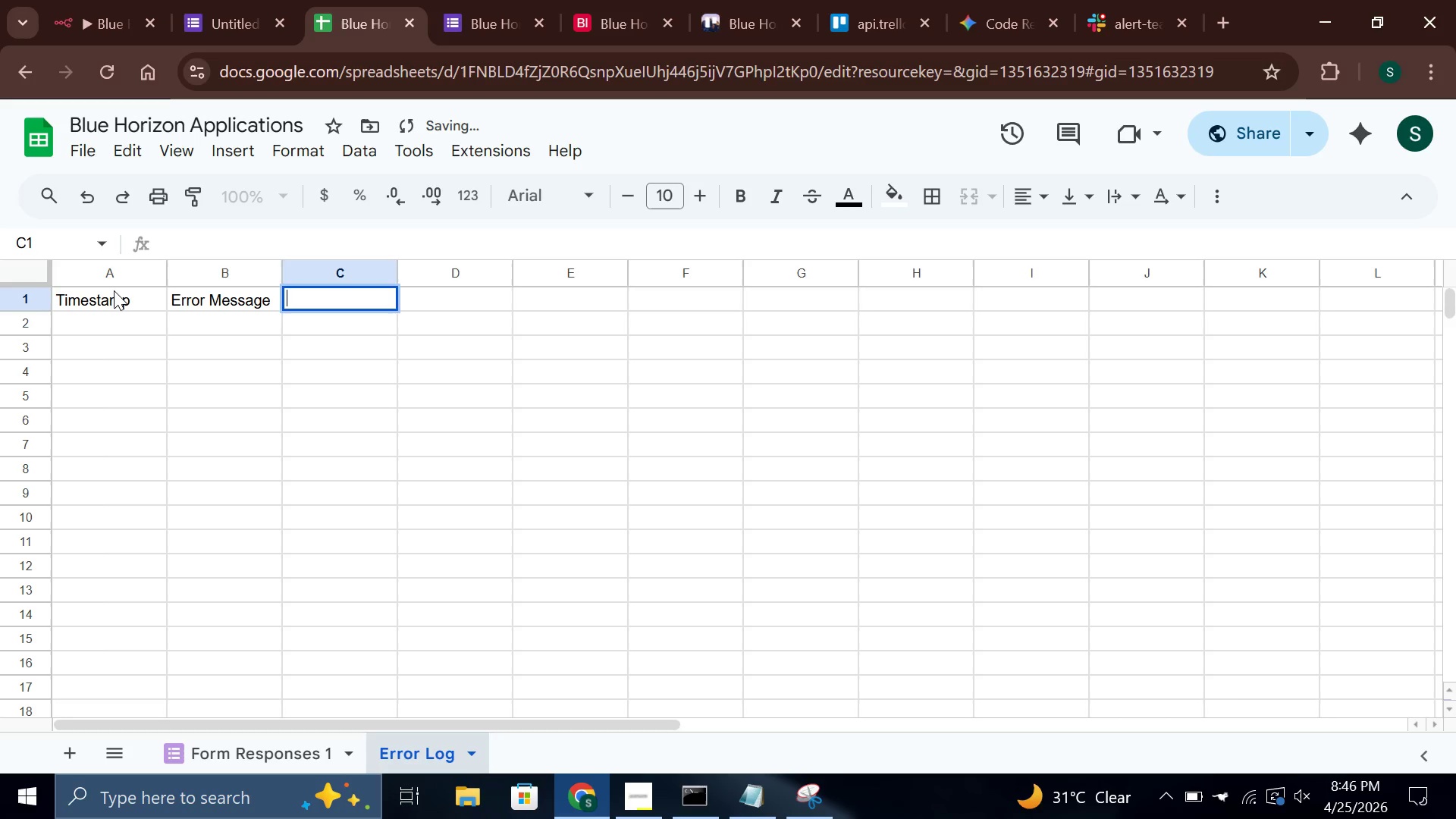 
type(Failde)
key(Backspace)
key(Backspace)
type(ed Node)
 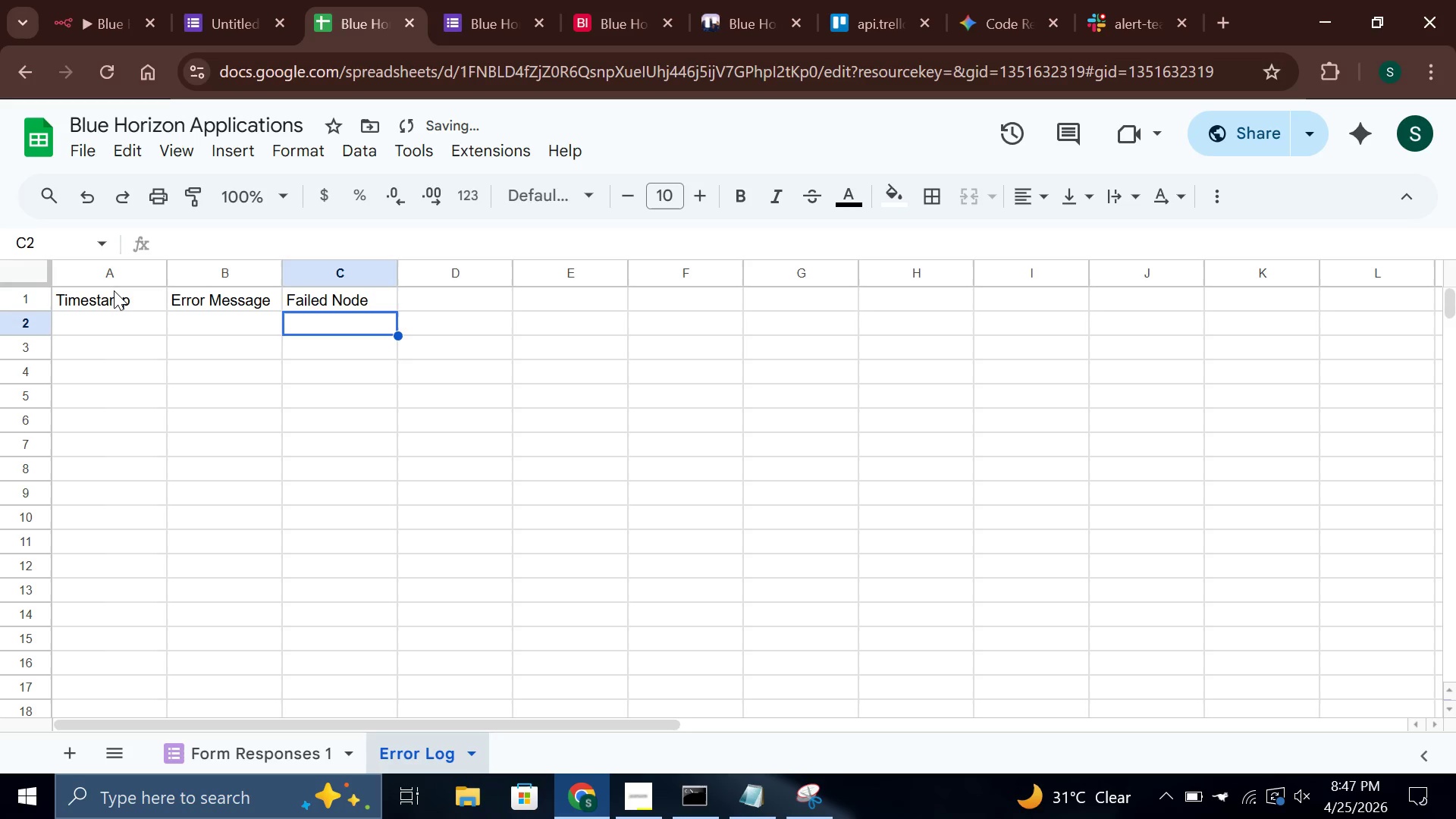 
 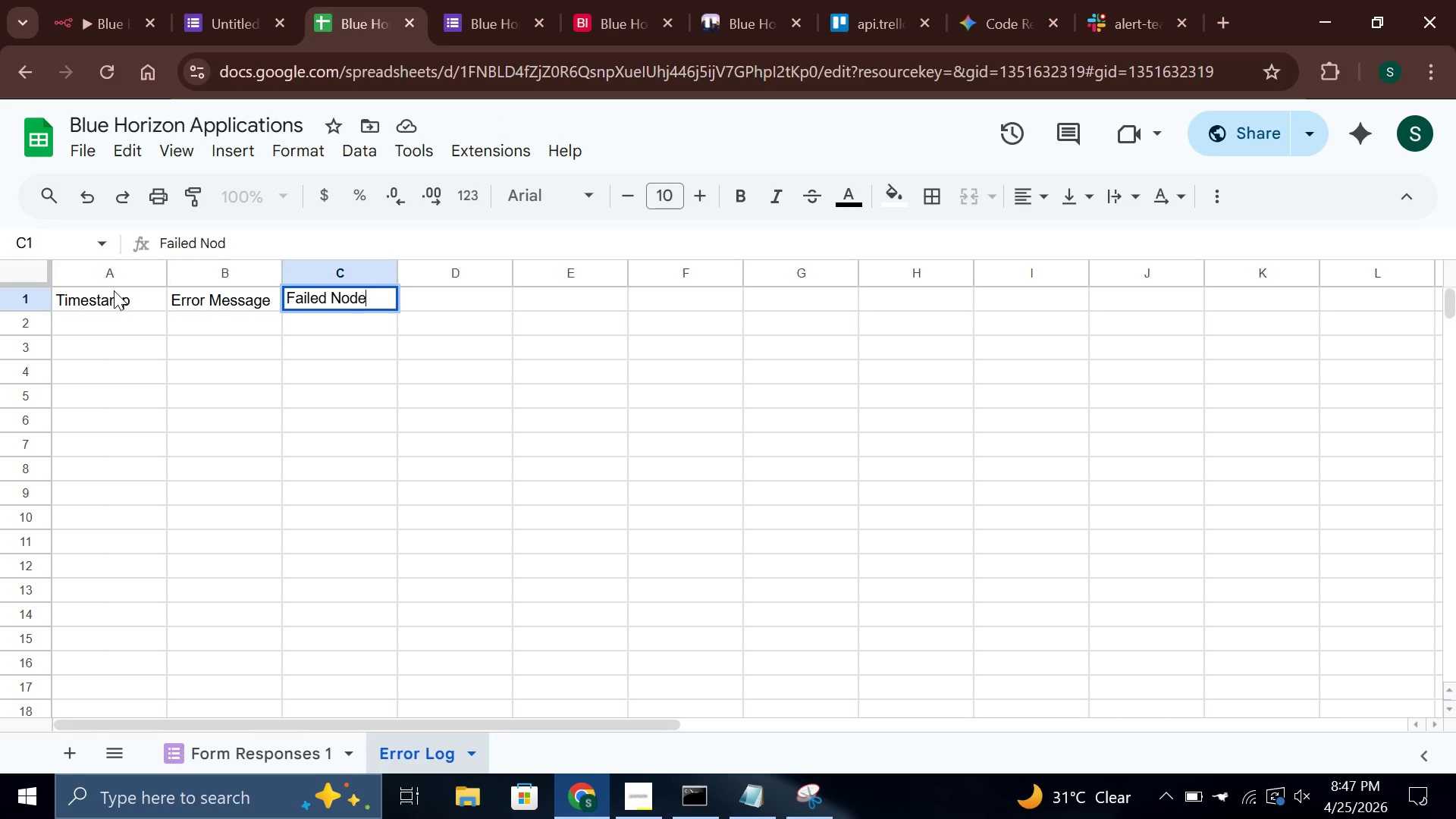 
key(Enter)
 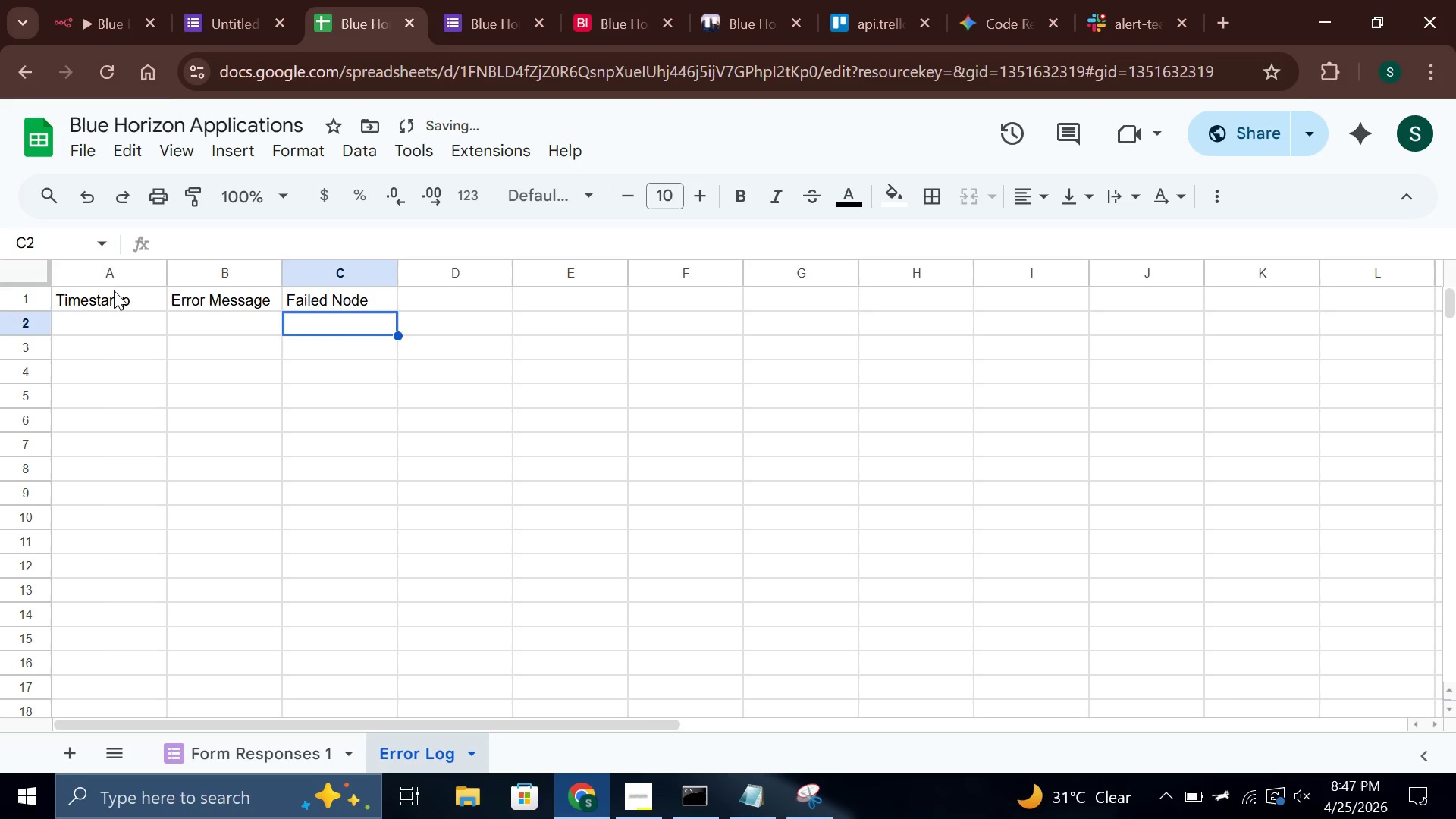 
key(ArrowRight)
 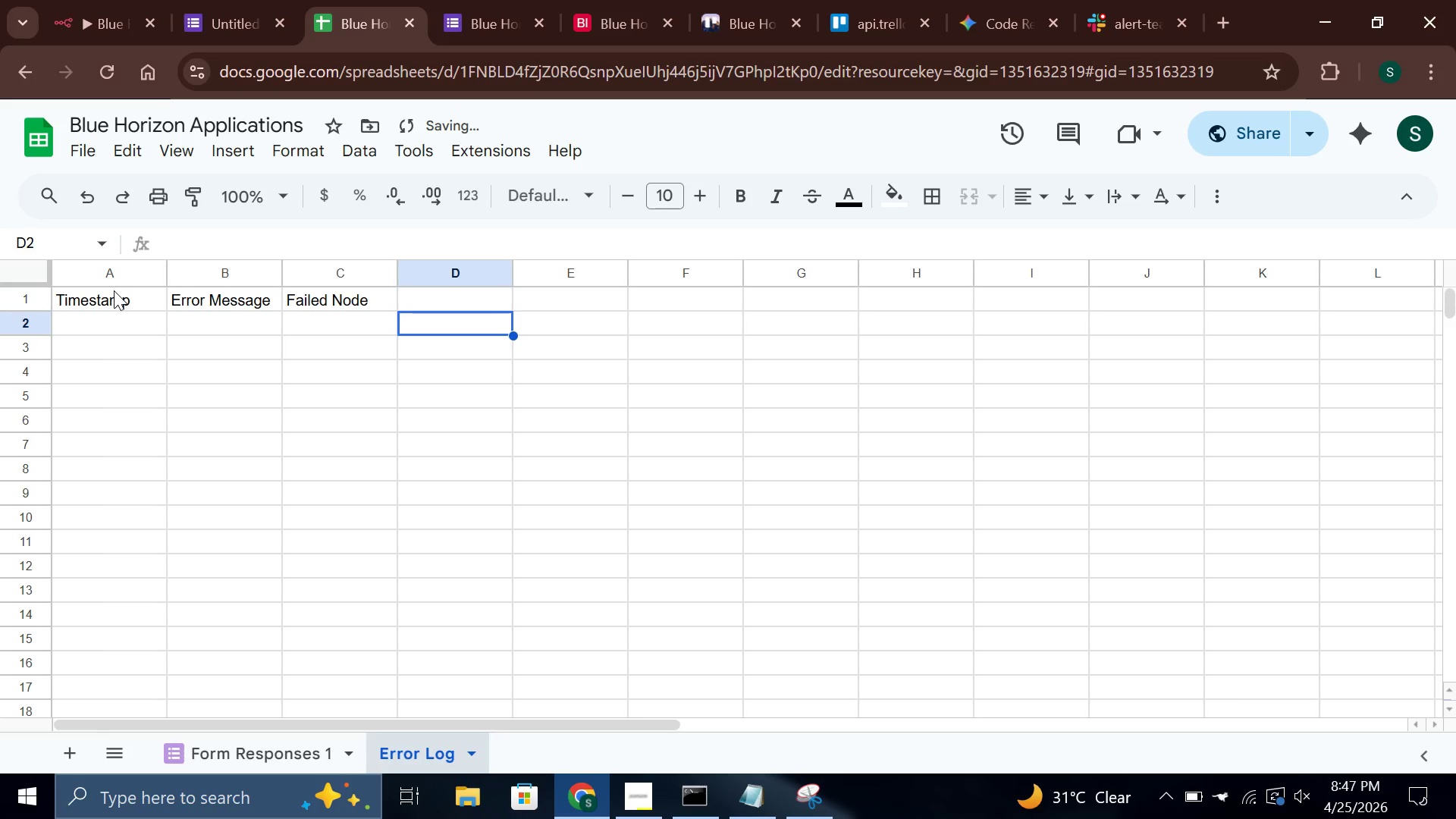 
key(ArrowUp)
 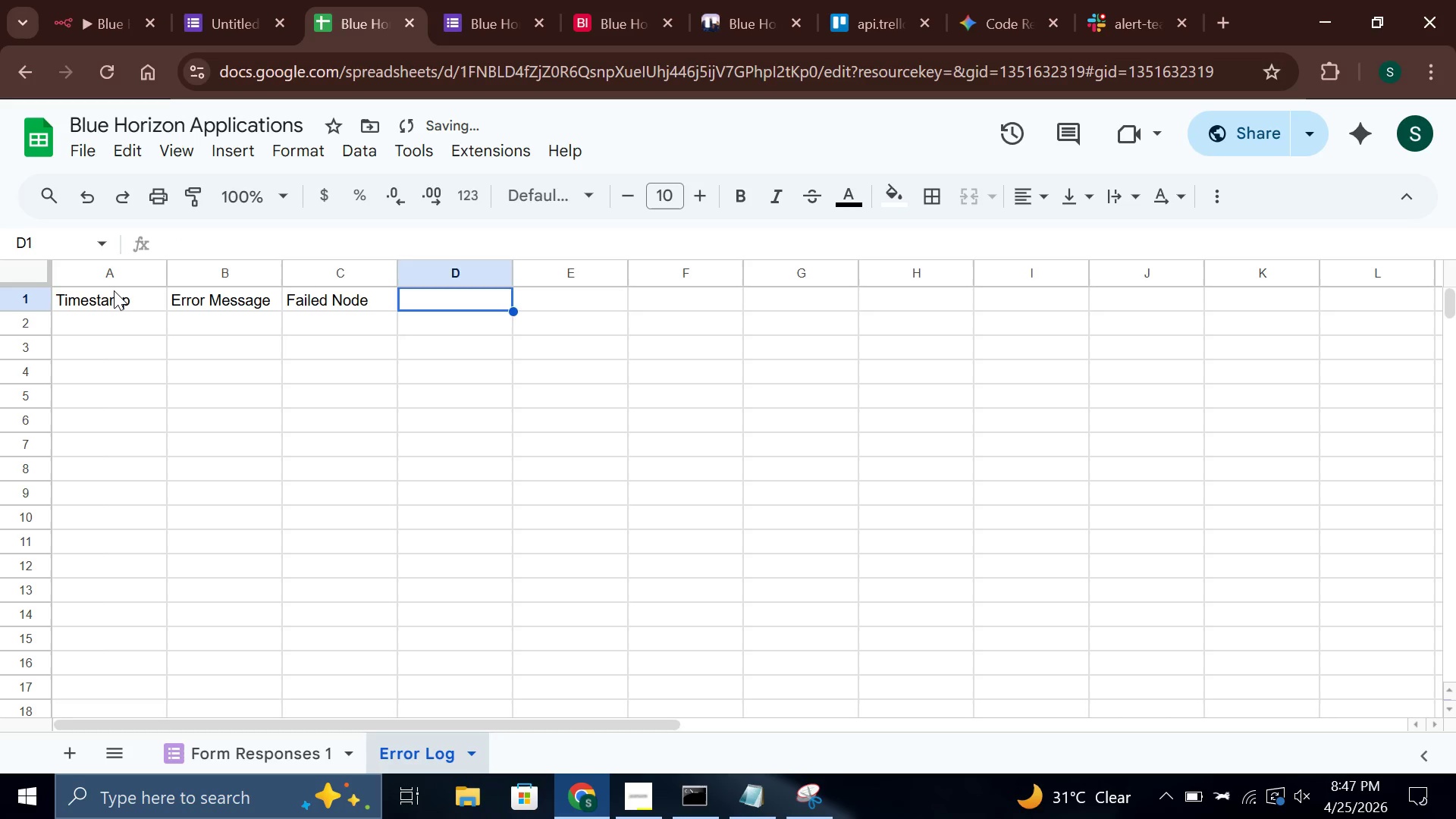 
key(Enter)
 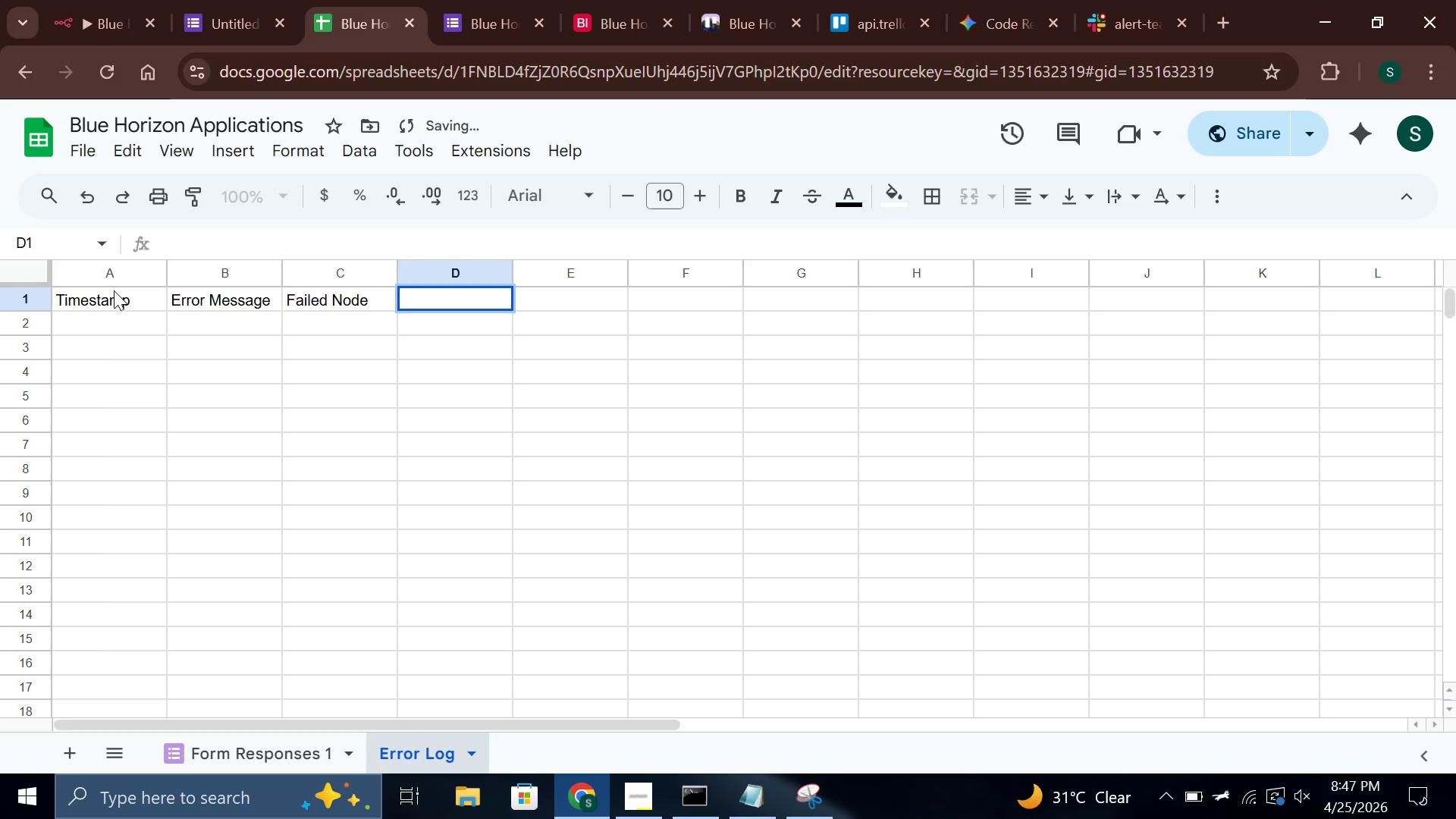 
type(Execution ID)
 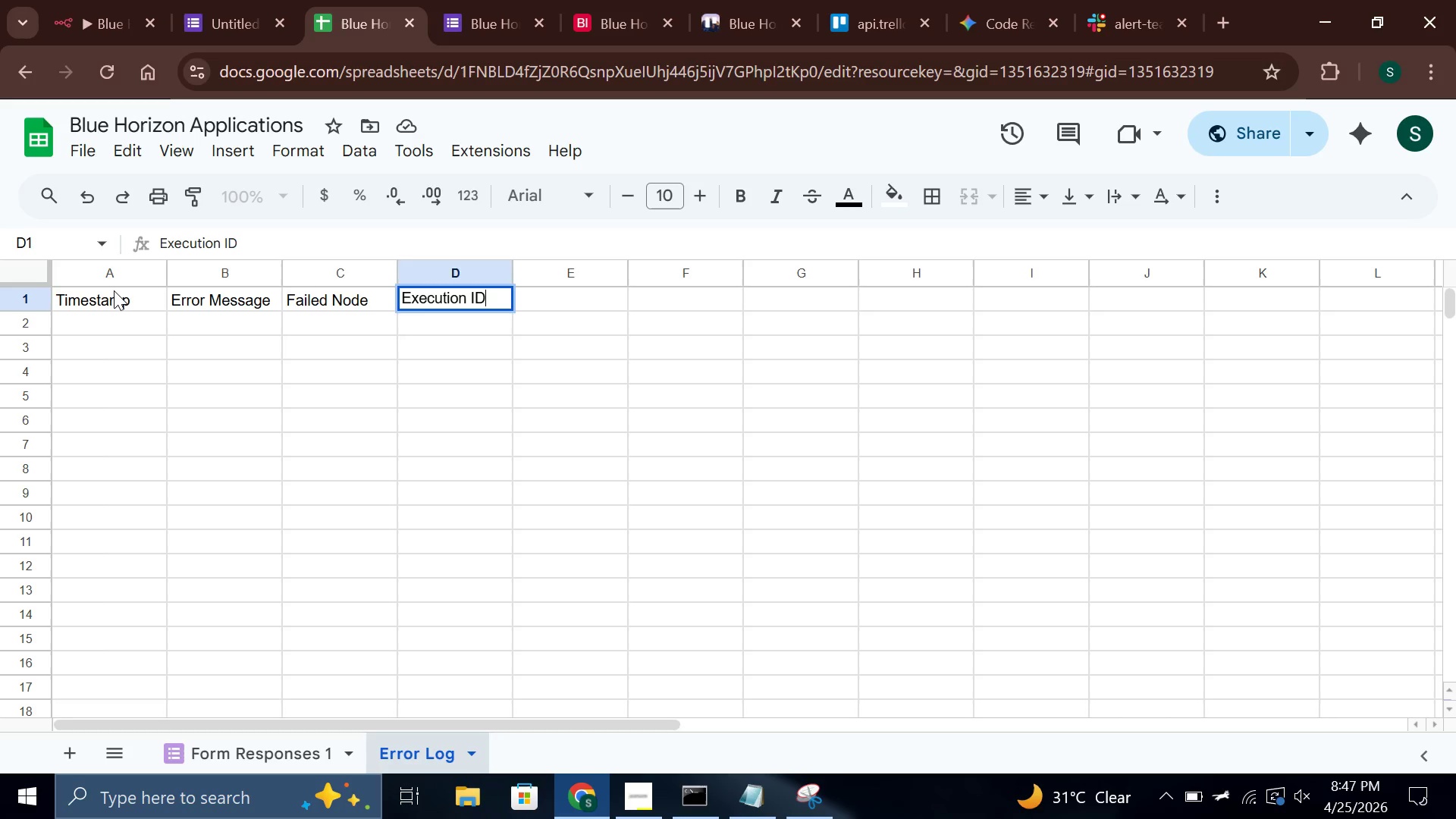 
wait(49.02)
 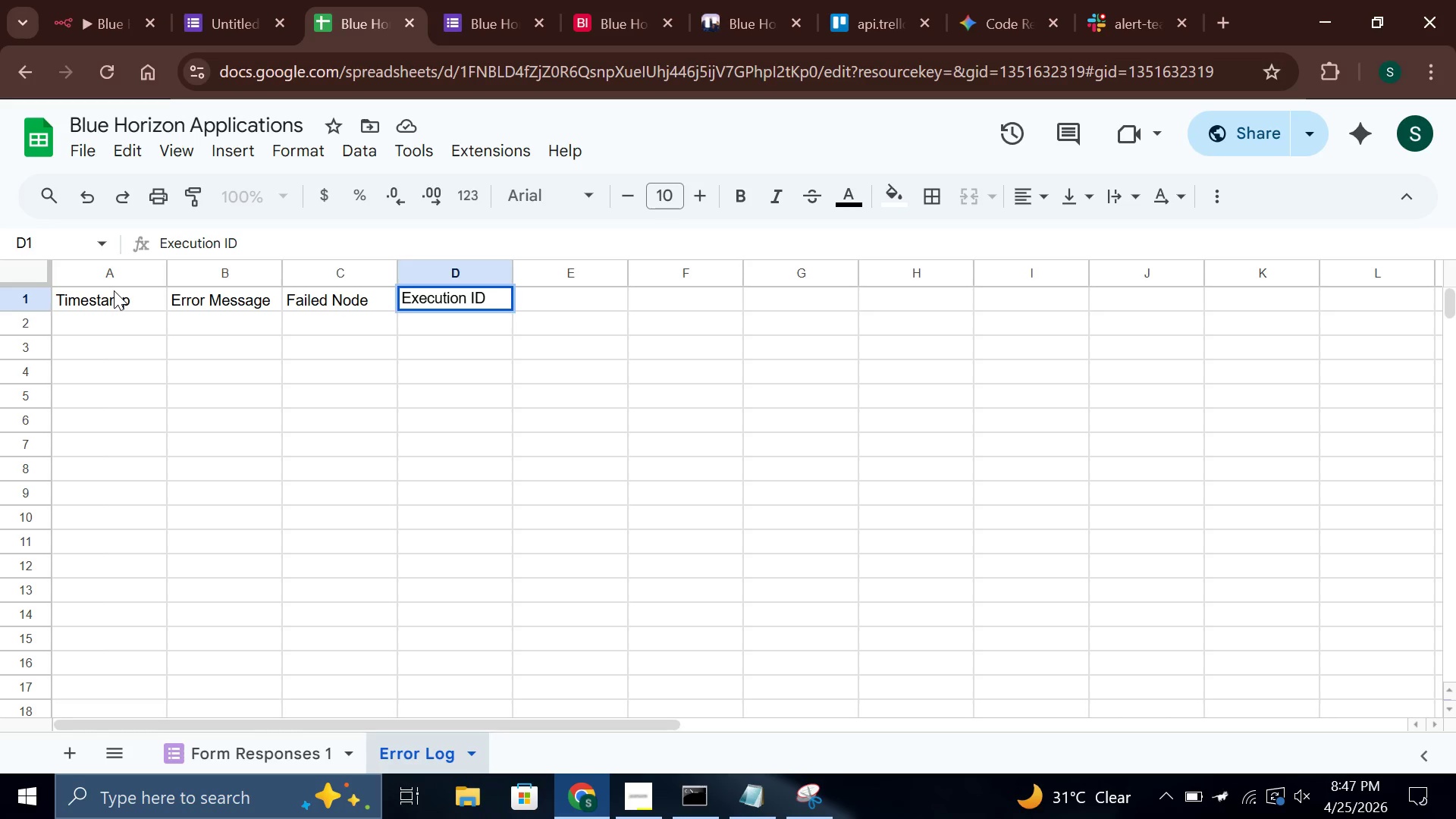 
key(Enter)
 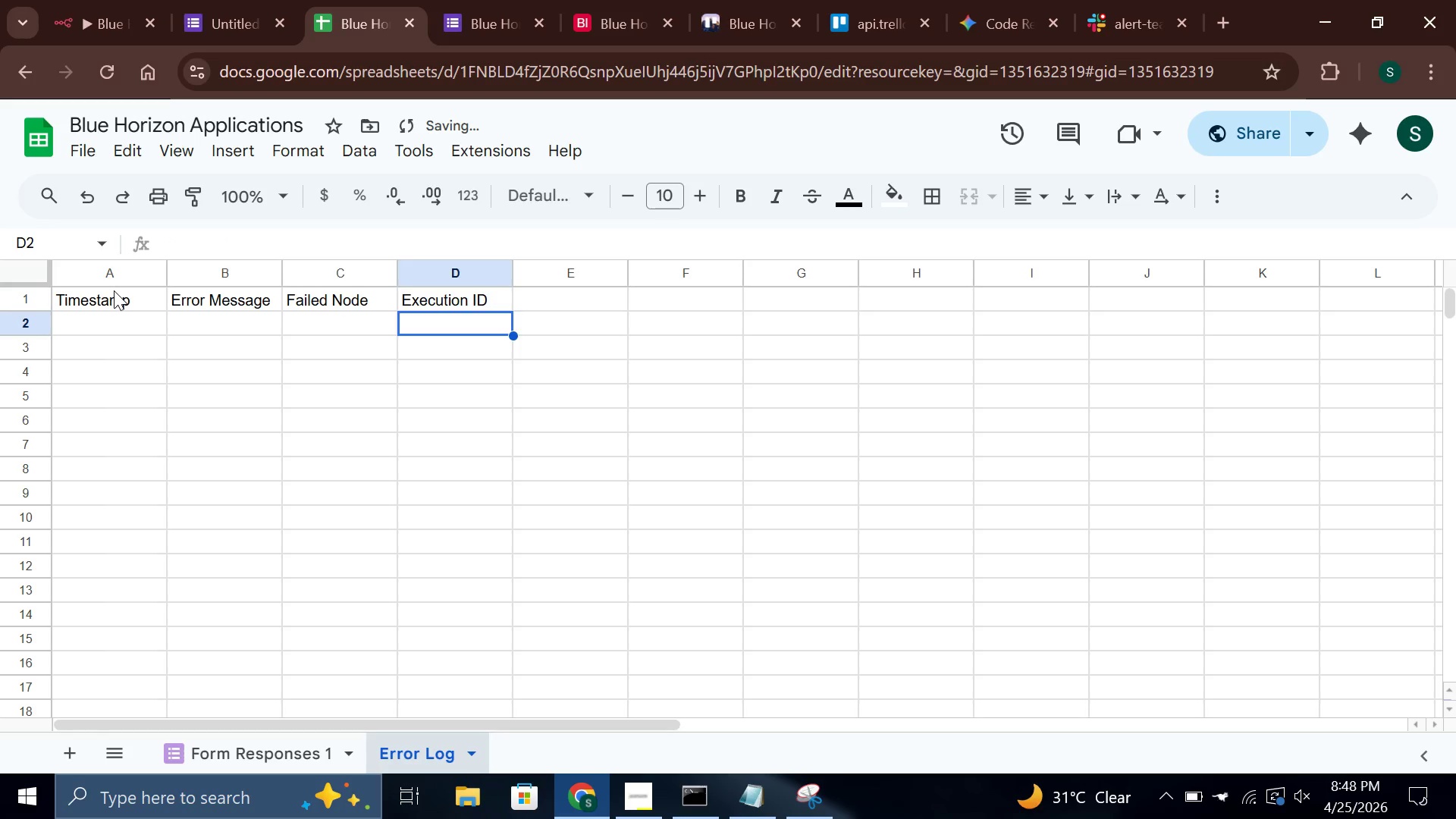 
key(ArrowRight)
 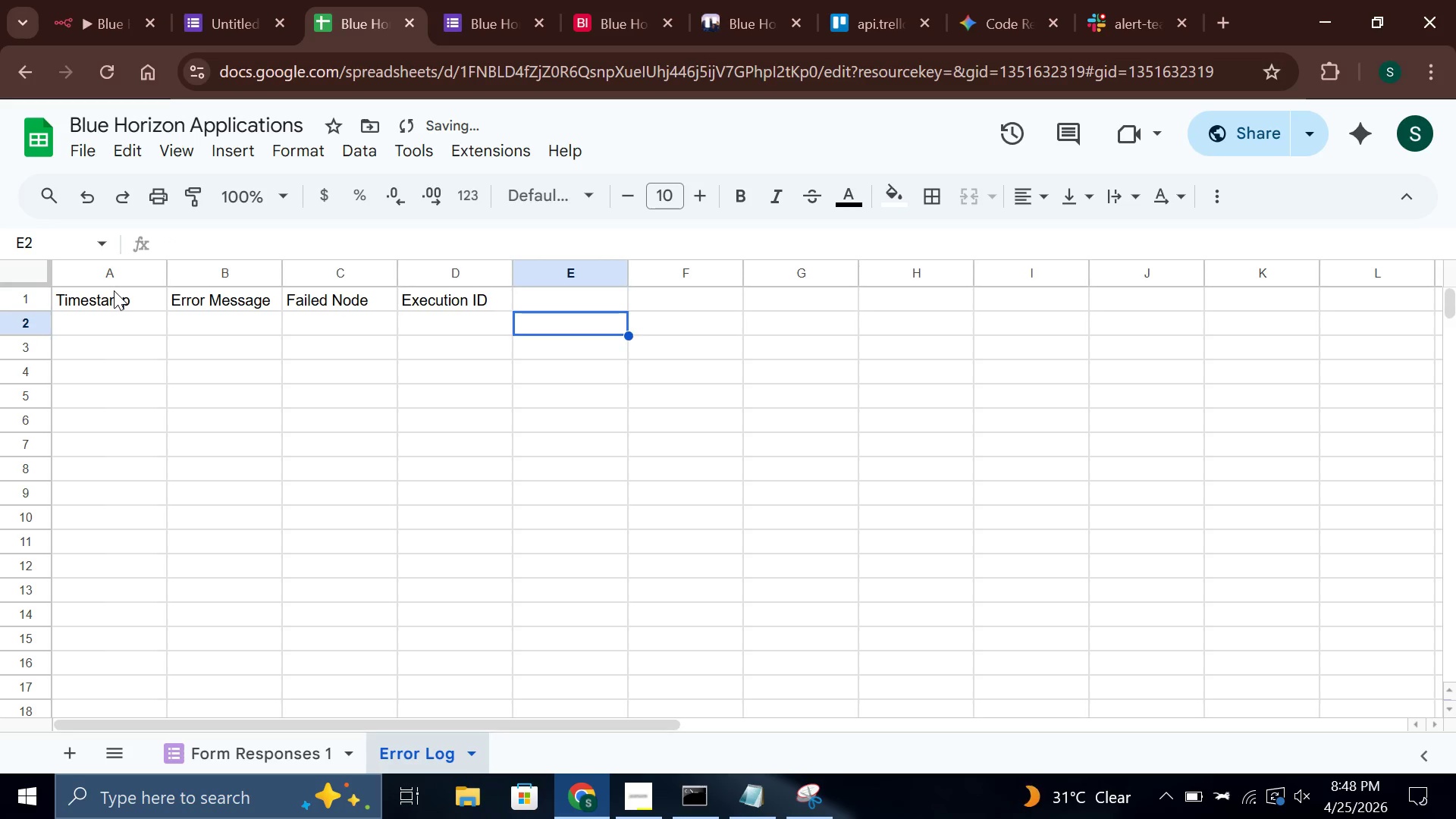 
key(ArrowUp)
 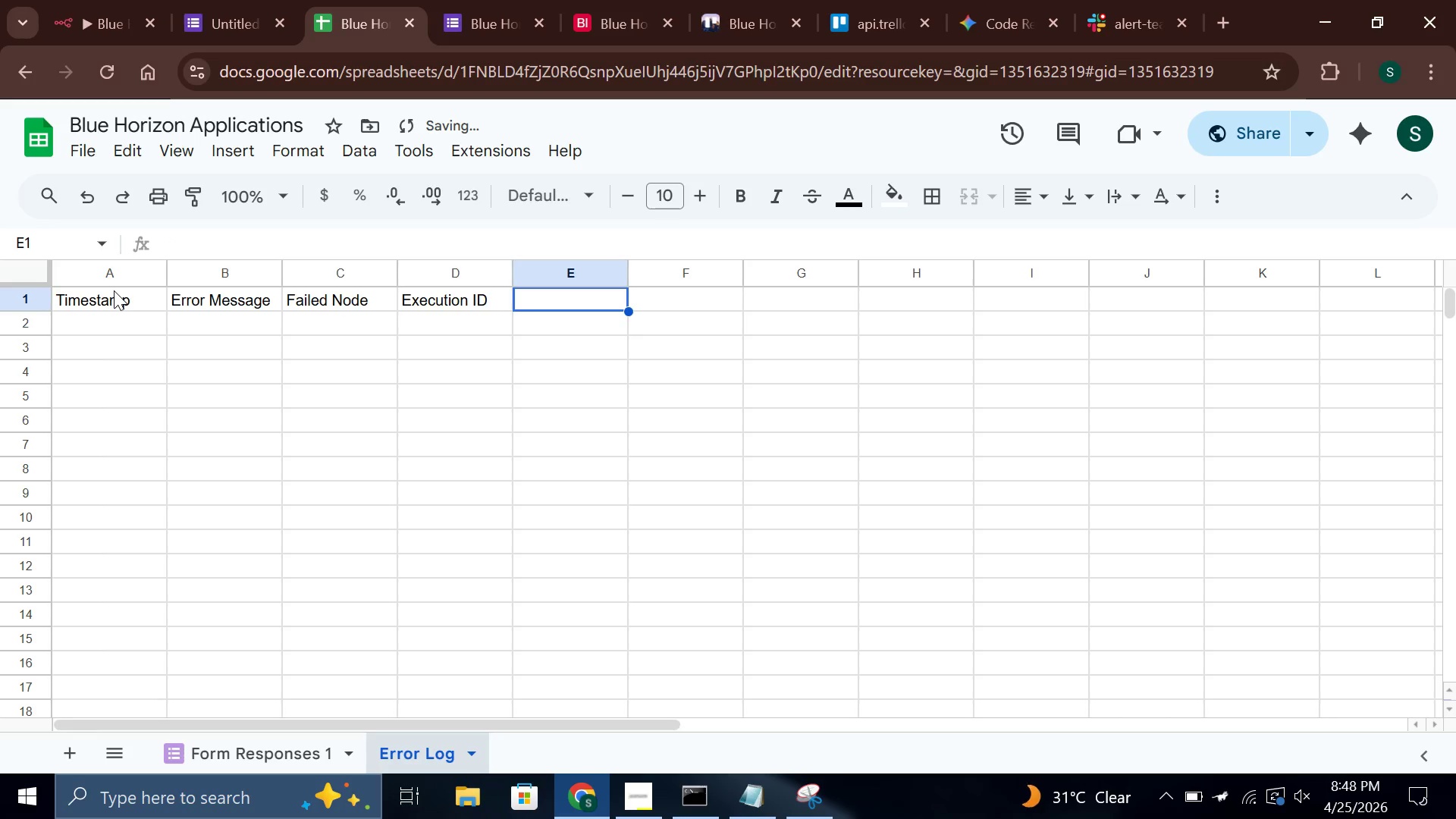 
key(Enter)
 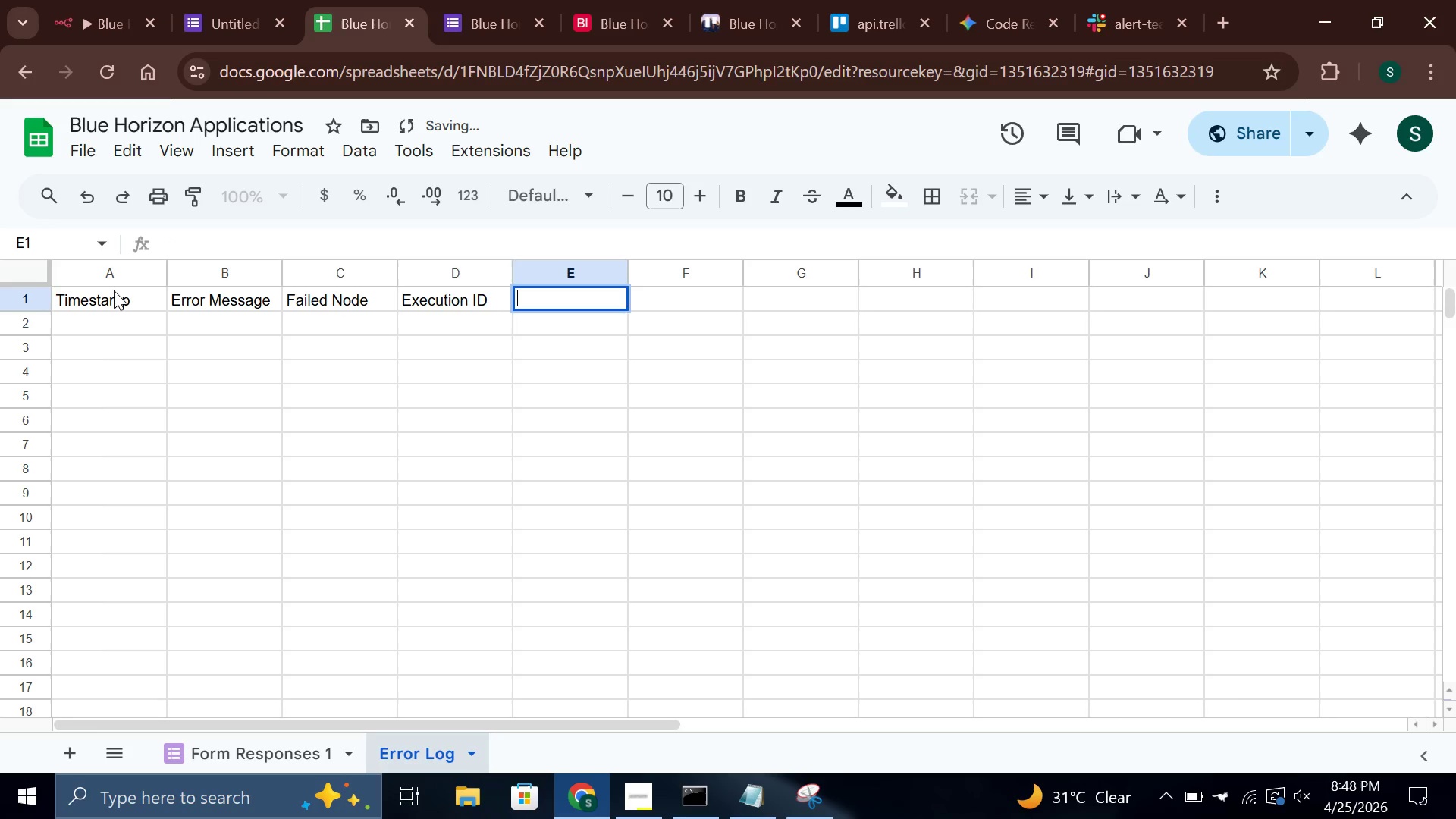 
type(Notes)
 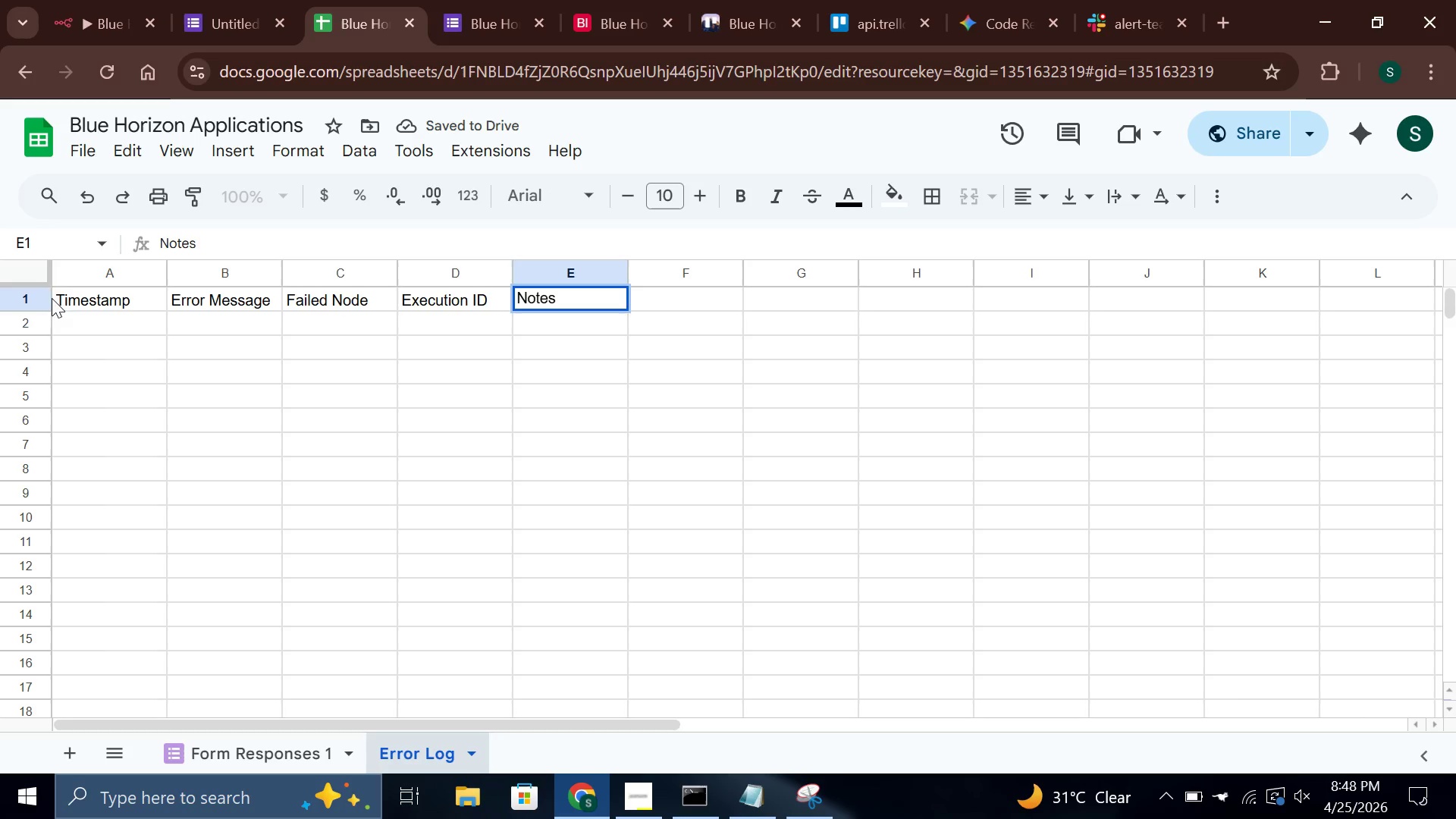 
left_click([32, 298])
 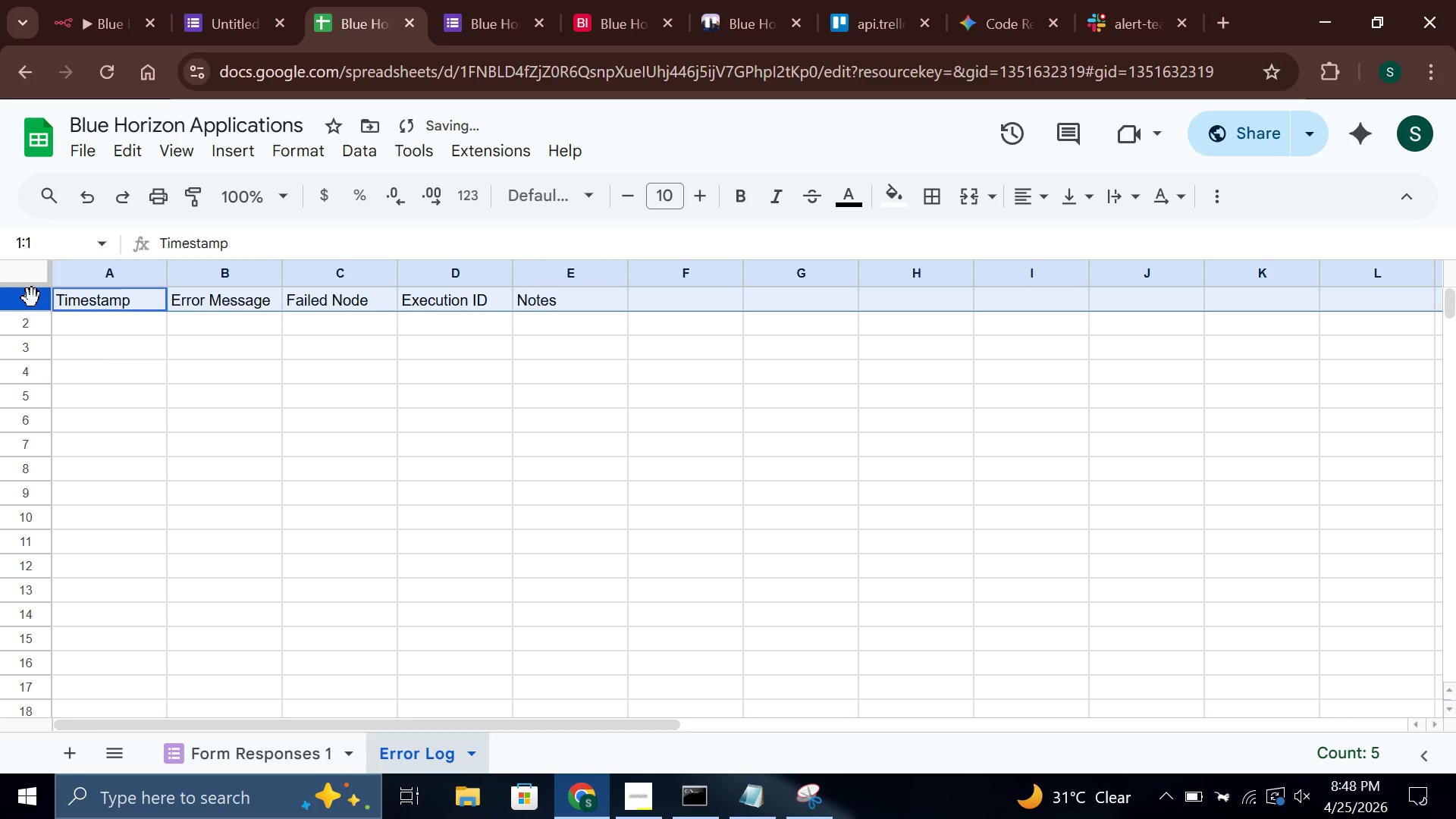 
key(Control+B)
 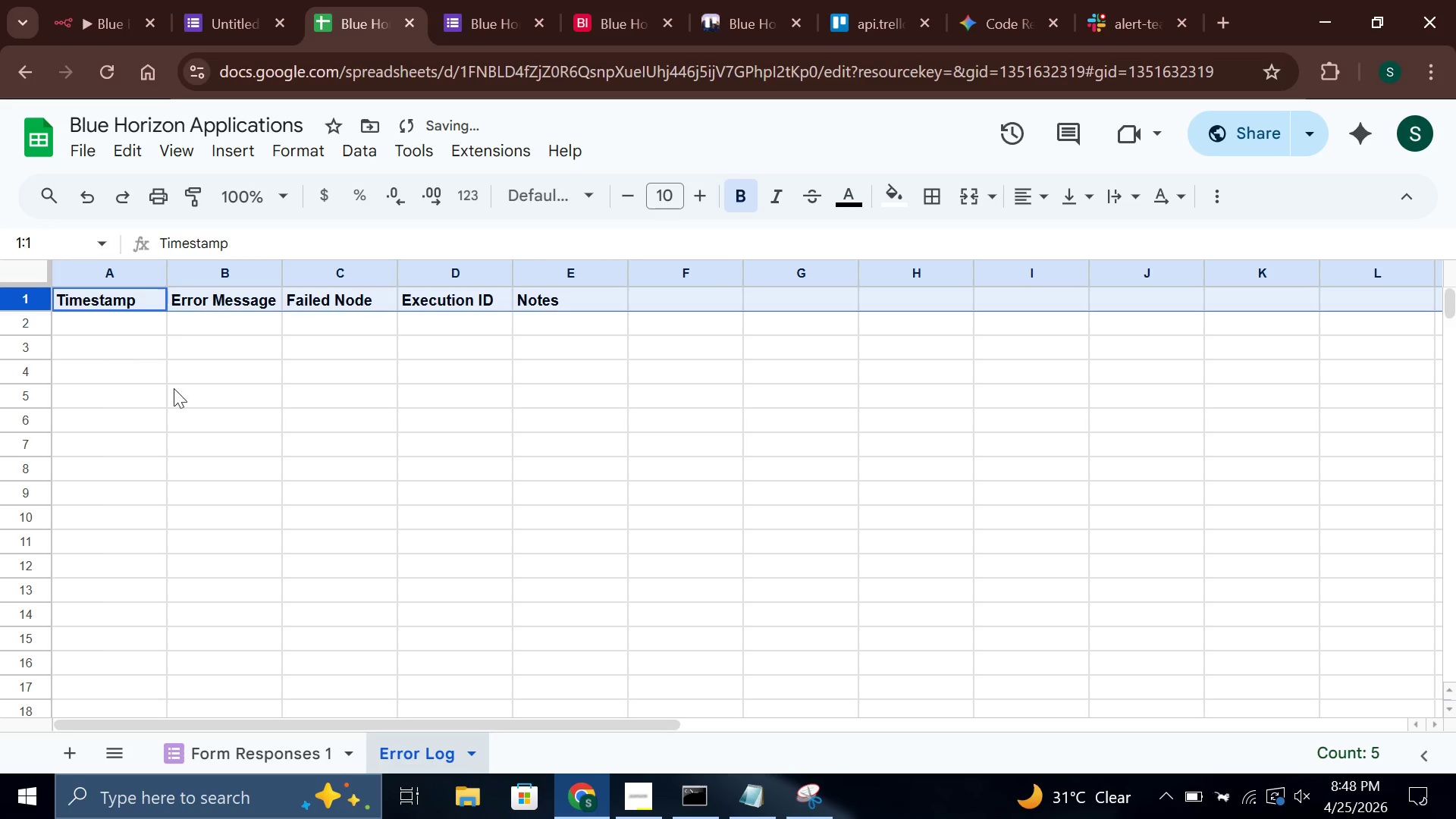 
left_click([184, 396])
 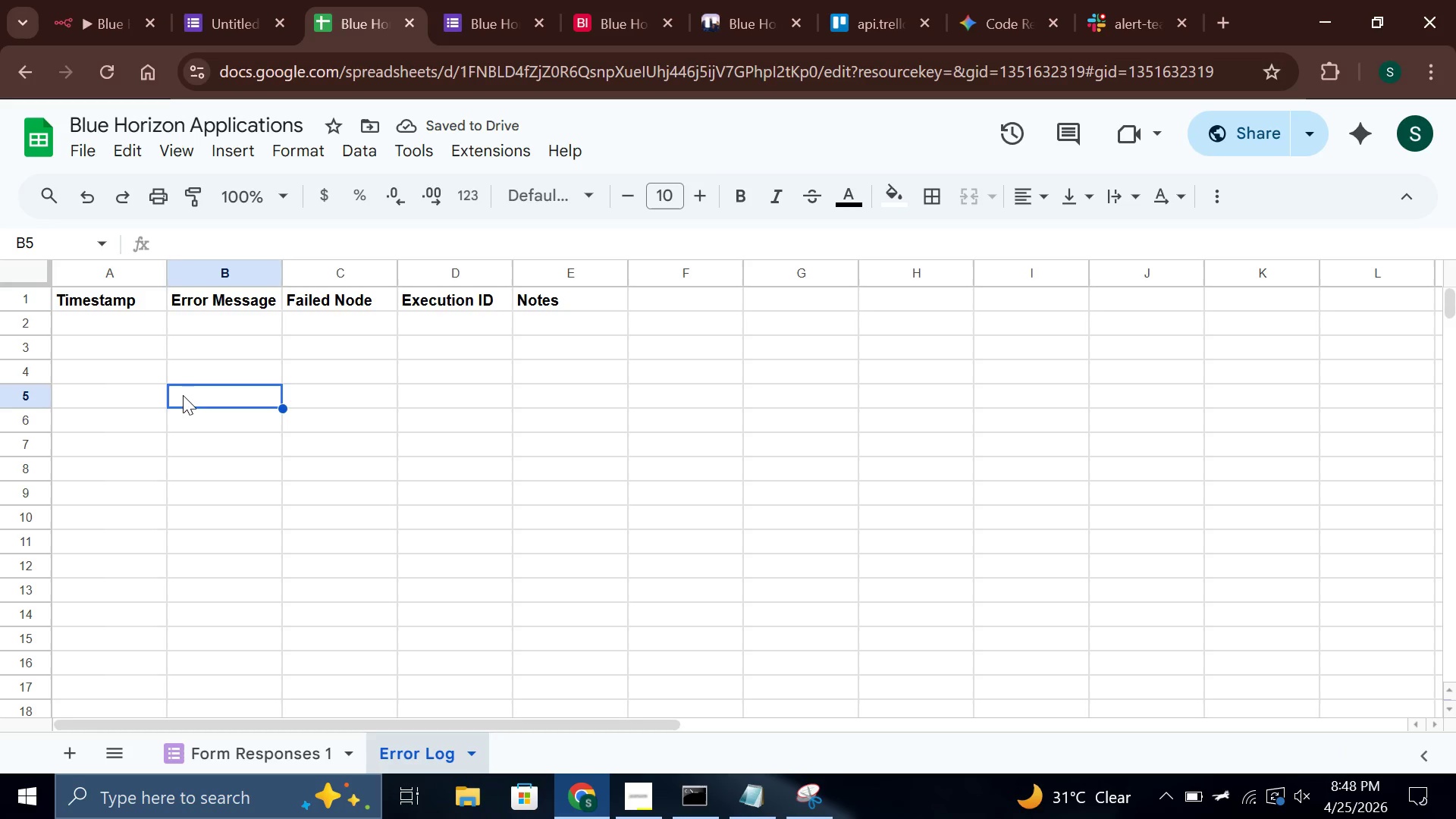 
left_click([76, 0])
 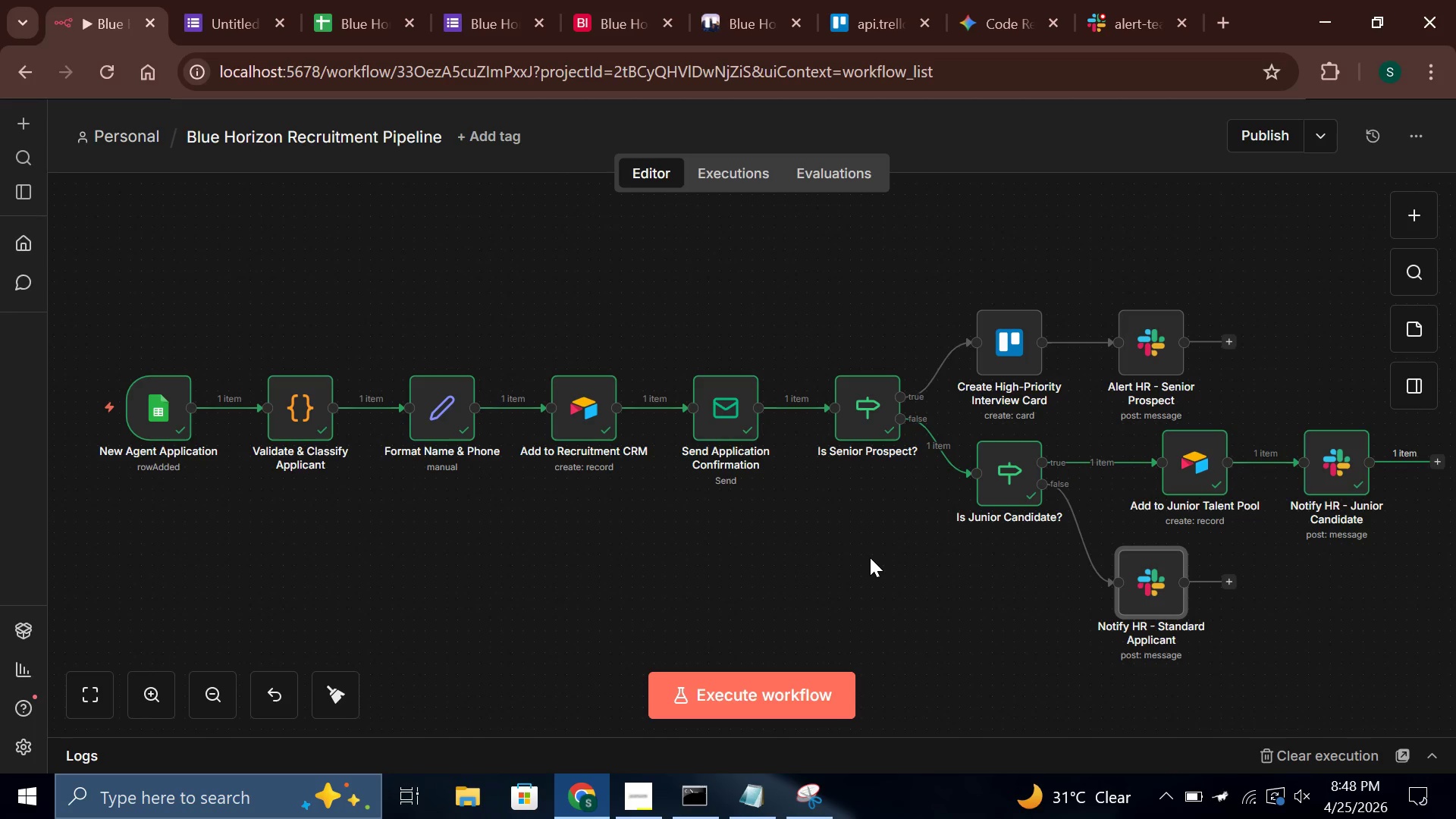 
wait(11.24)
 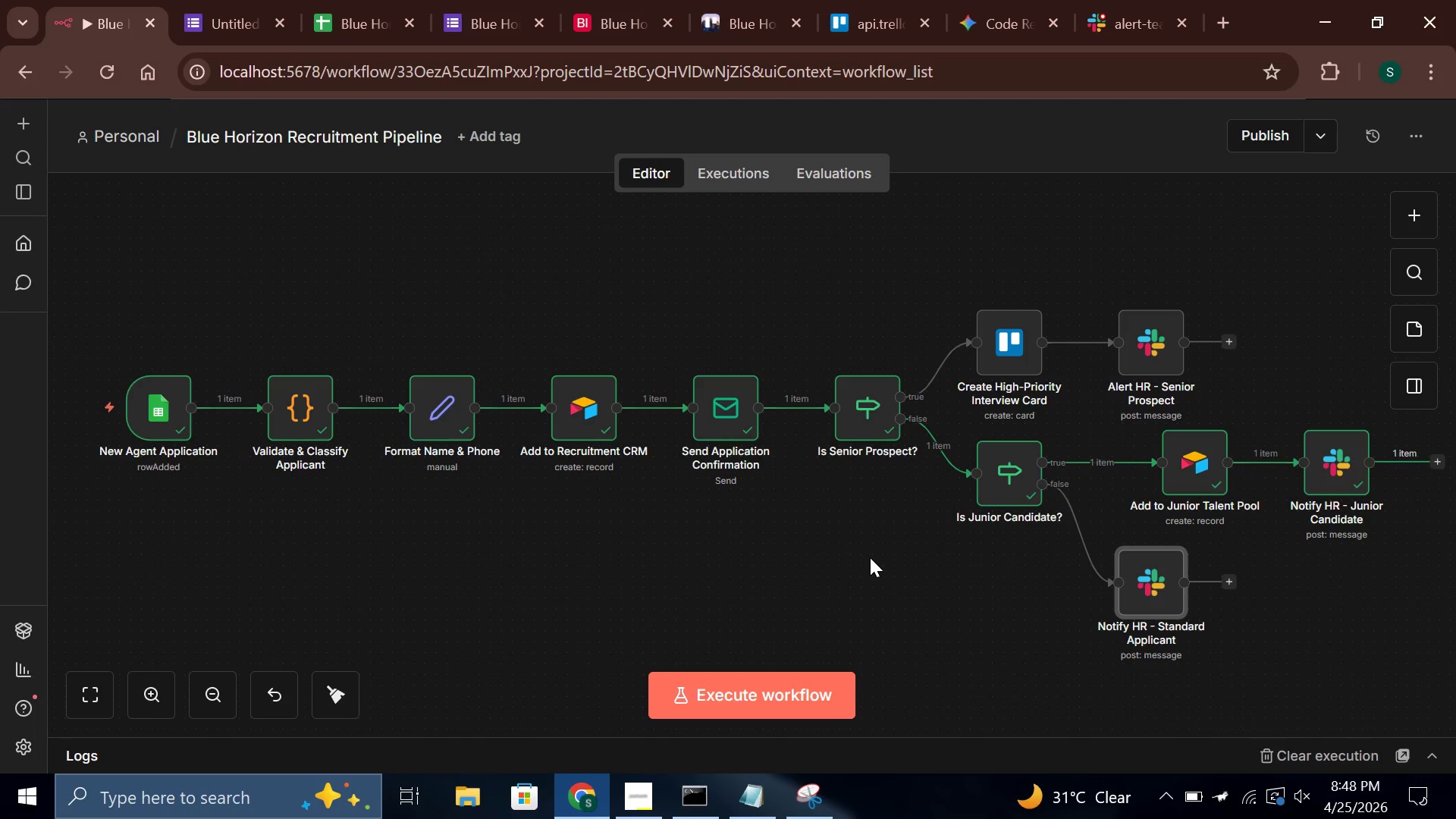 
left_click([121, 138])
 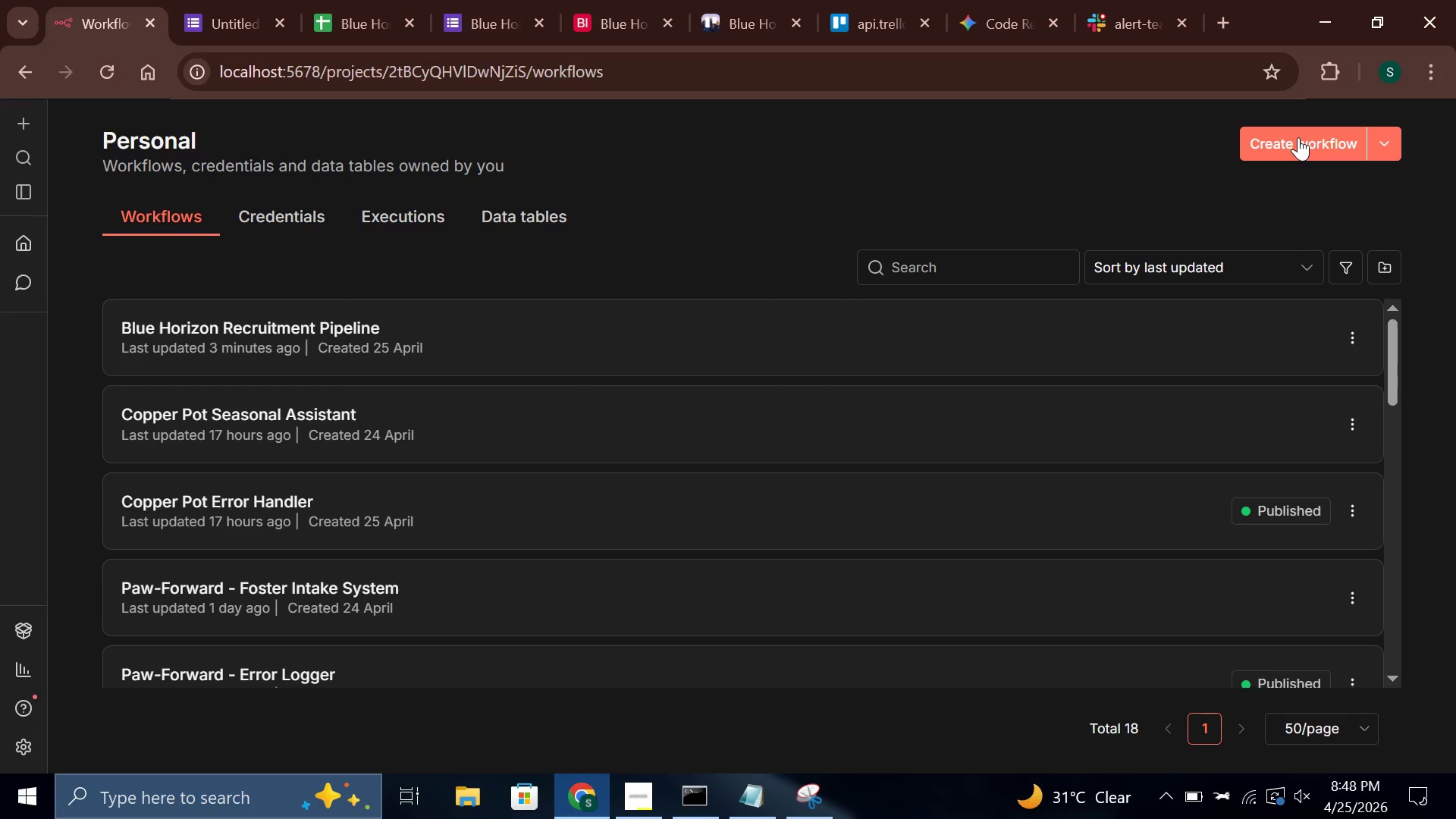 
left_click([1298, 137])
 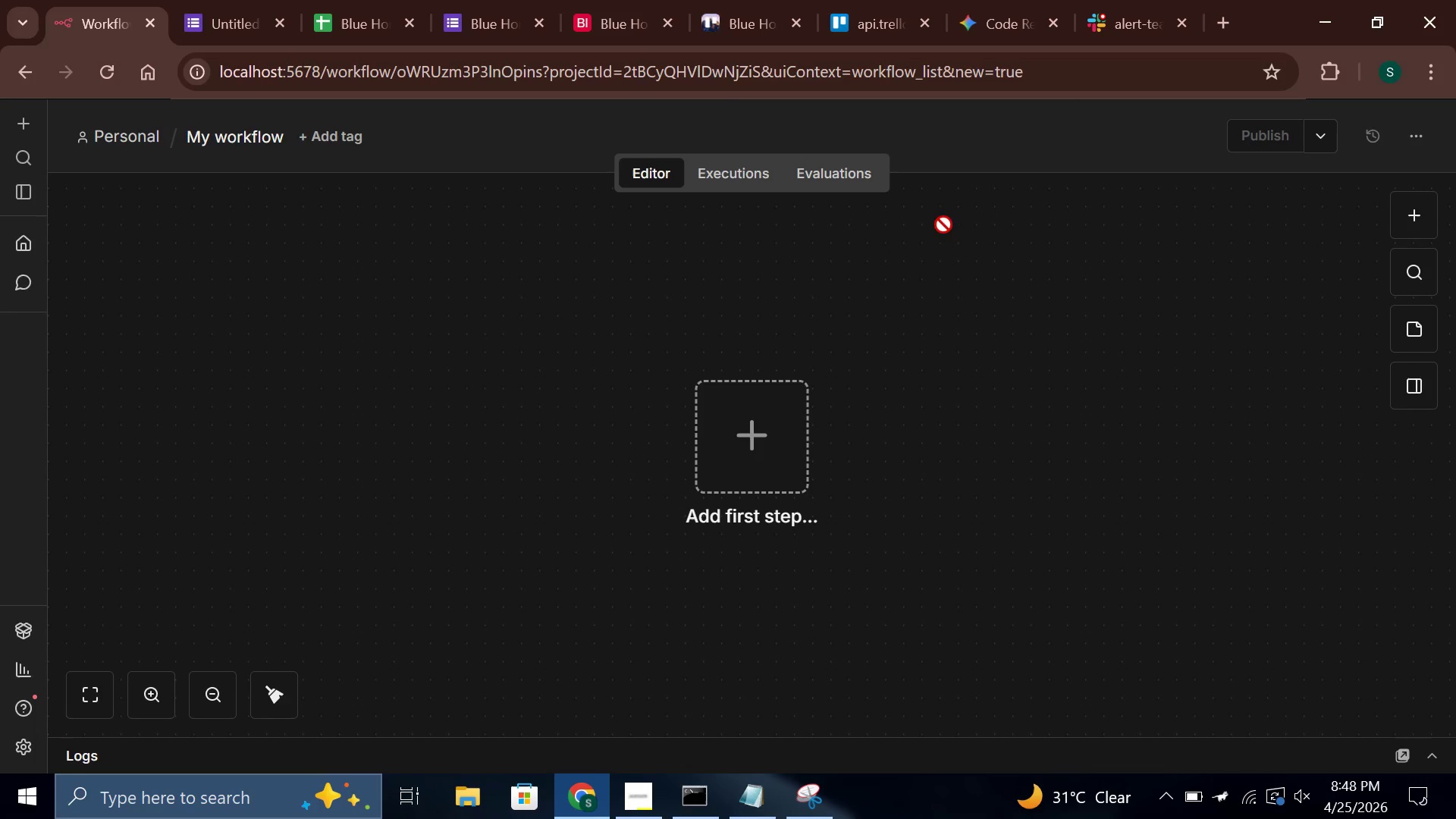 
left_click([262, 133])
 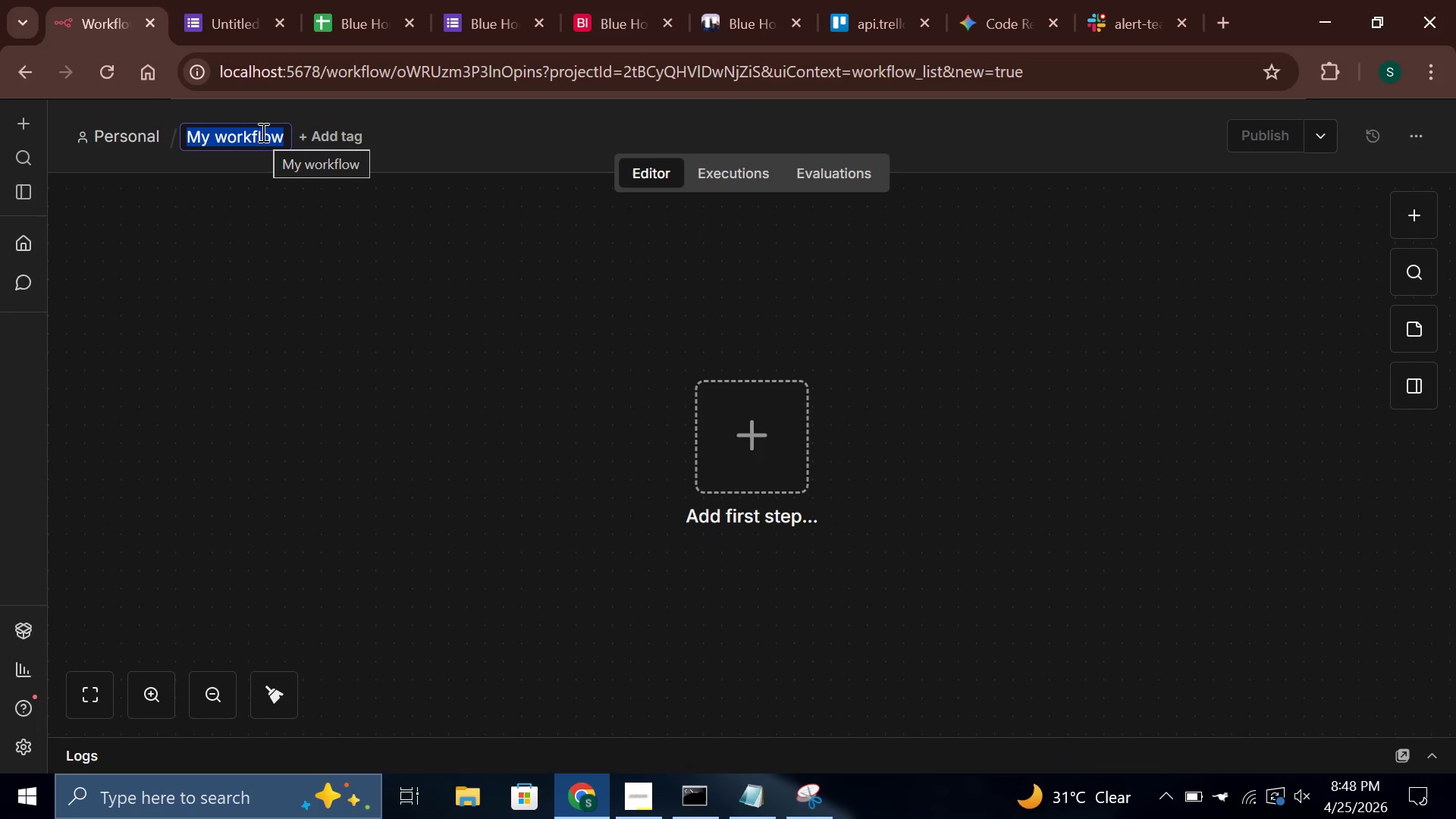 
key(Backspace)
type(Blue )
 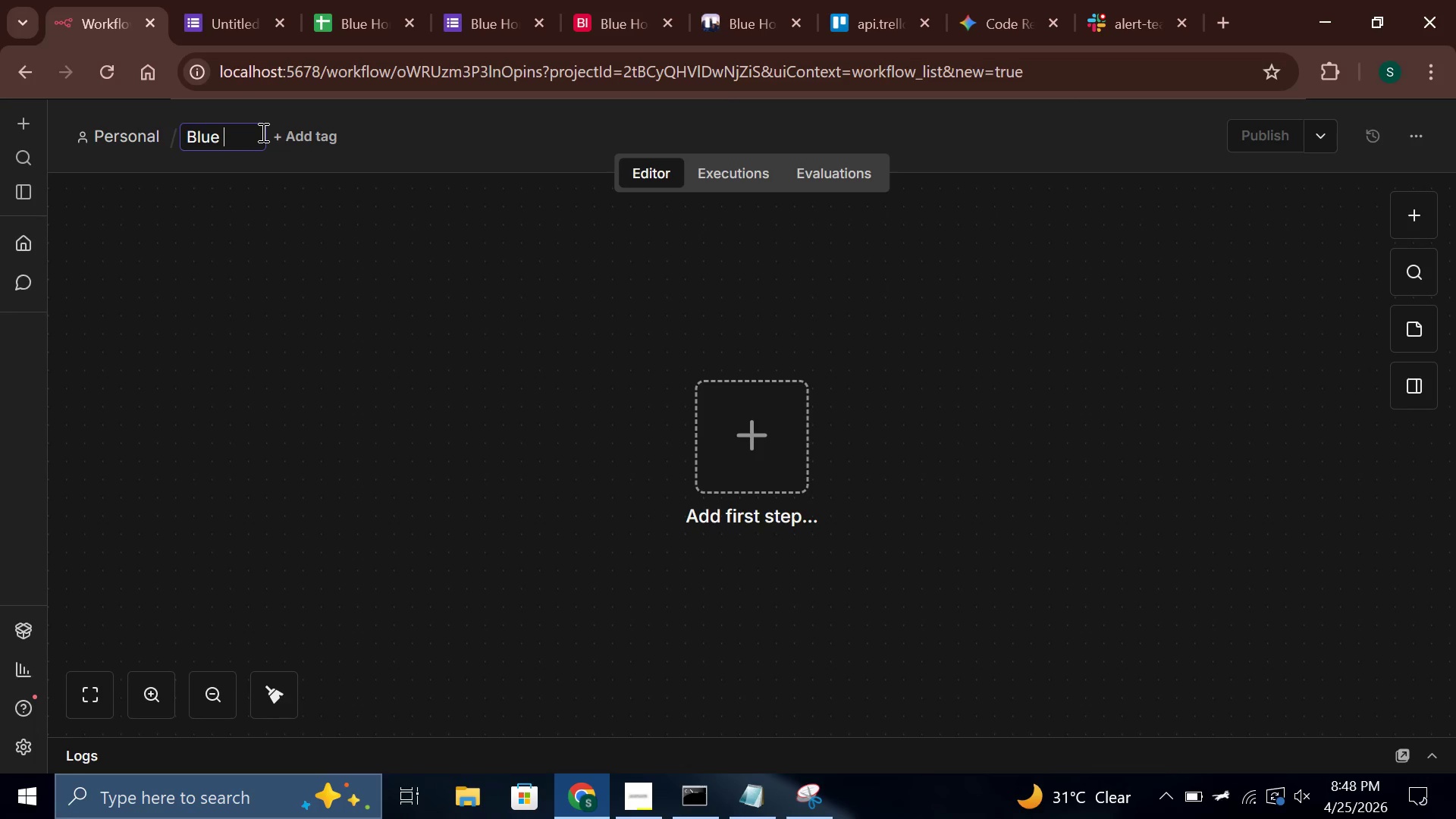 
type(Horizon Error Logger)
 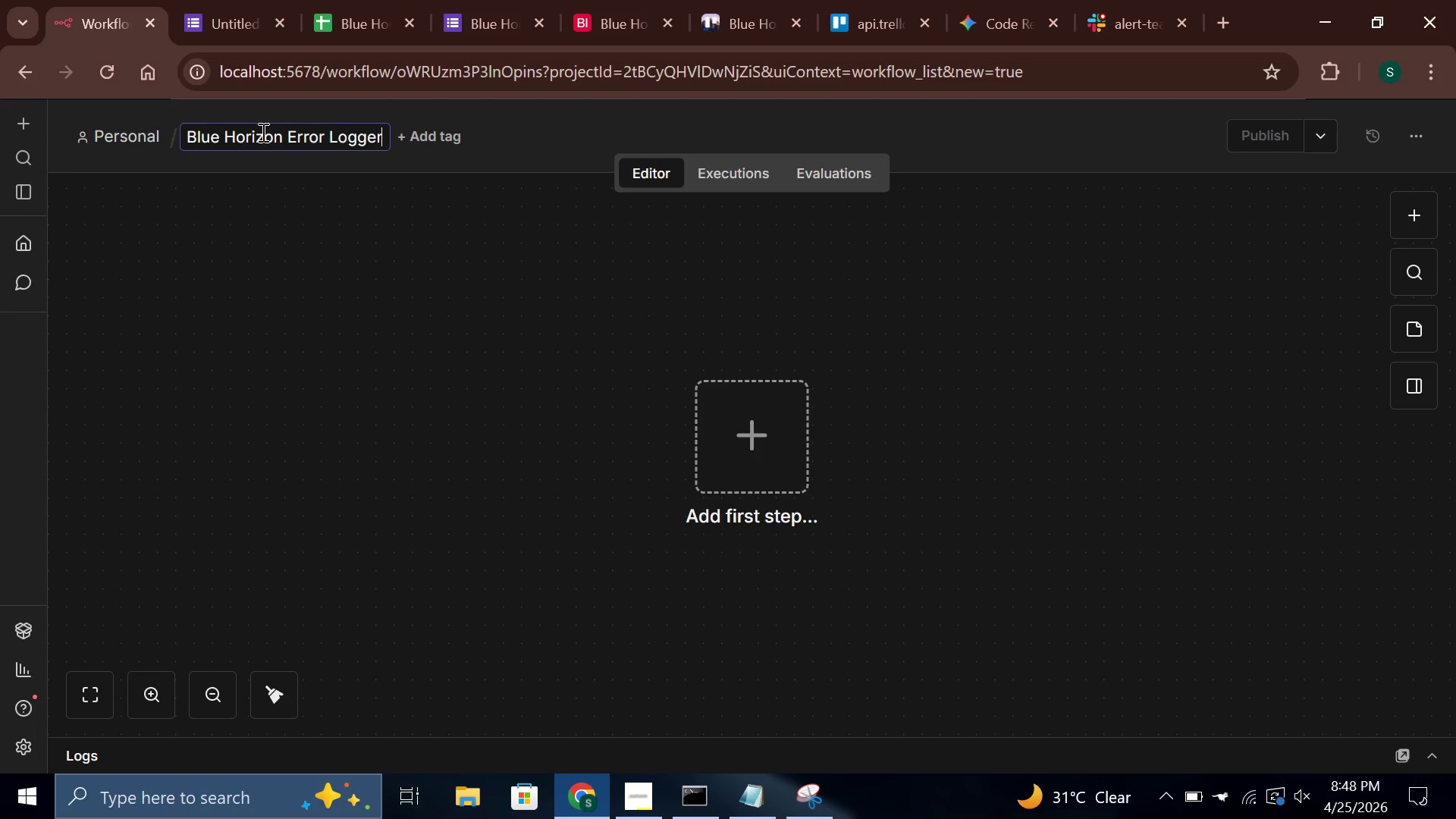 
left_click([558, 425])
 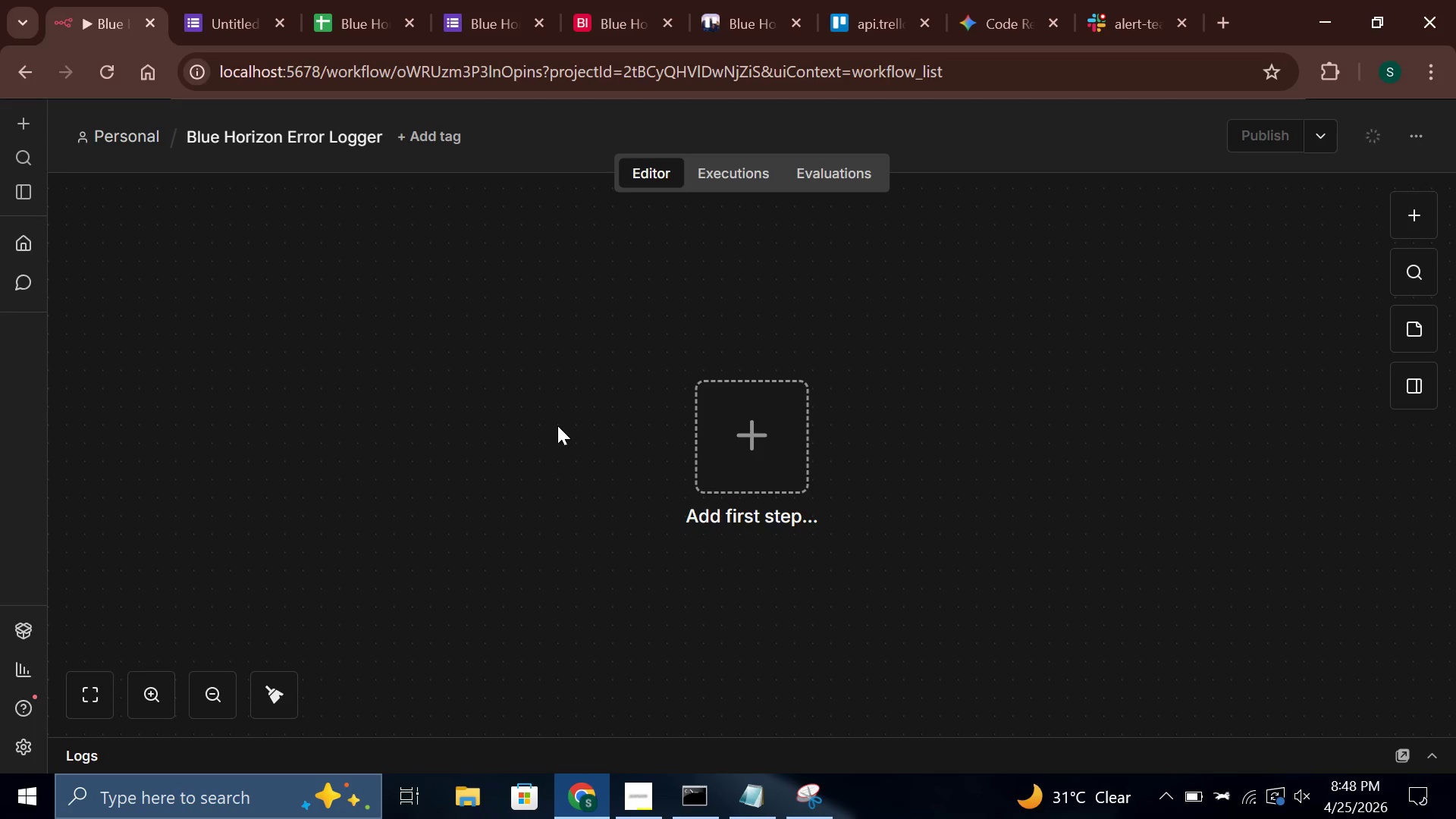 
hold_key(key=Unknown, duration=3.17)
 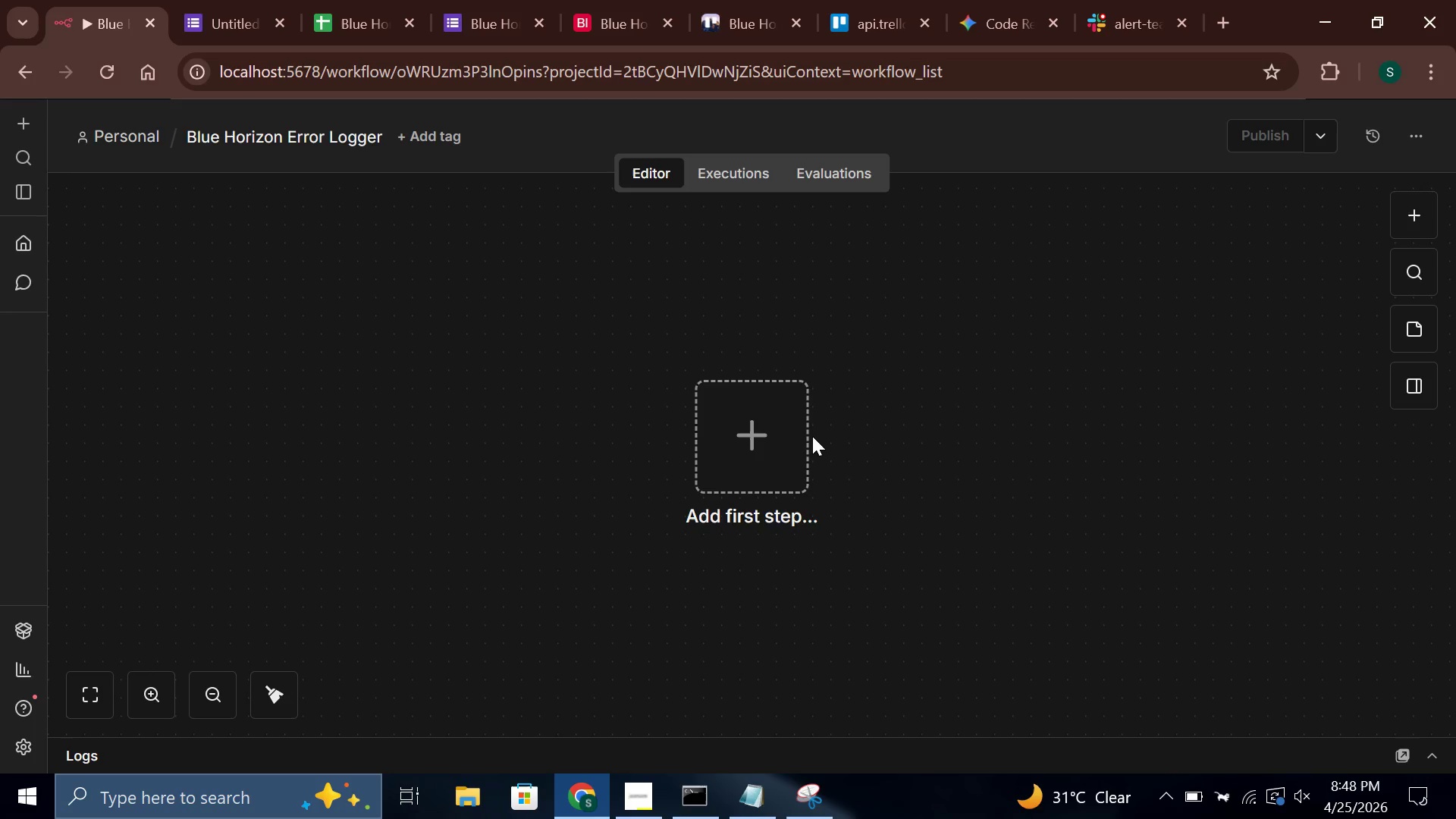 
key(Unknown)
 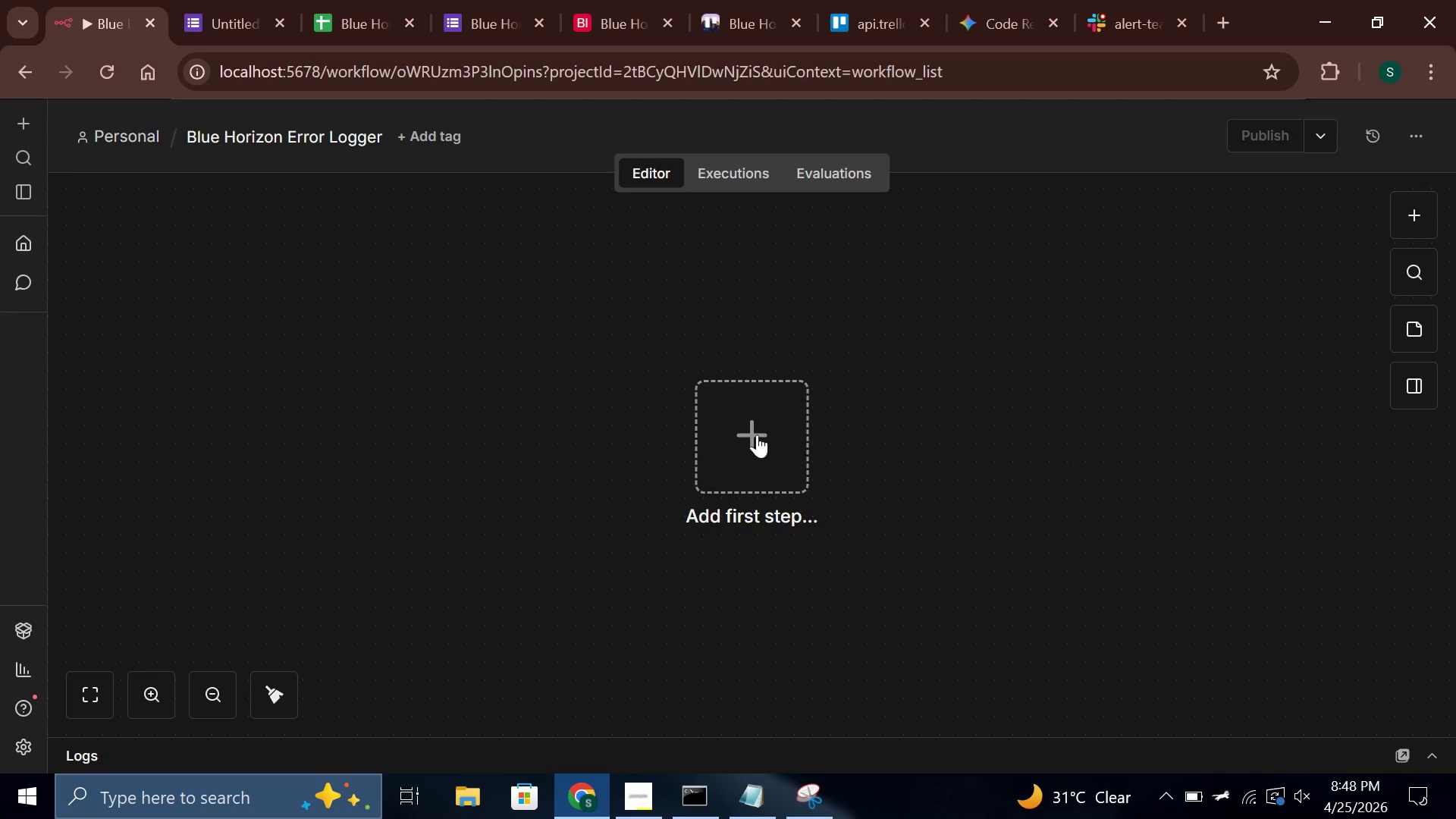 
left_click([757, 435])
 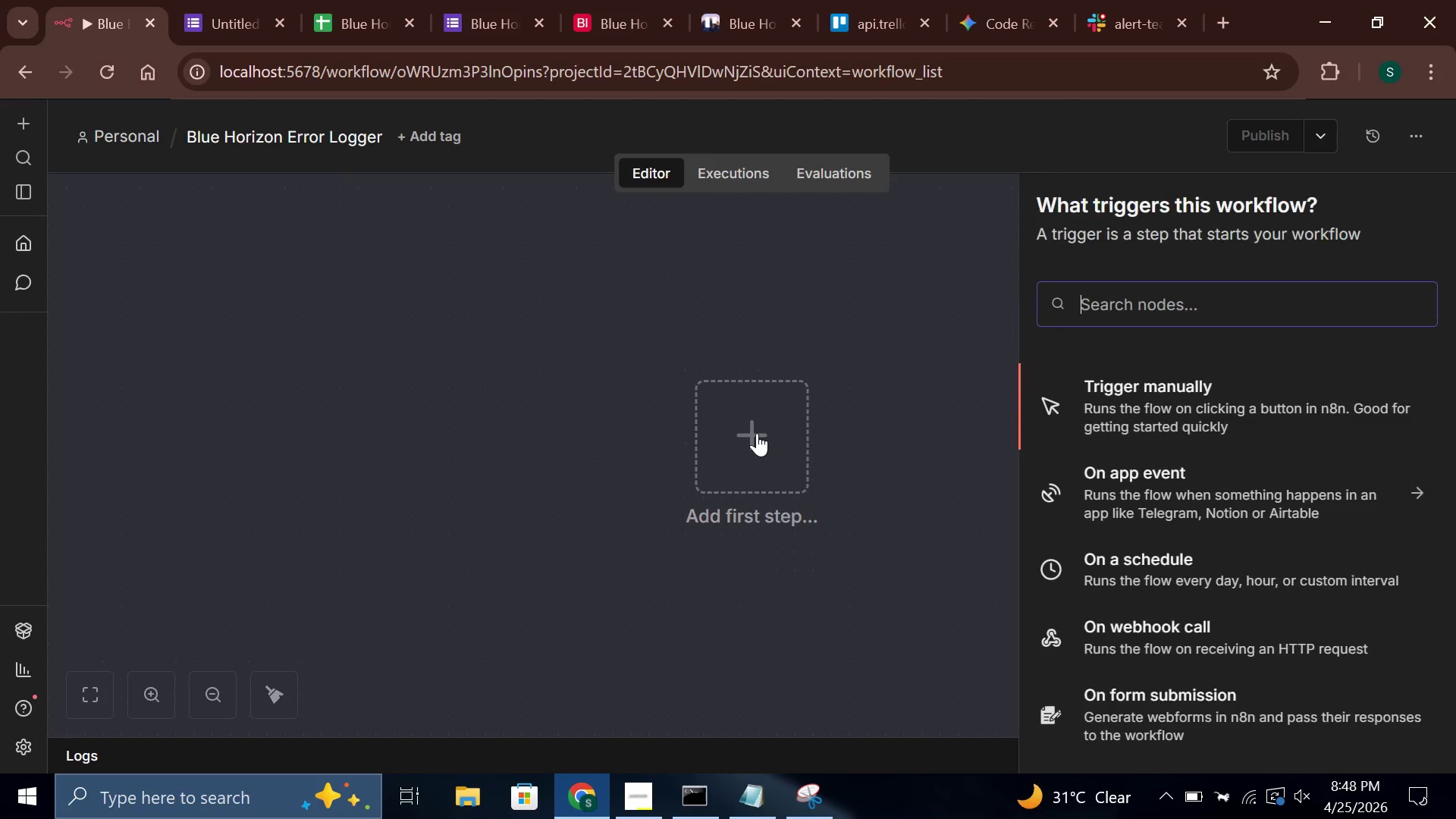 
type(error)
 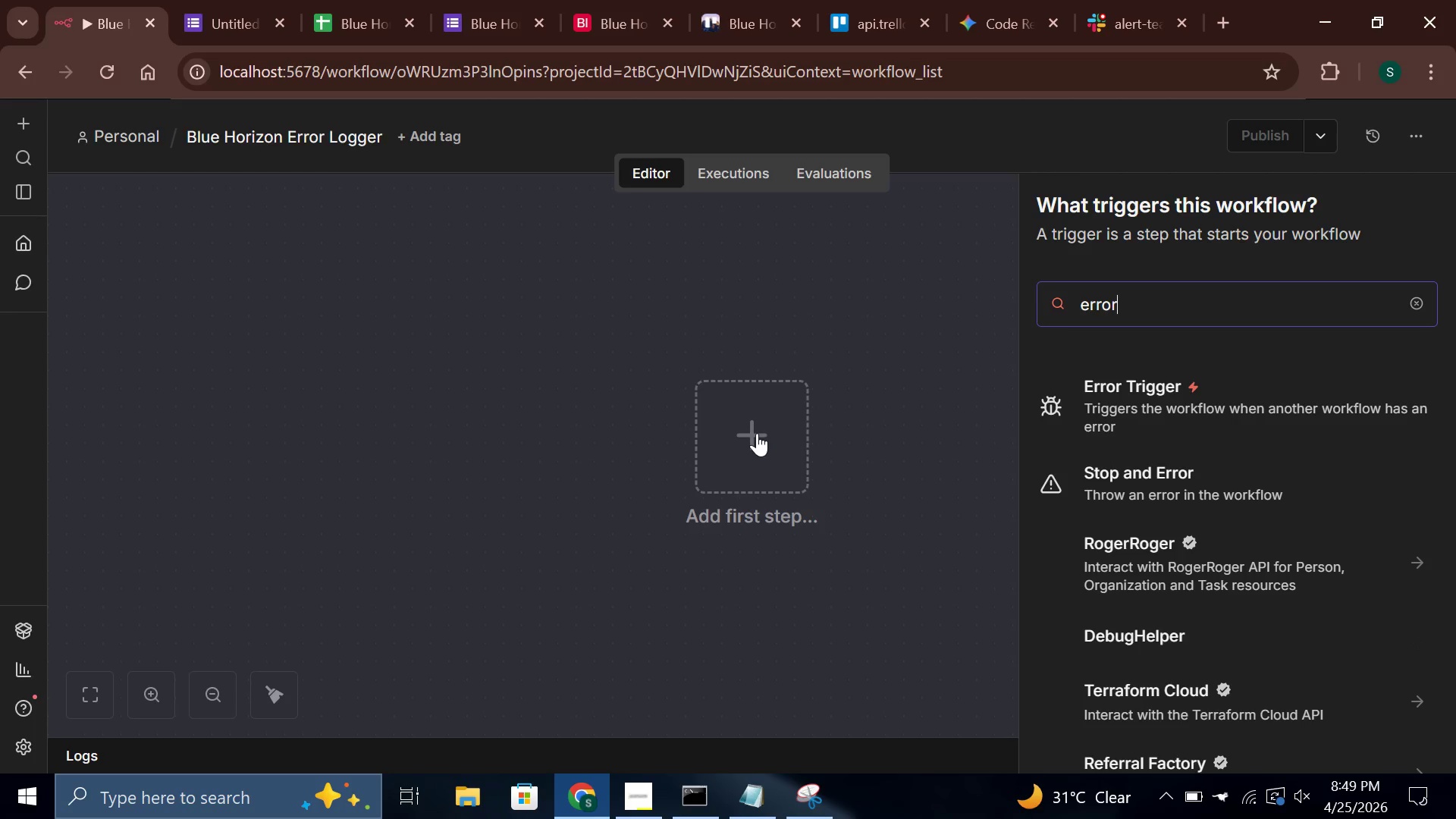 
key(Enter)
 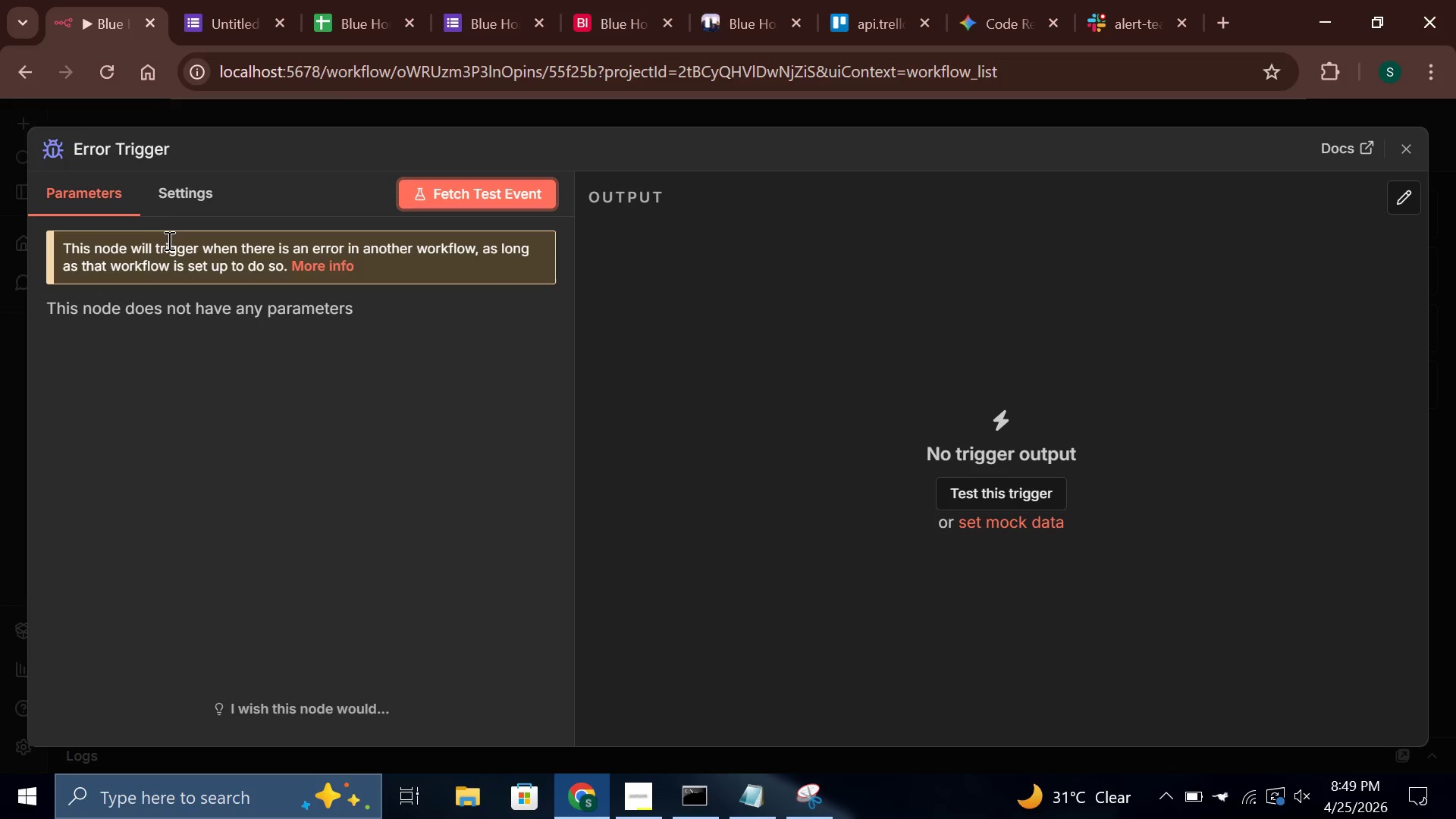 
left_click([139, 160])
 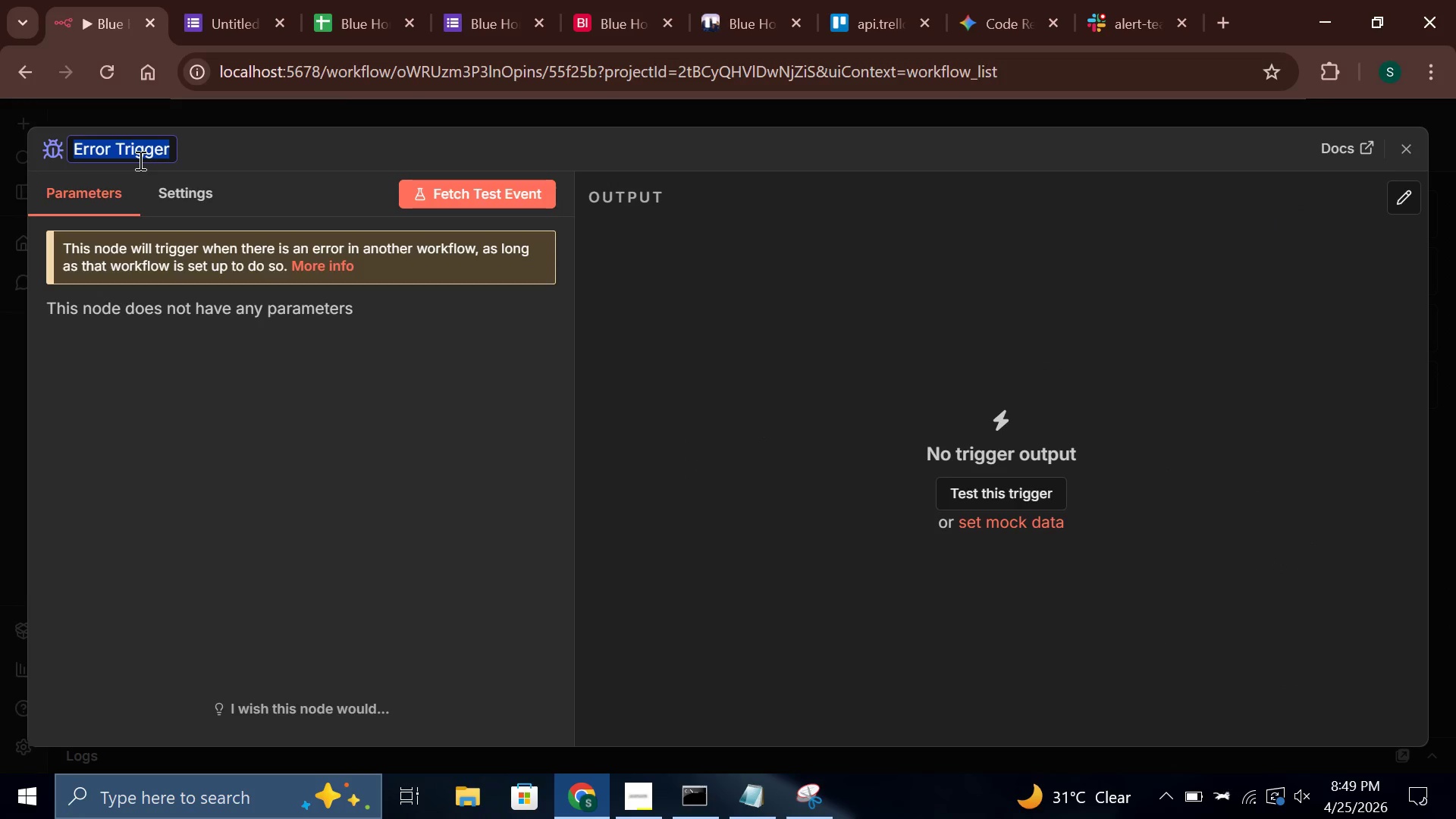 
type(Catch Pipeline Errors)
 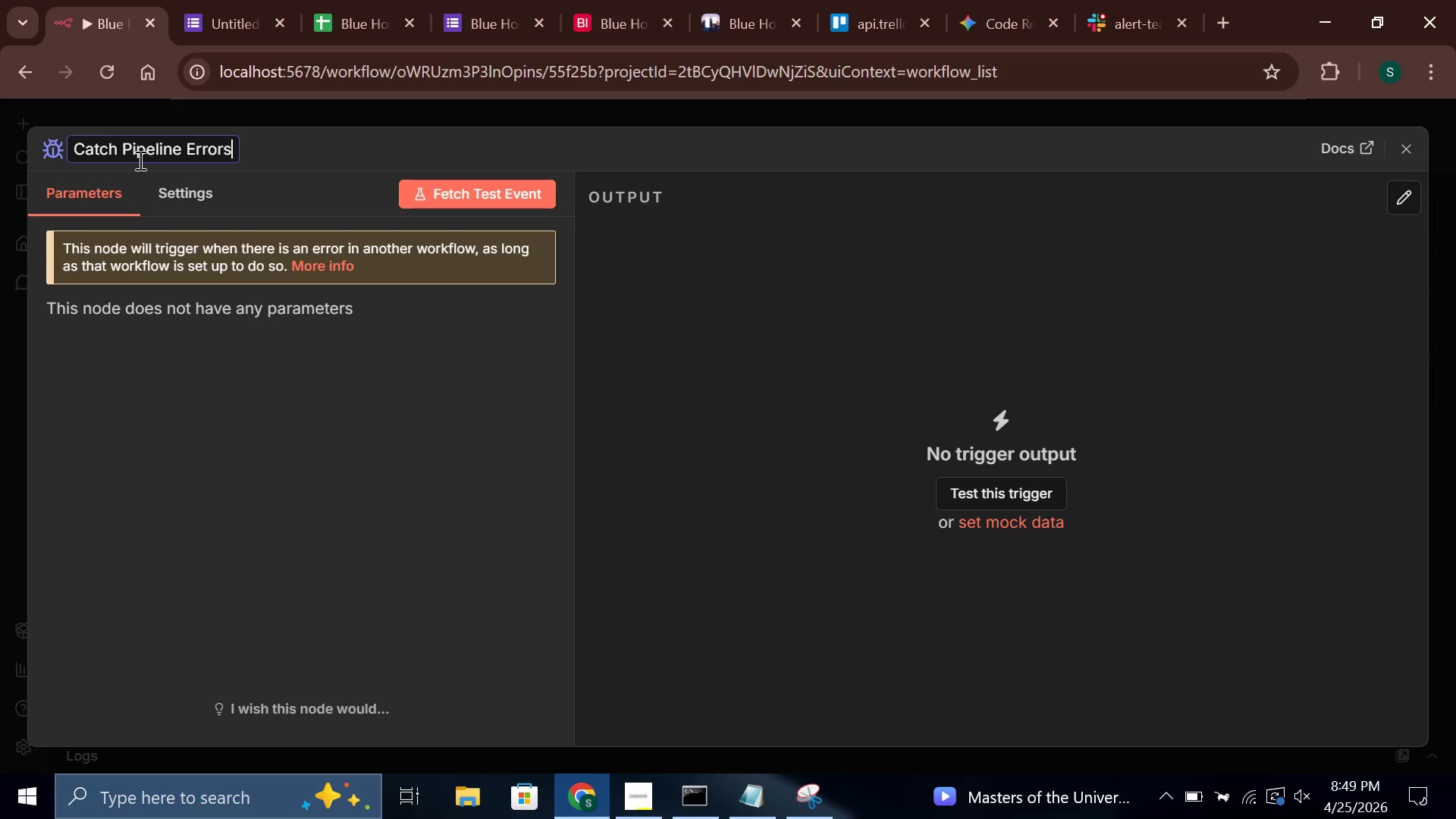 
left_click([328, 159])
 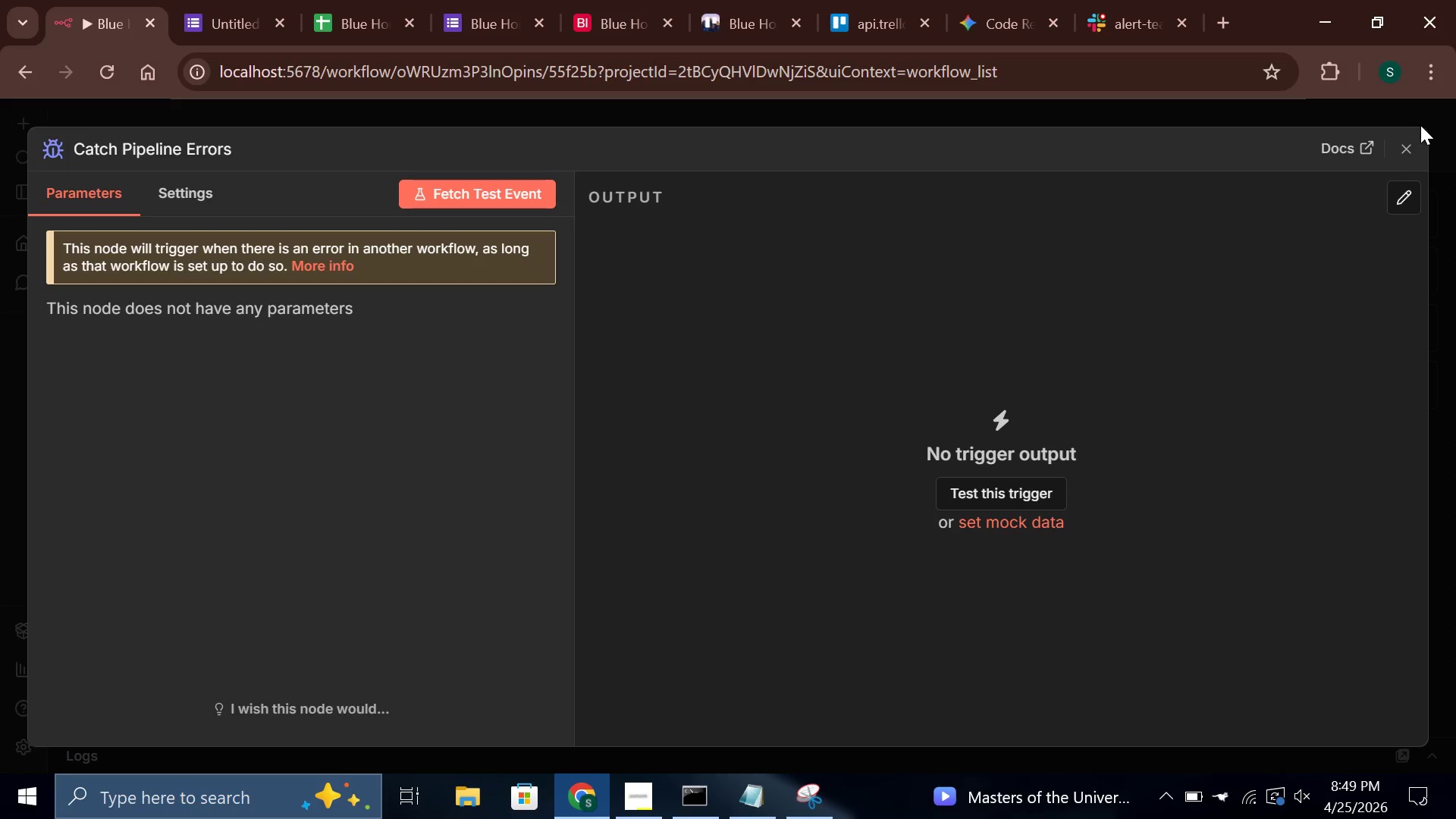 
left_click([1414, 147])
 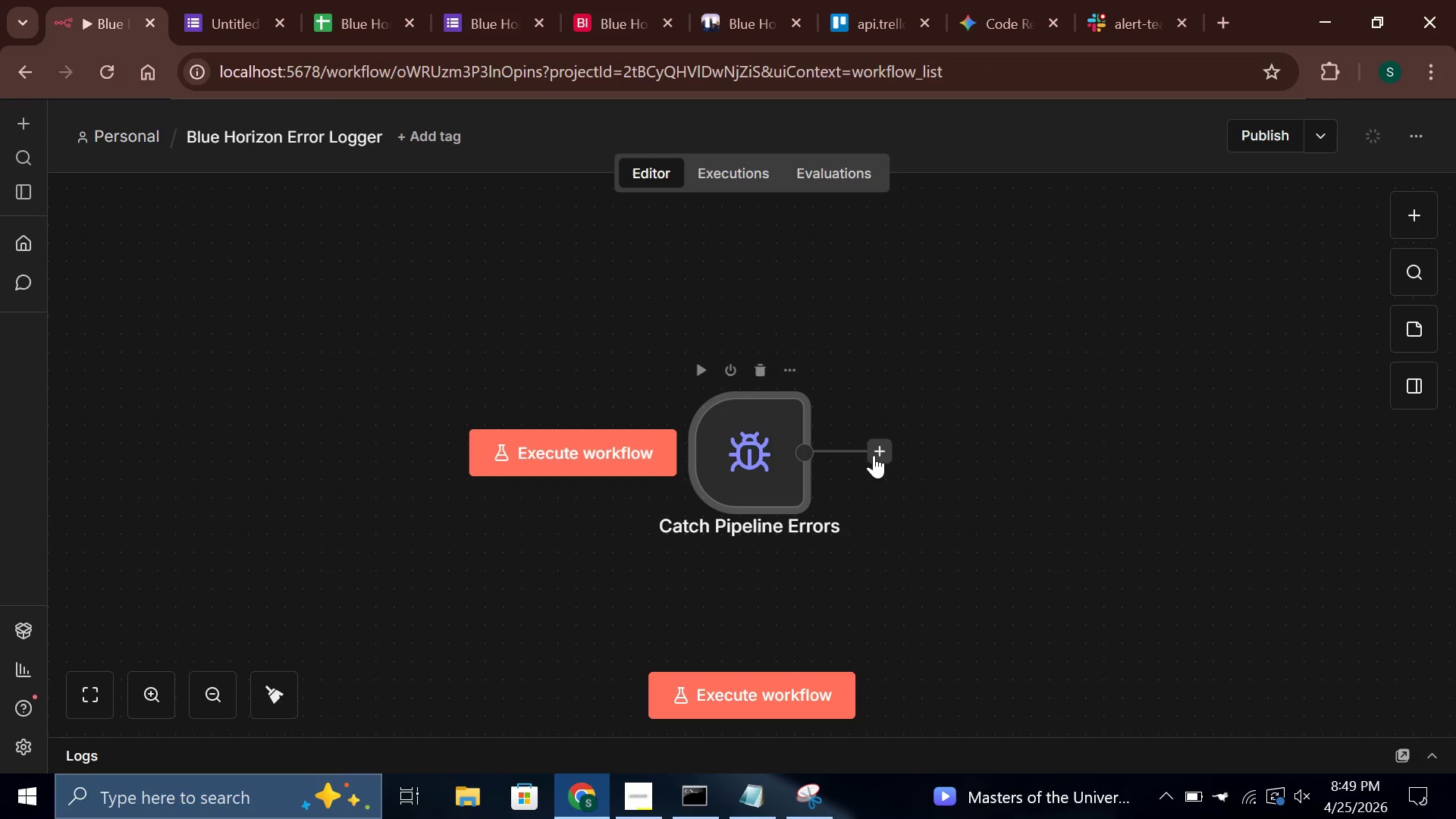 
left_click([880, 455])
 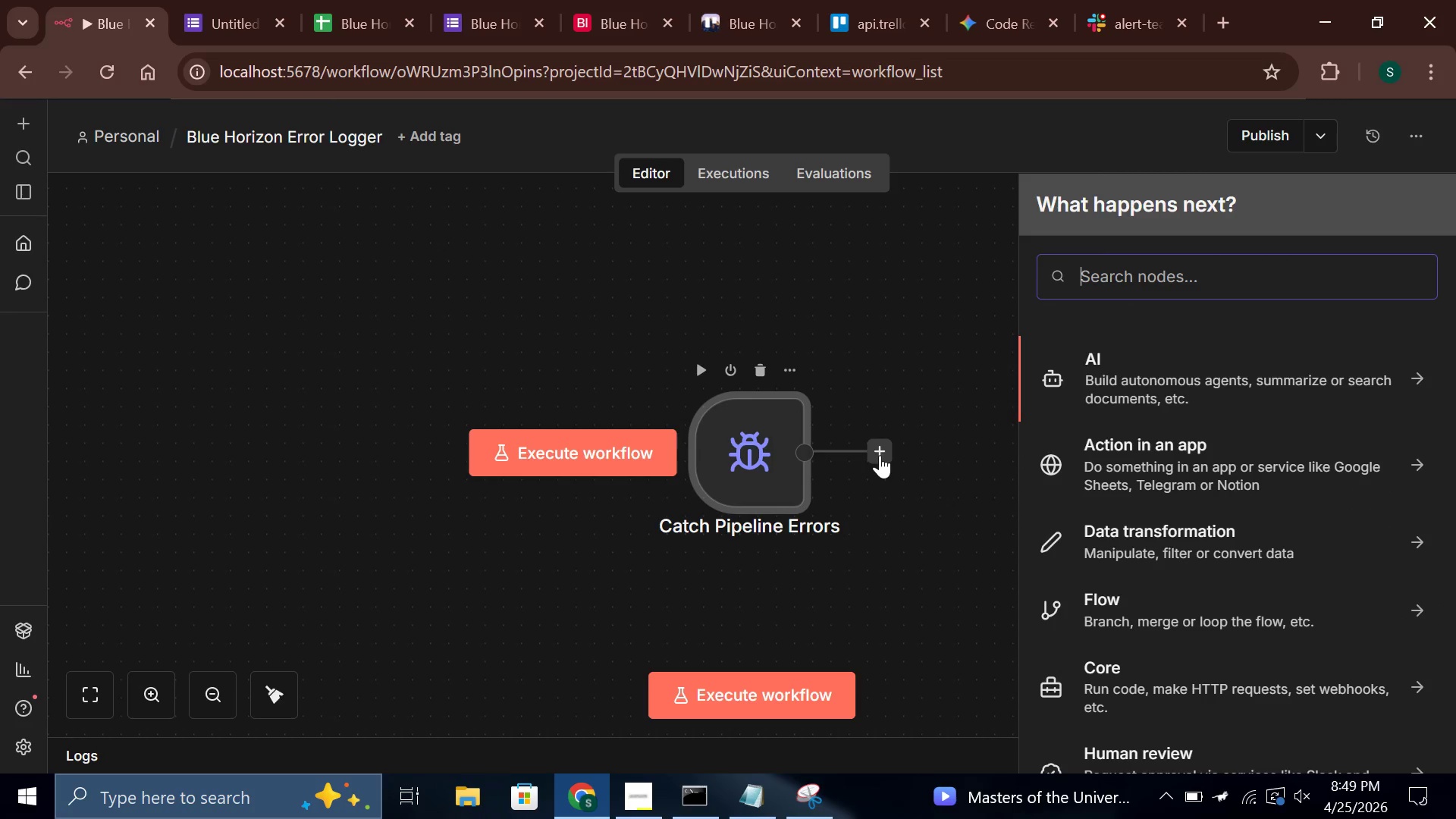 
type(google)
 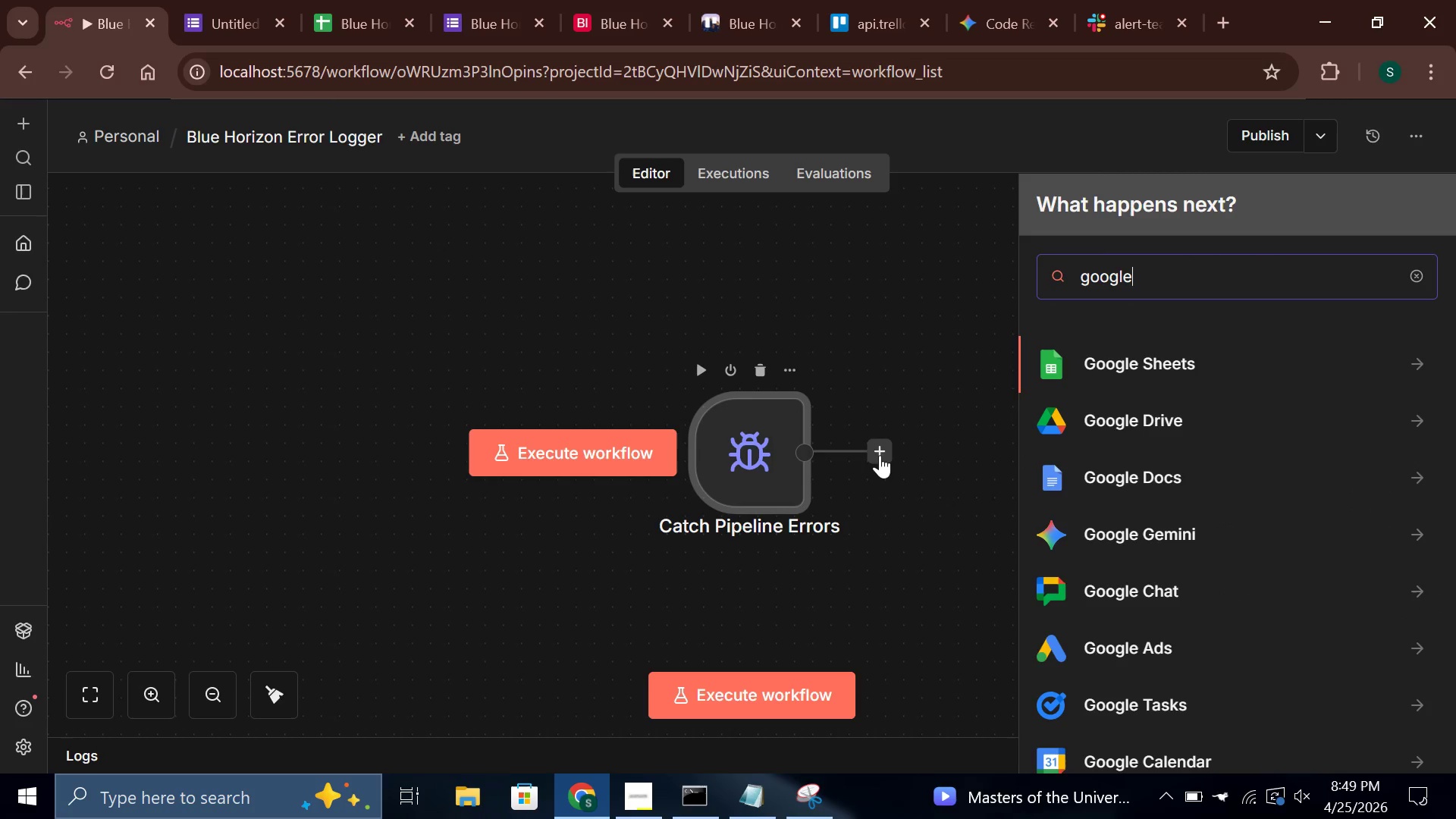 
key(Enter)
 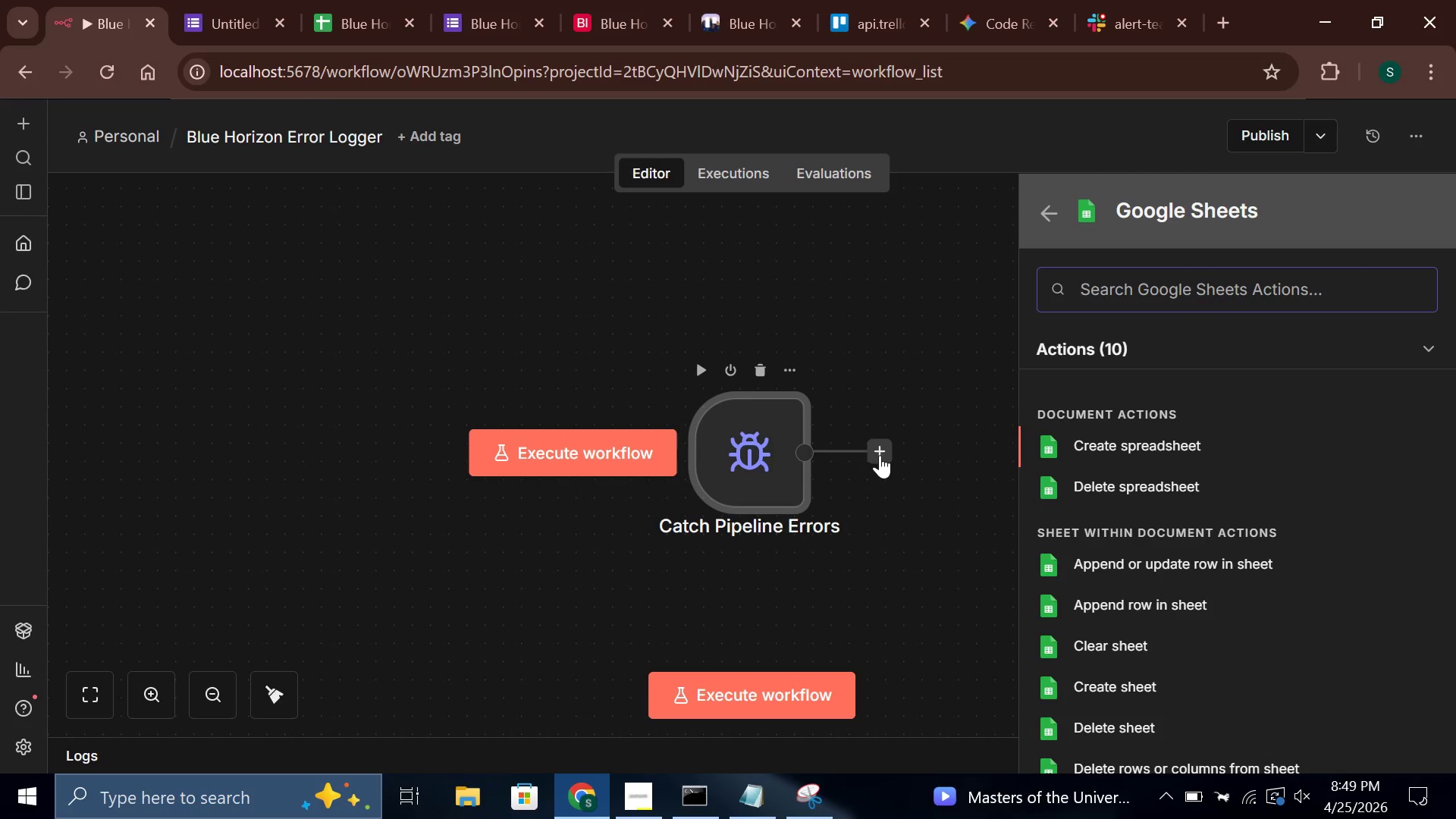 
key(ArrowDown)
 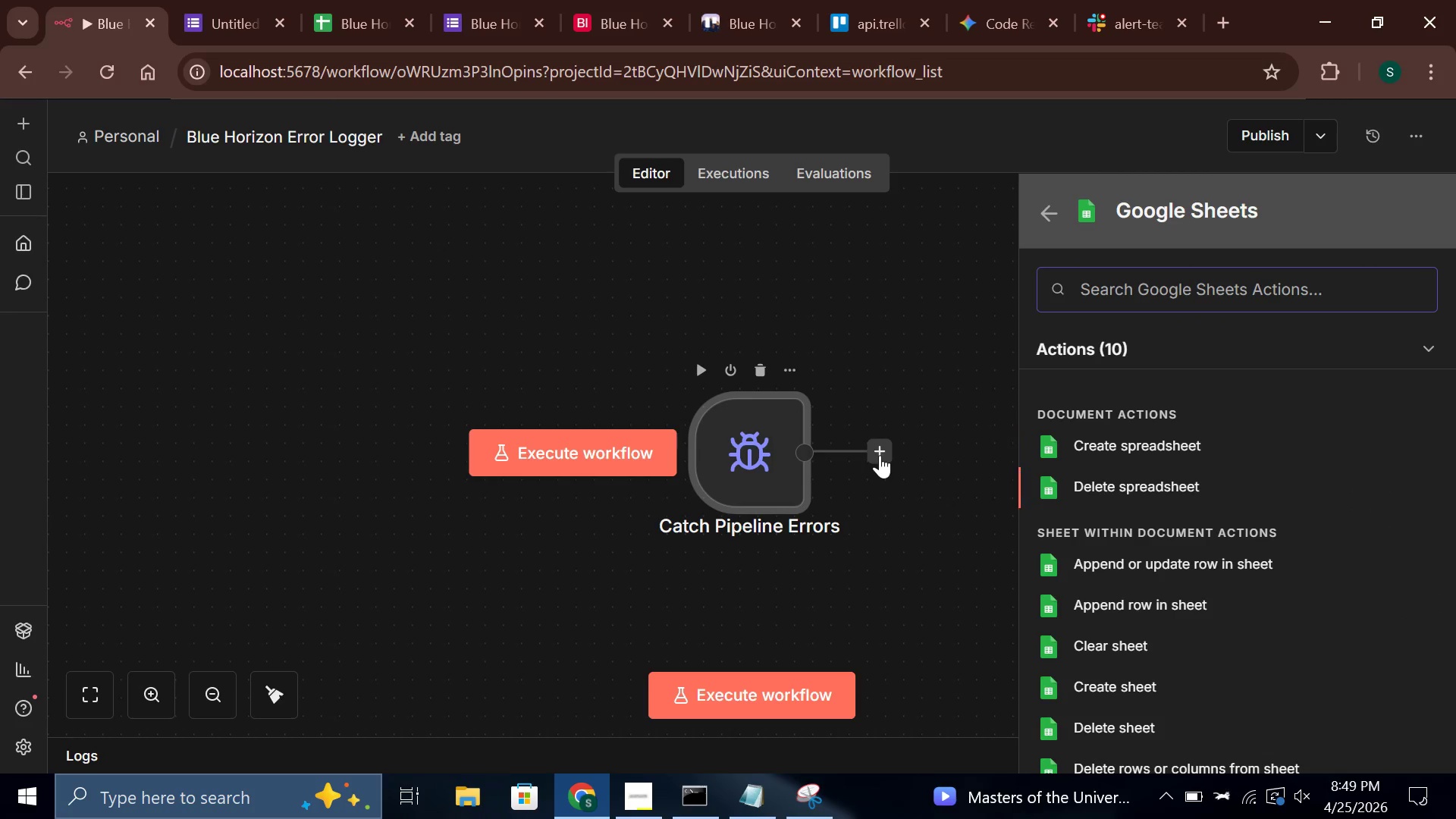 
key(ArrowDown)
 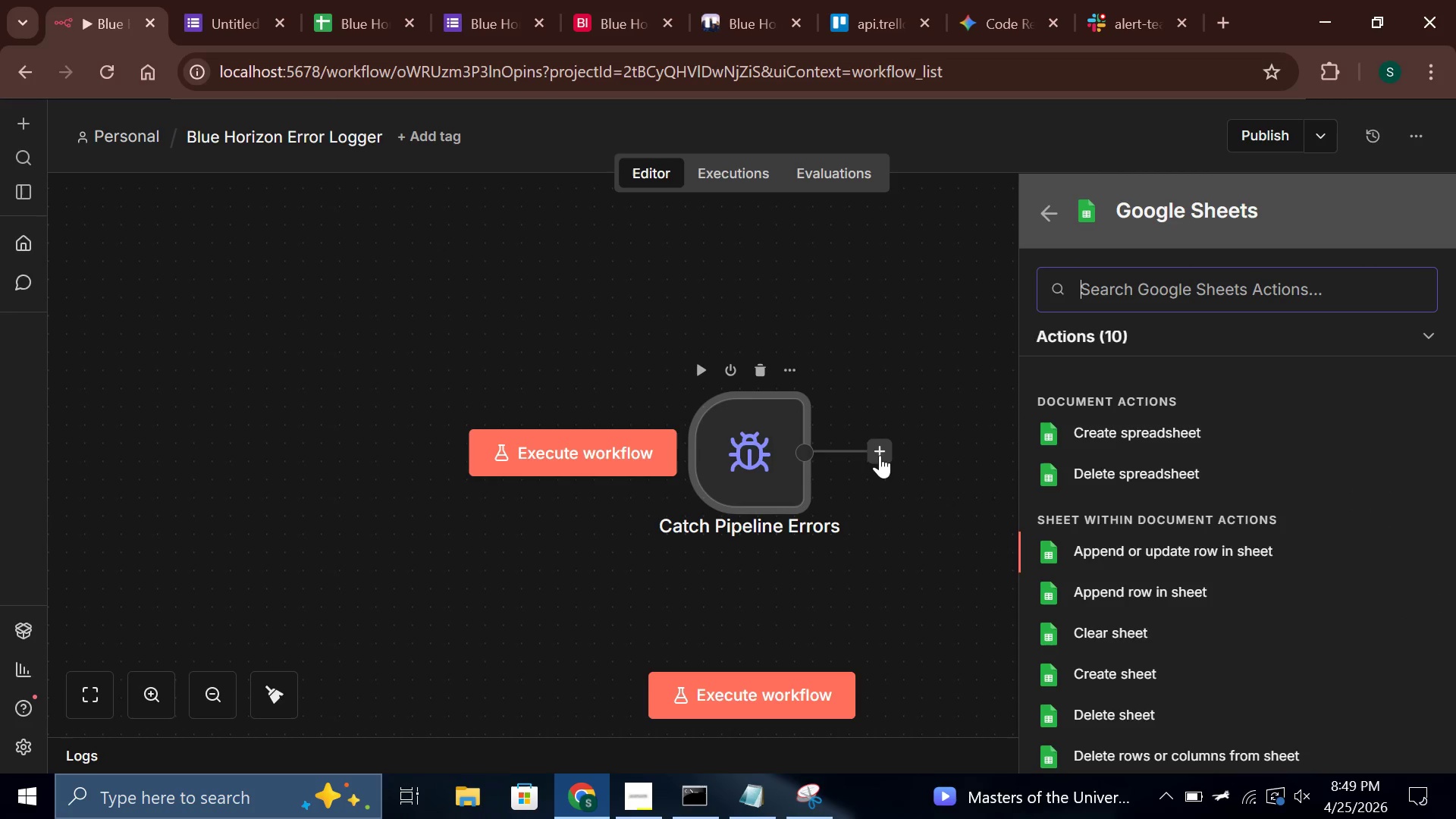 
key(ArrowDown)
 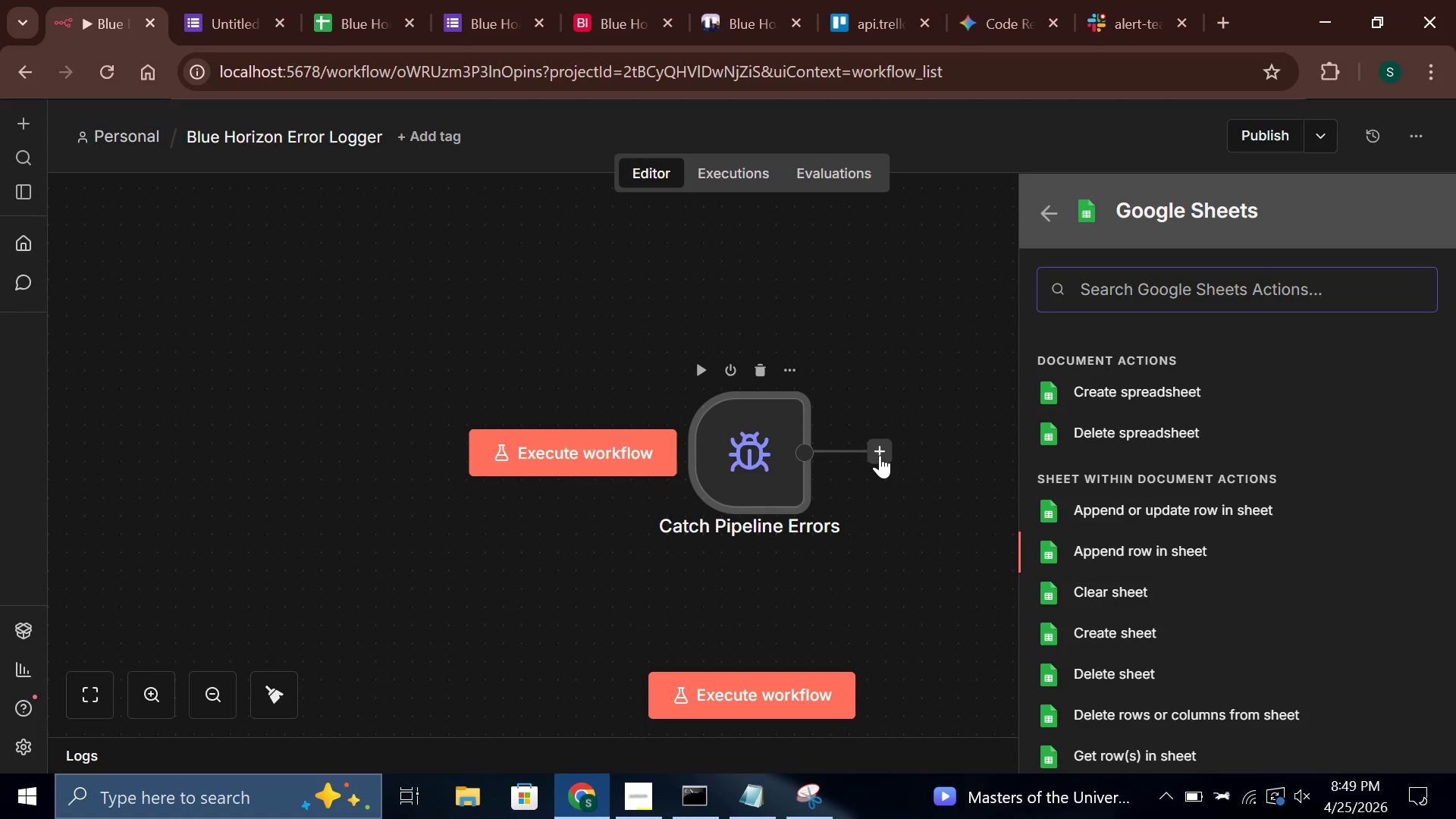 
key(Enter)
 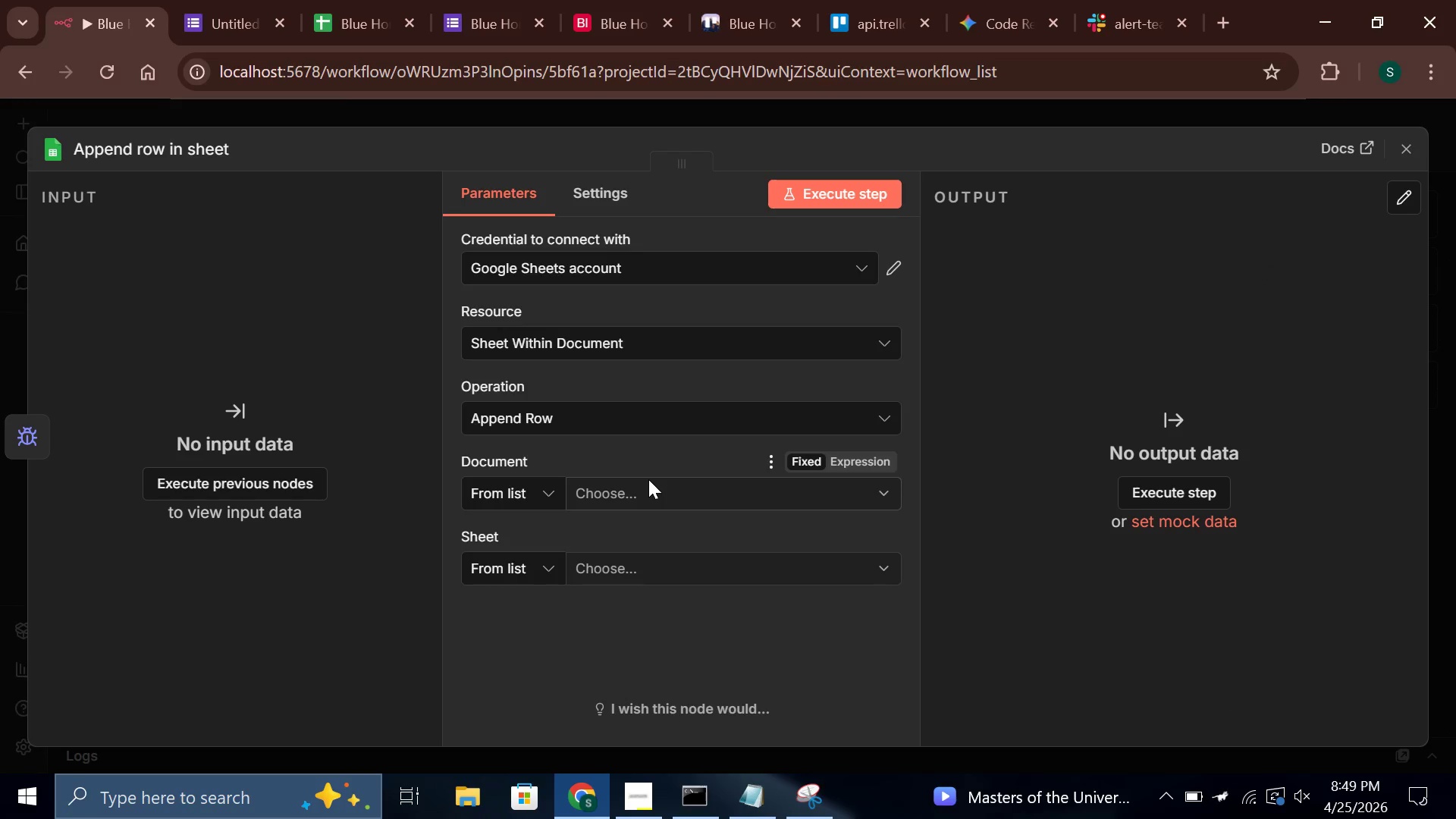 
left_click([551, 484])
 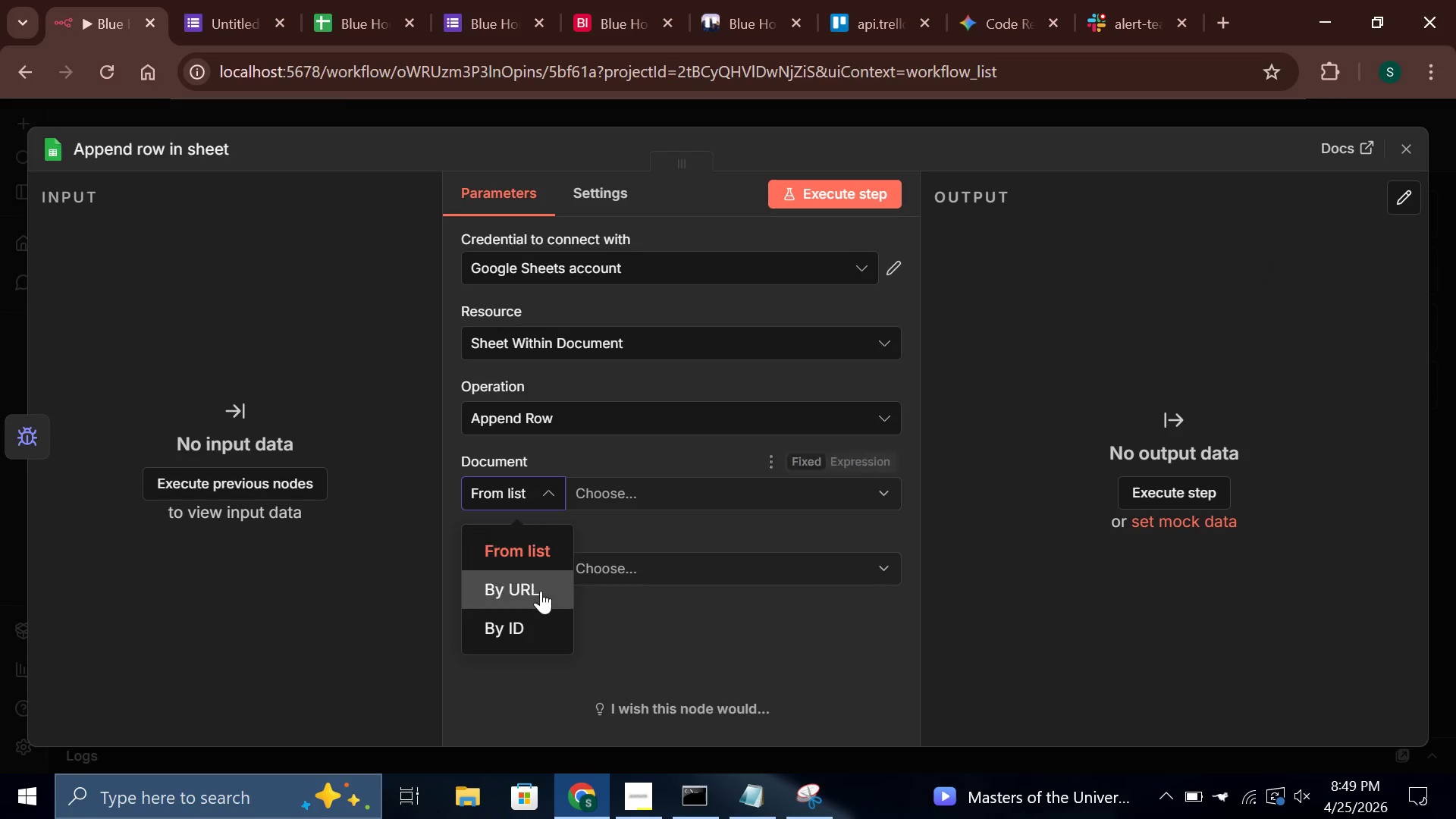 
left_click([541, 598])
 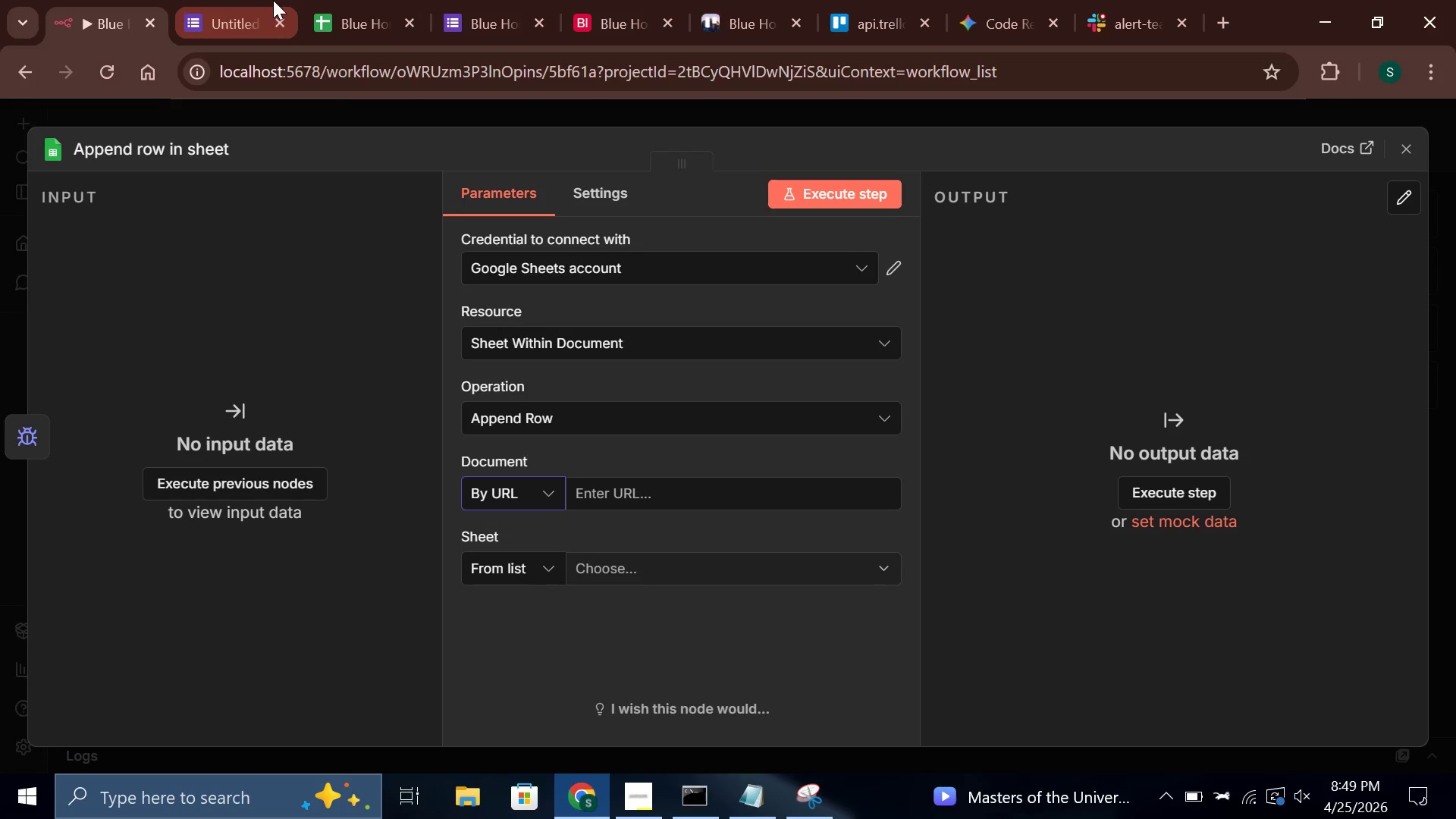 
left_click([353, 8])
 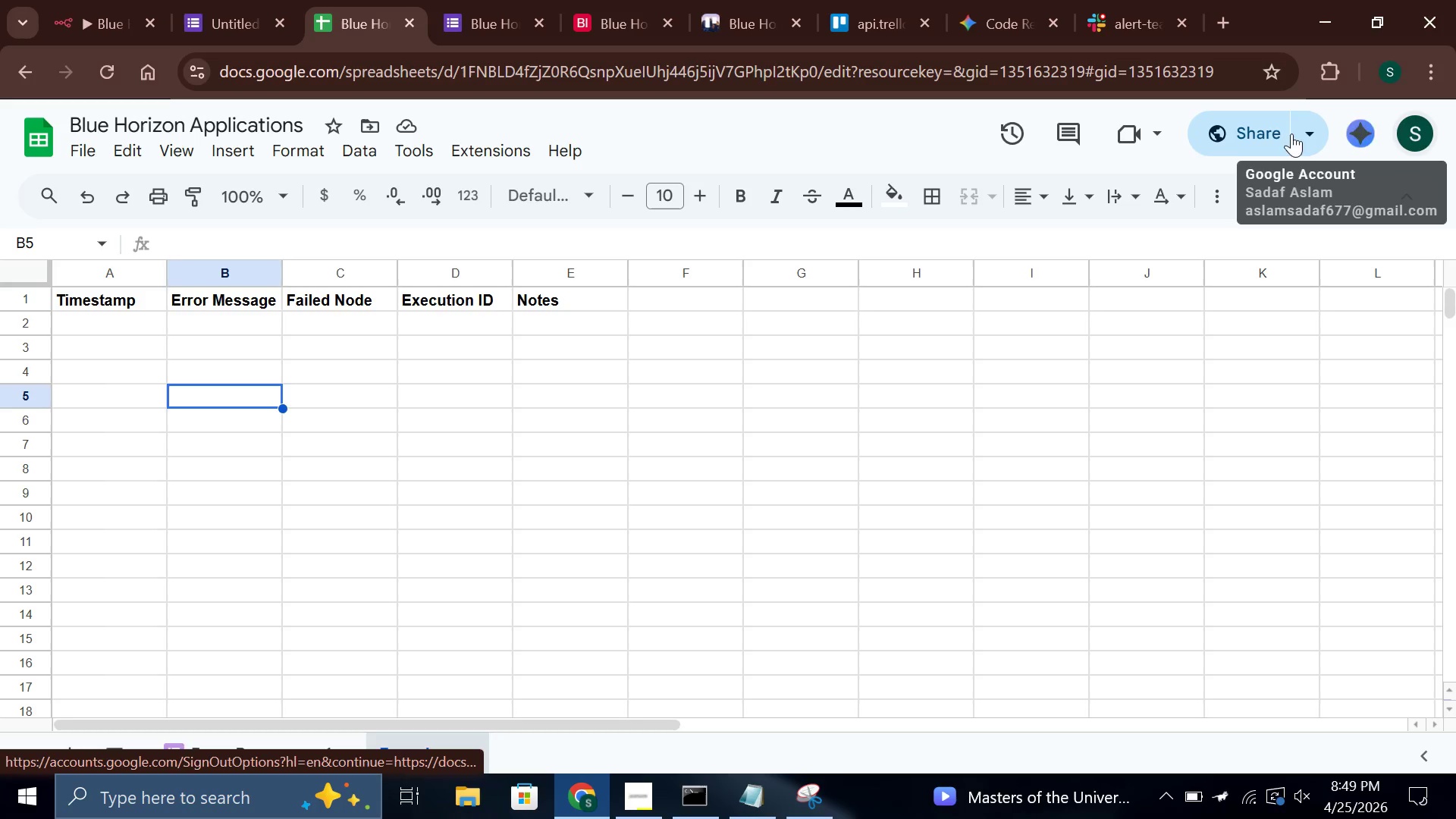 
left_click([1307, 135])
 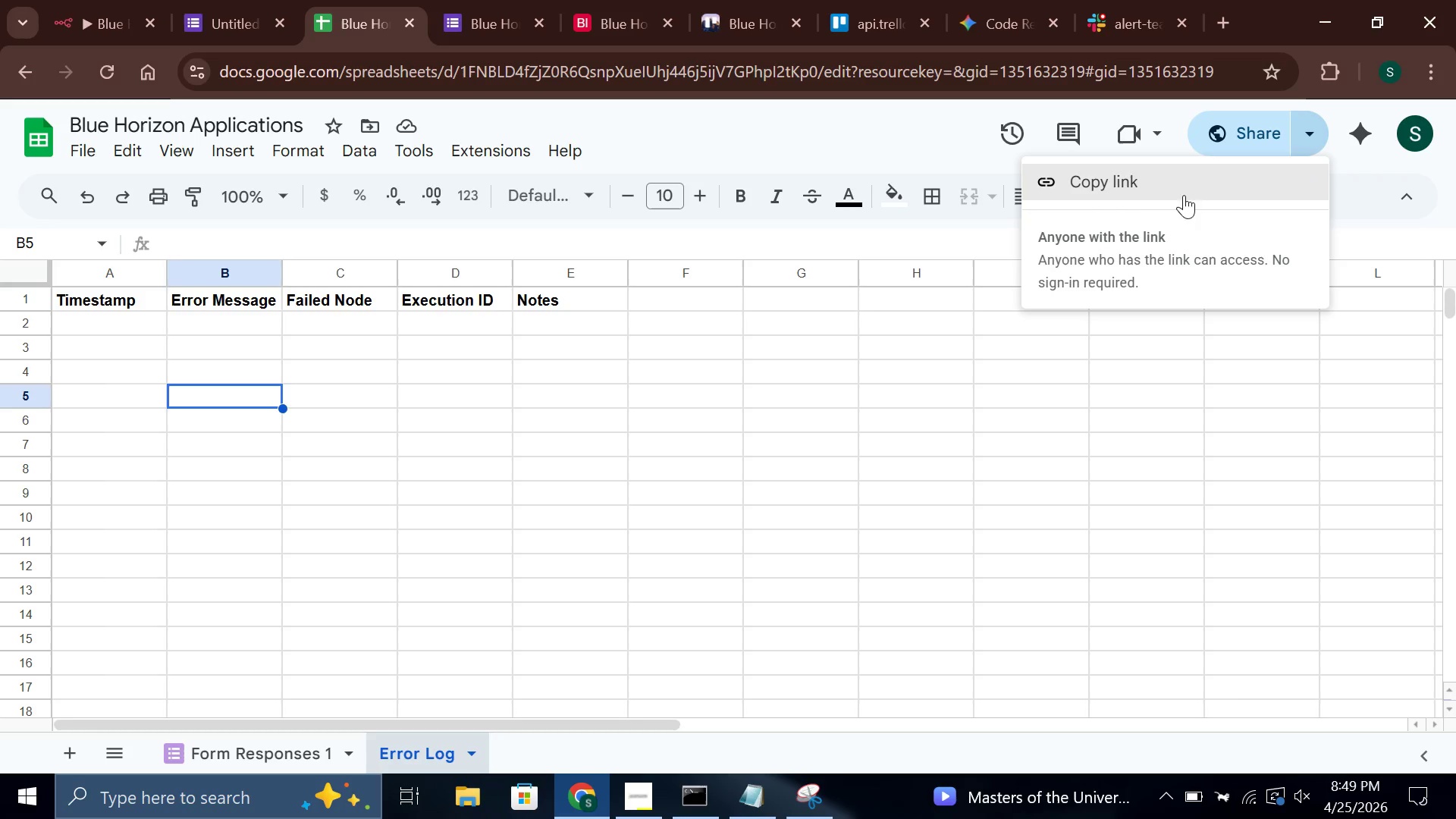 
left_click([1155, 180])
 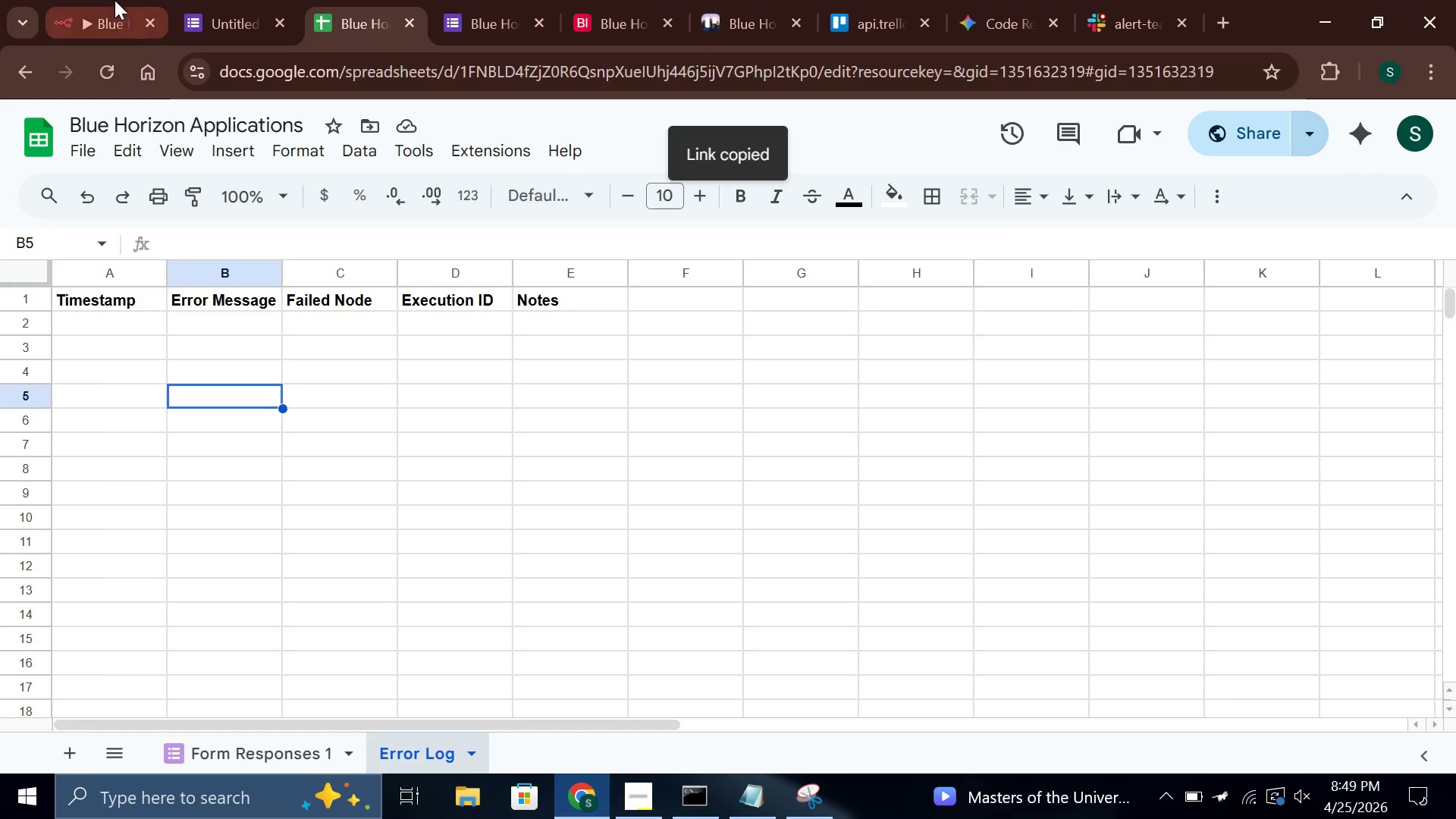 
left_click([74, 0])
 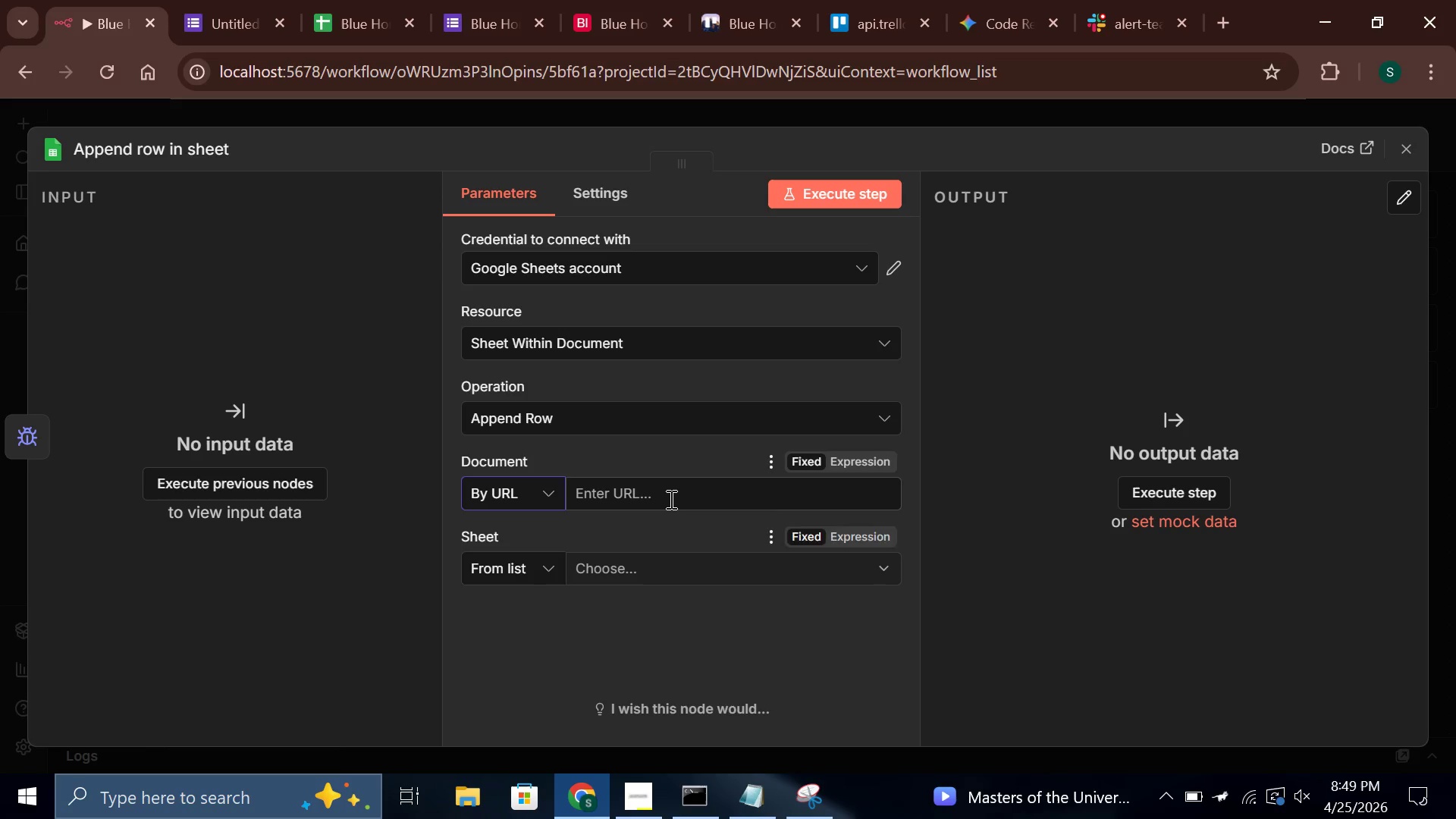 
key(Control+V)
 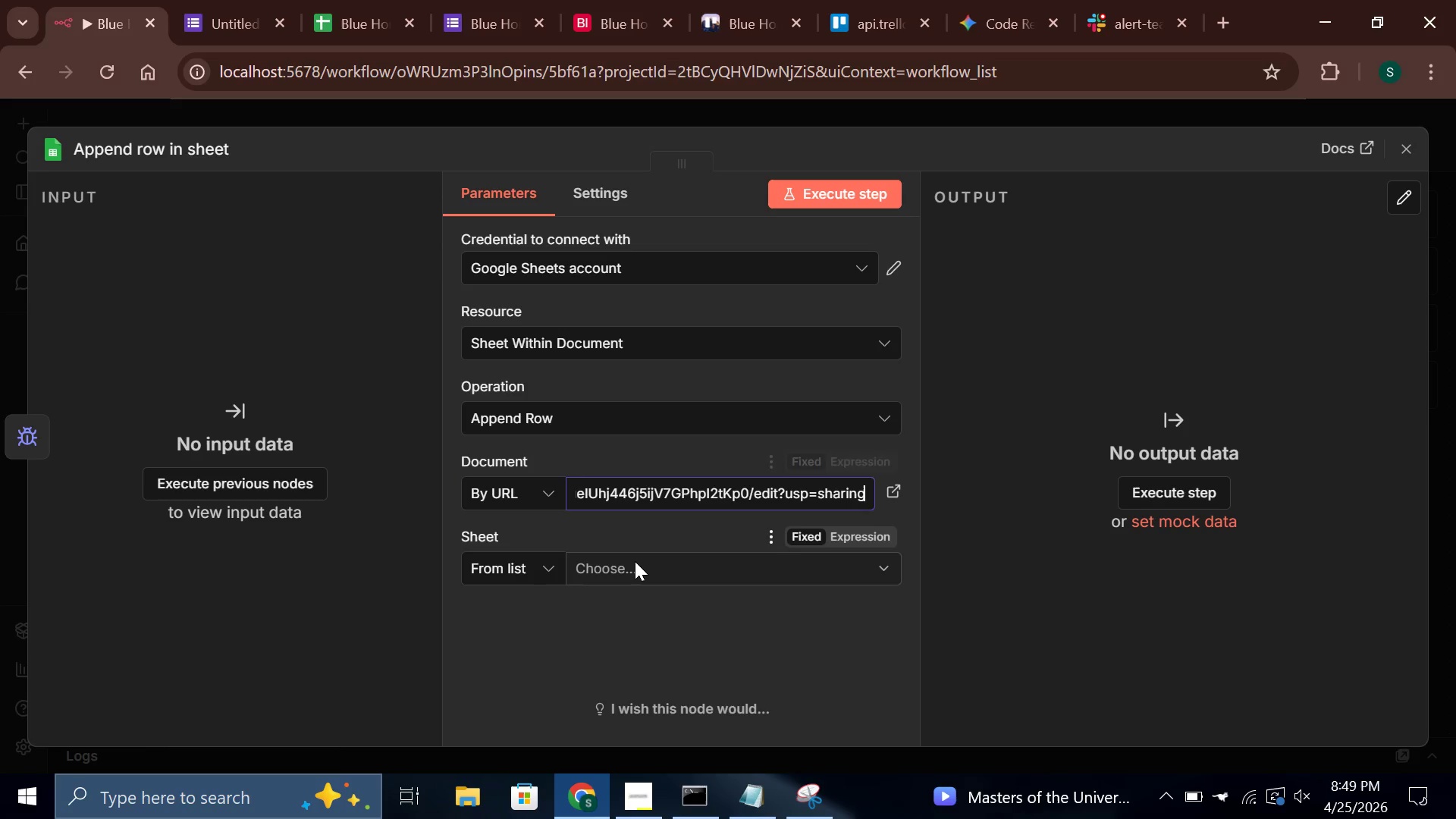 
left_click([635, 561])
 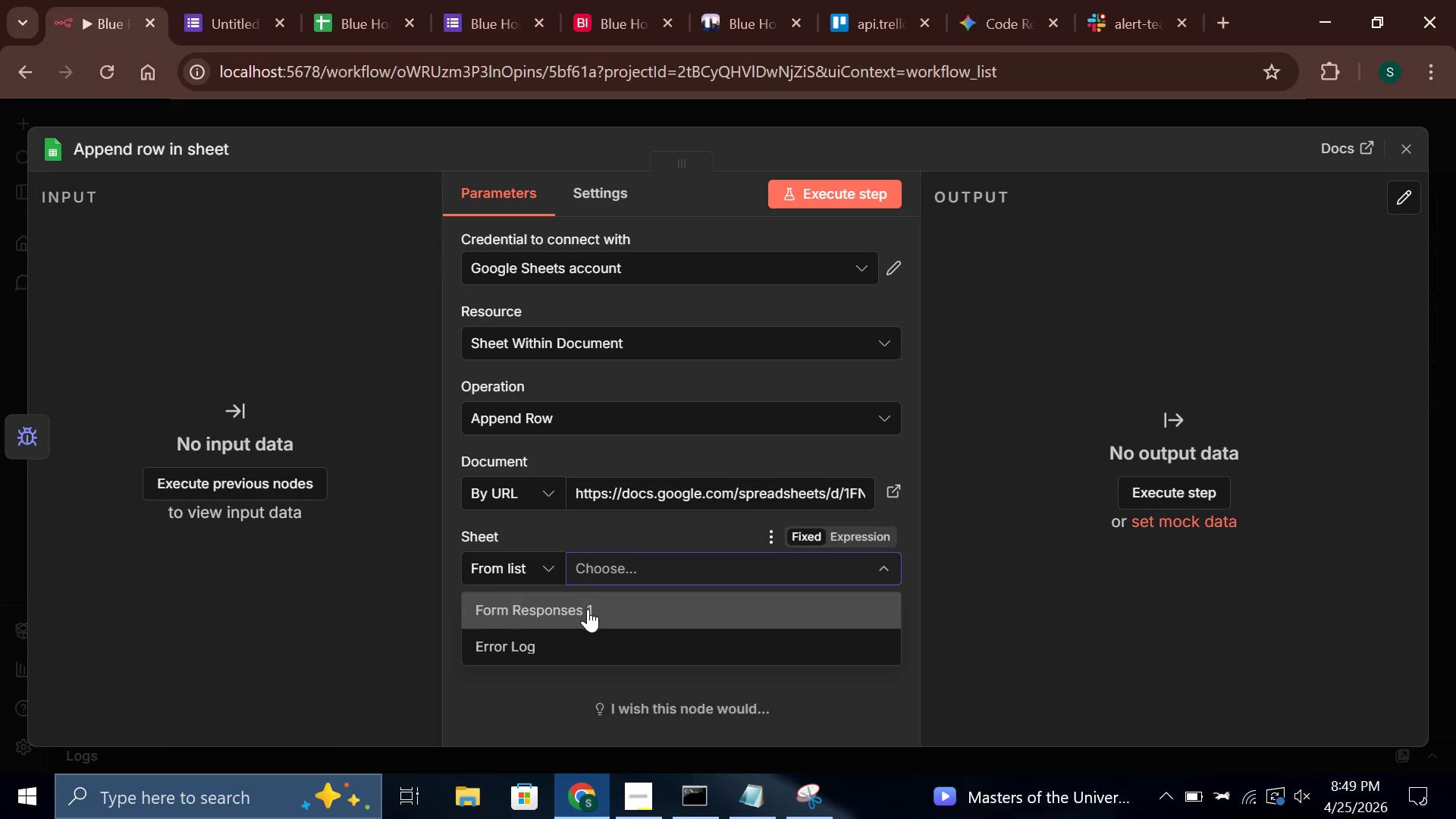 
left_click([561, 641])
 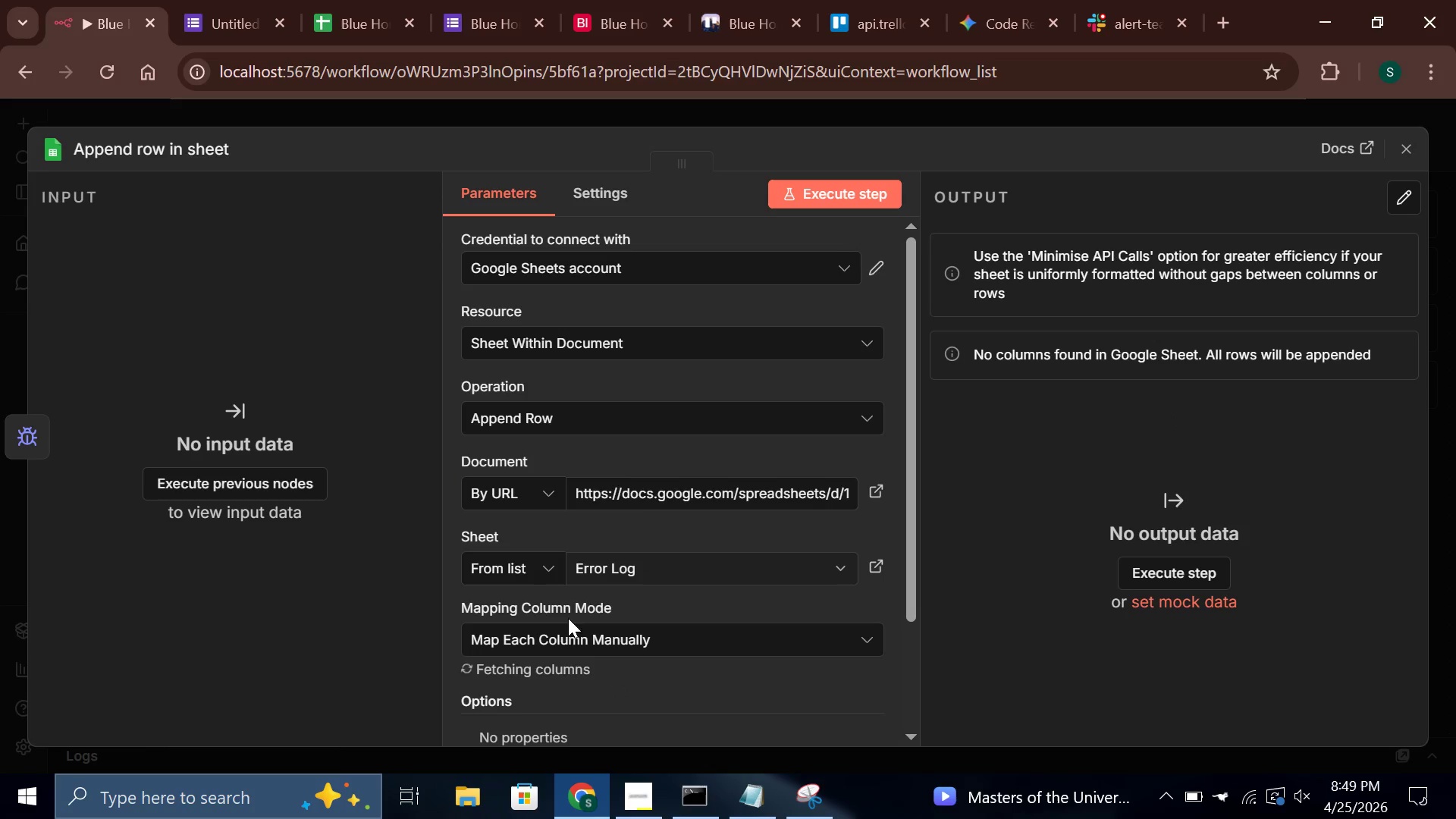 
scroll: coordinate [632, 510], scroll_direction: down, amount: 5.0
 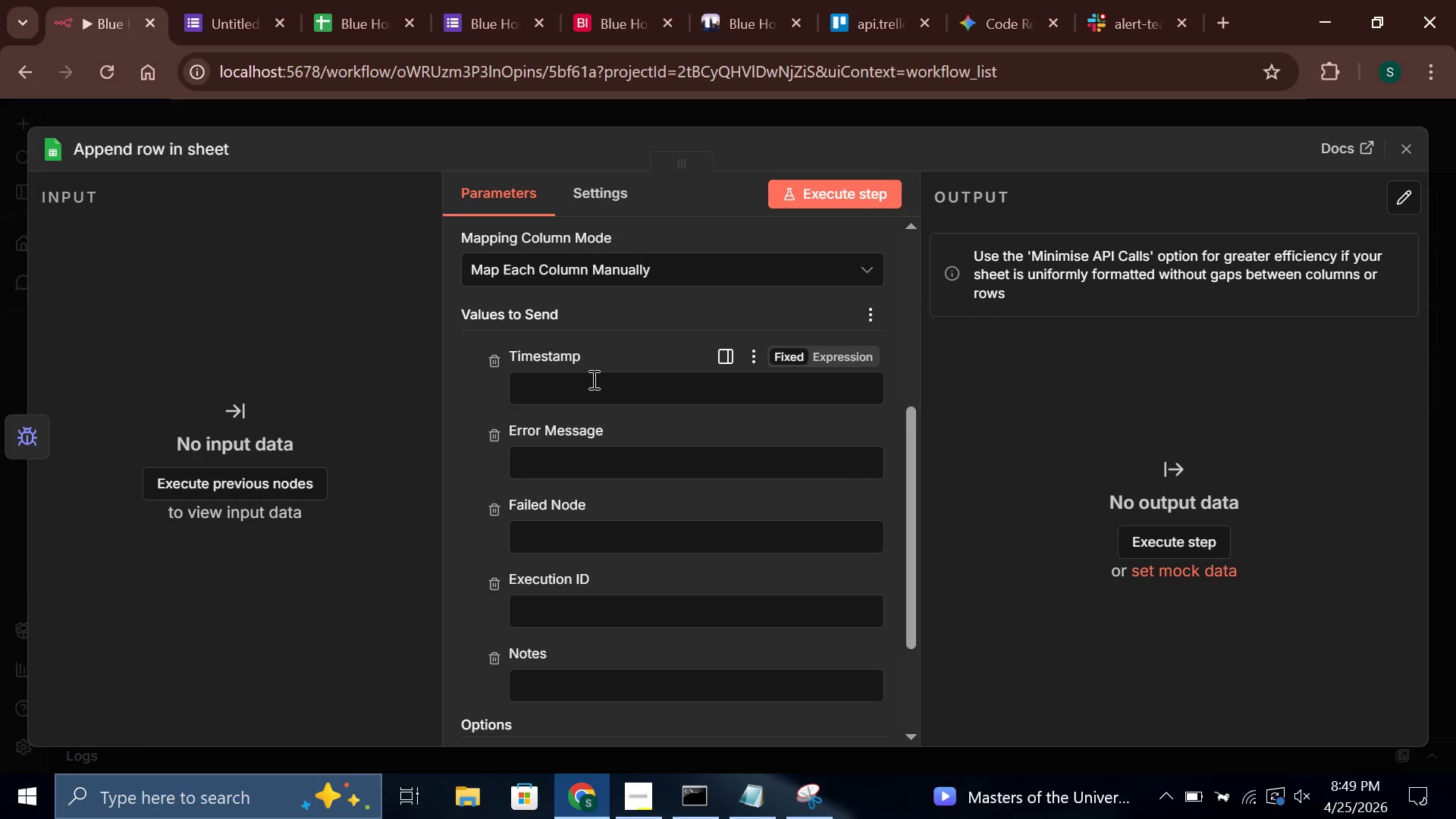 
left_click([592, 396])
 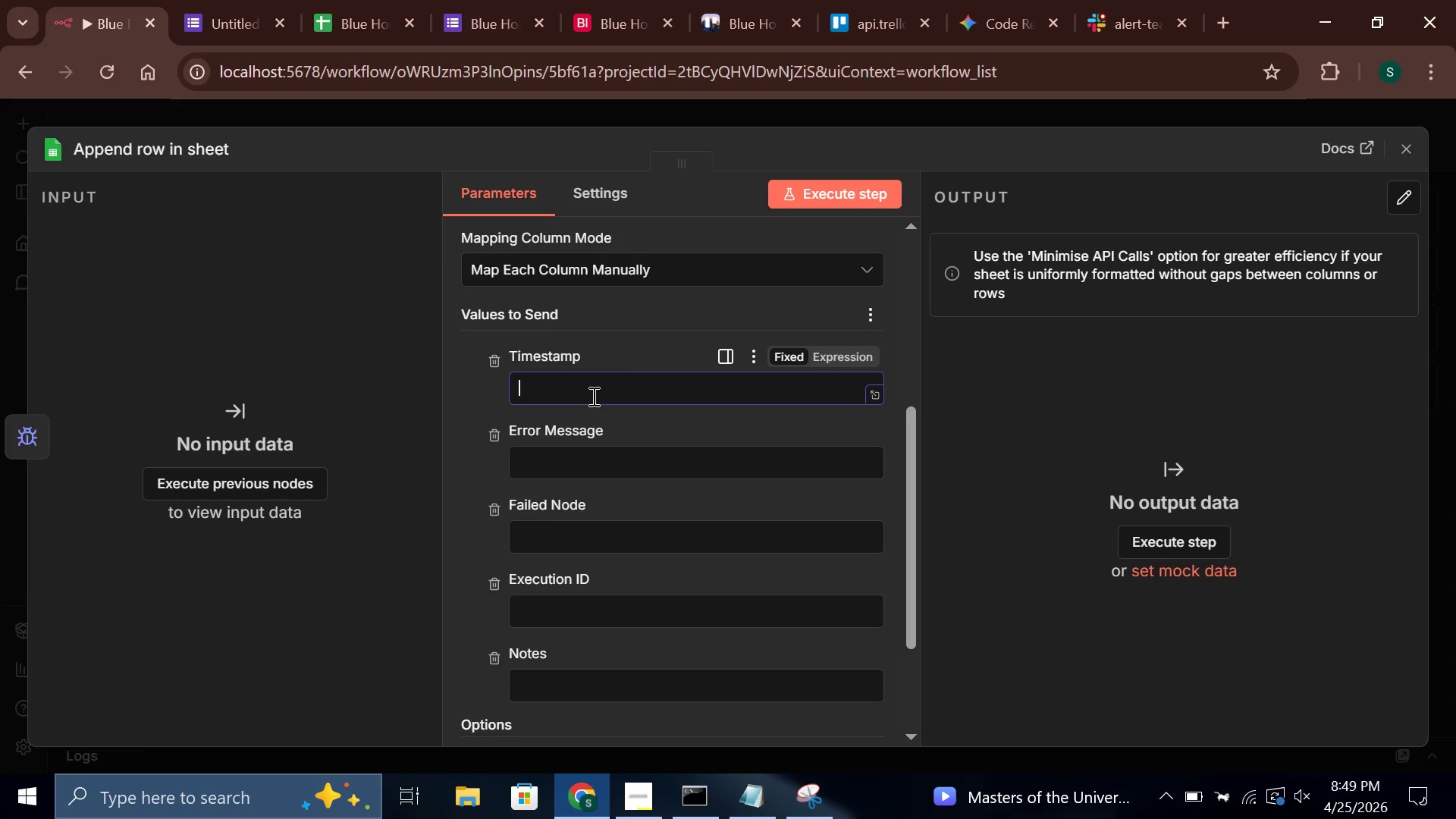 
type({{$now)
 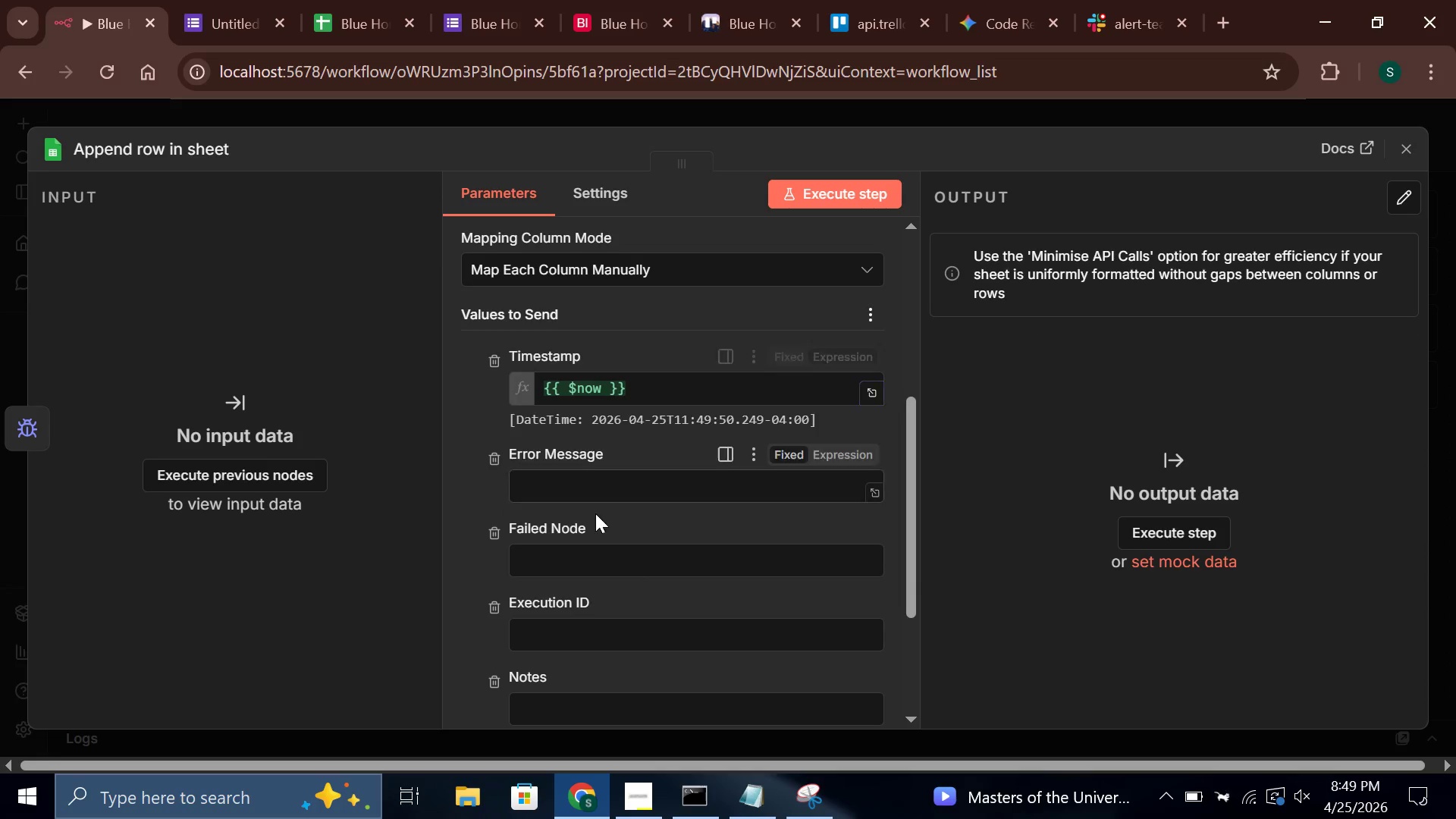 
left_click([602, 488])
 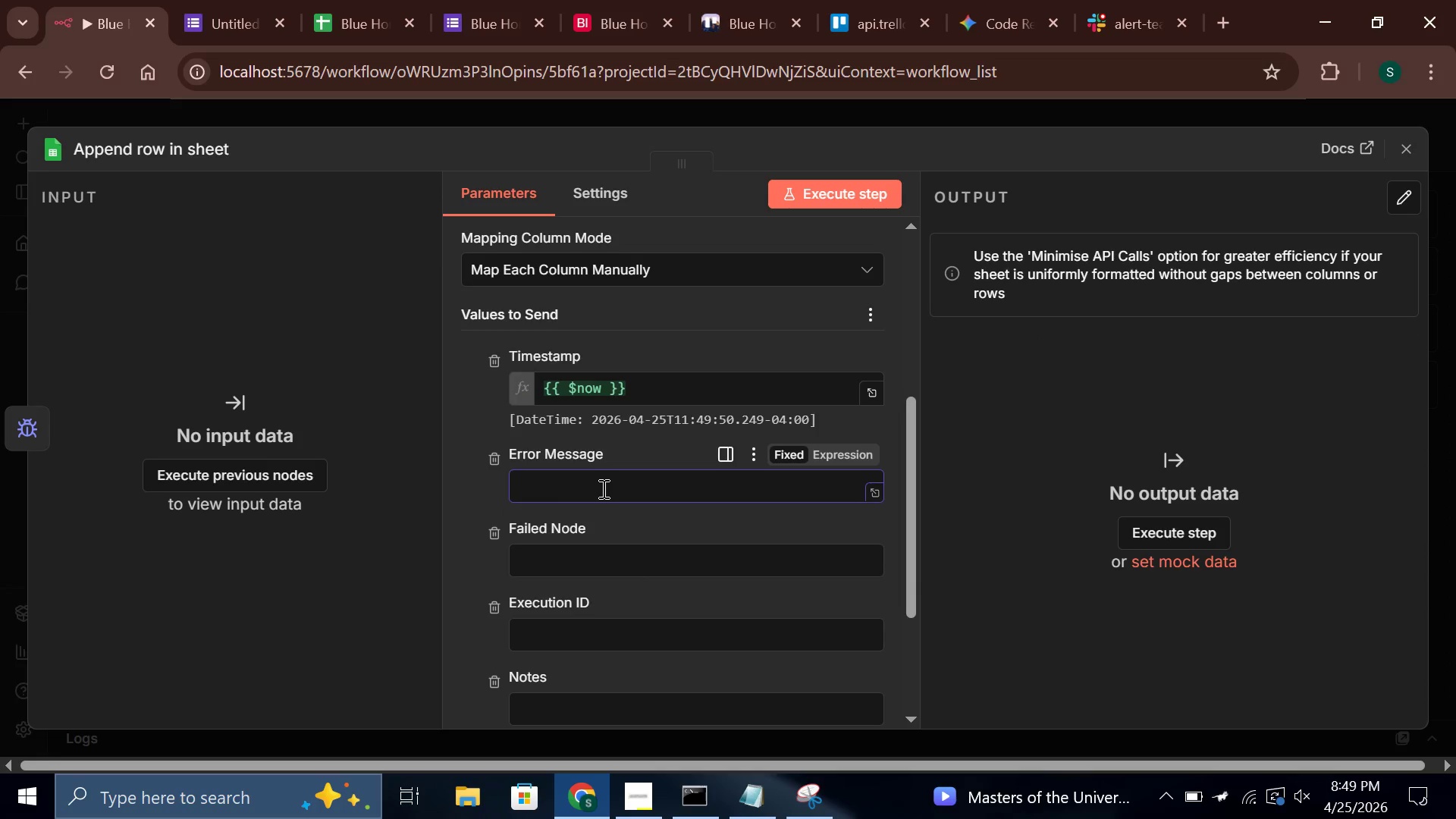 
type(PP$json{{$json.execution )
key(Backspace)
type(.error.message)
 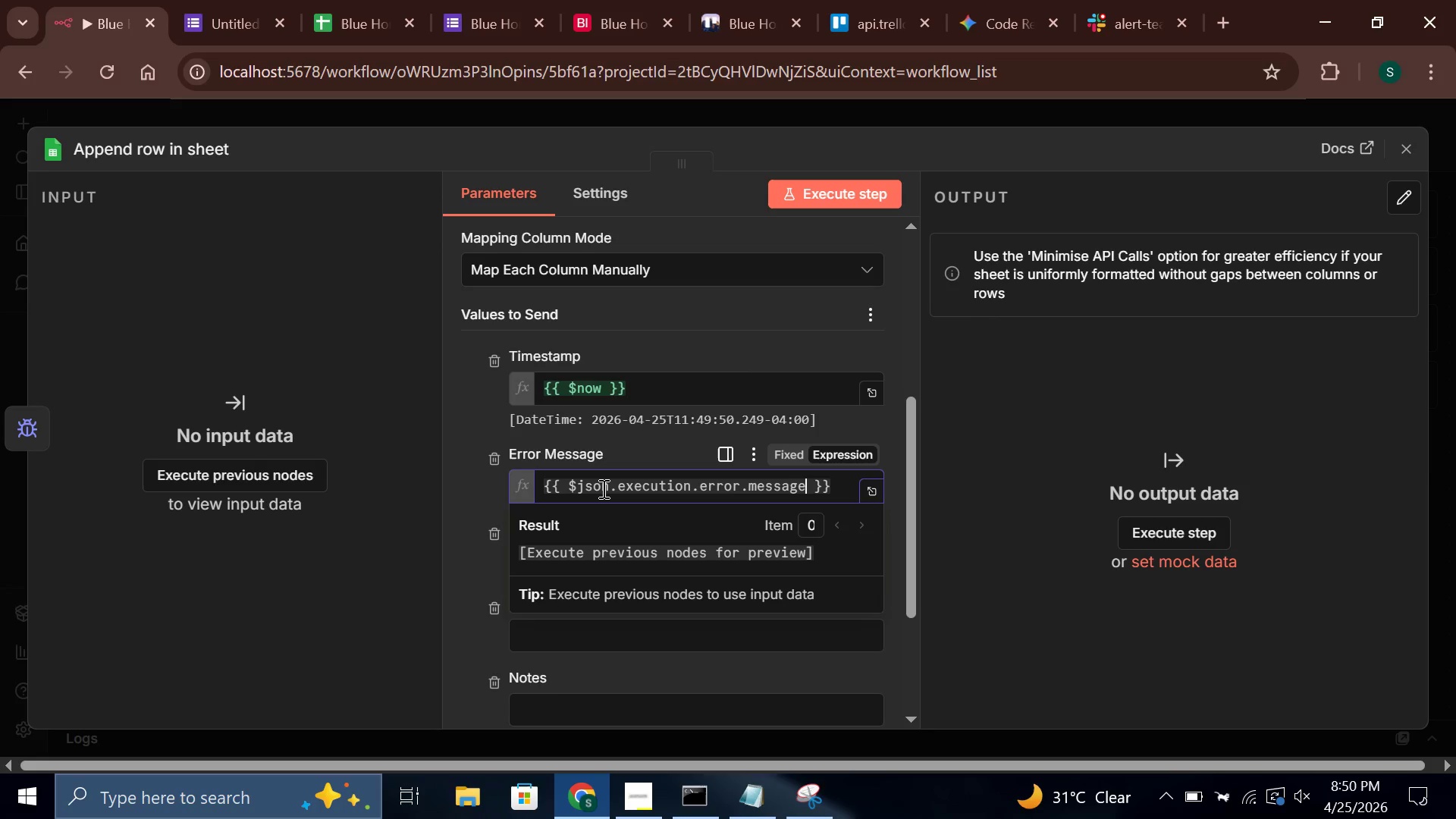 
scroll: coordinate [620, 427], scroll_direction: down, amount: 2.0
 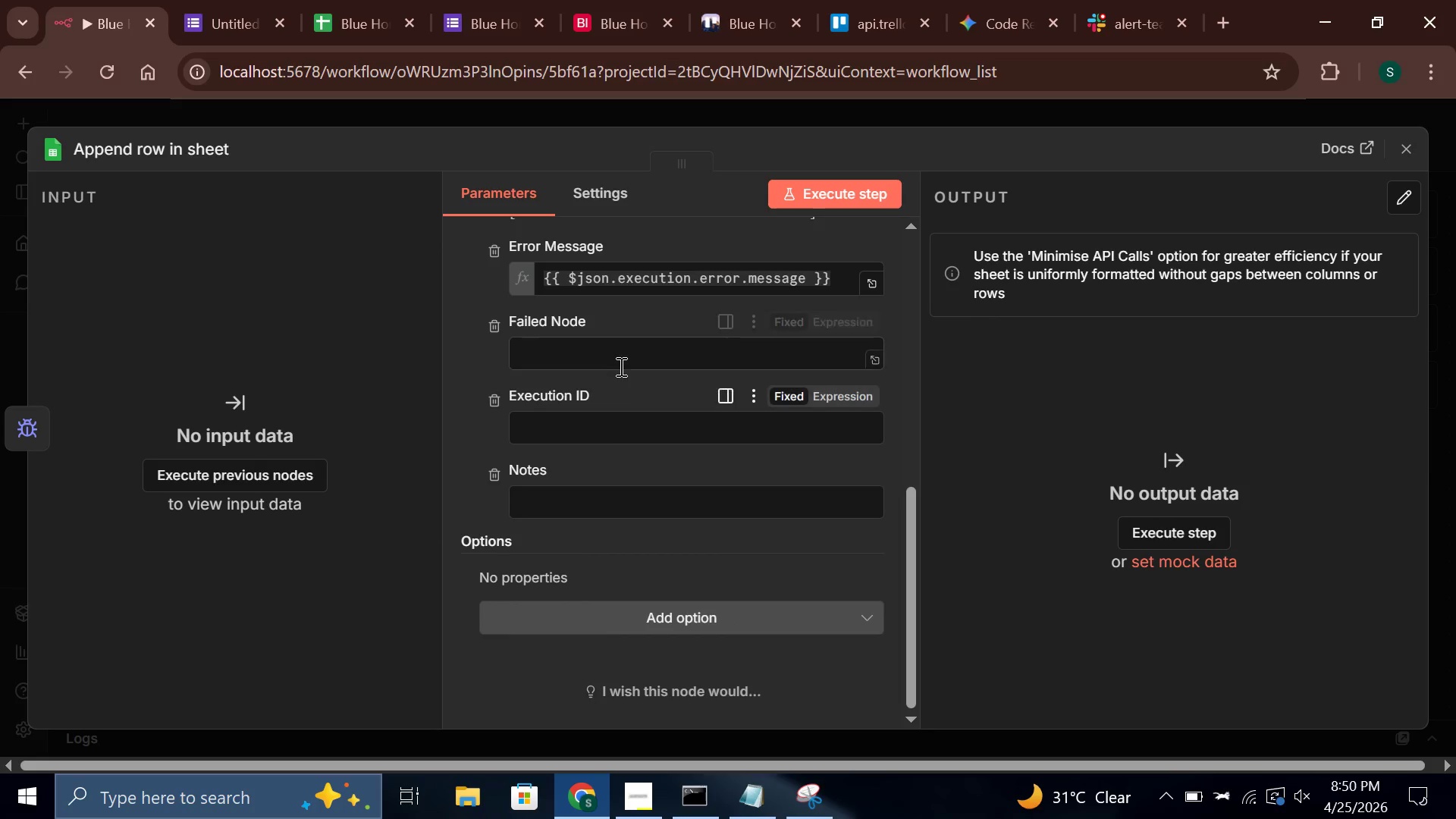 
left_click([617, 354])
 